 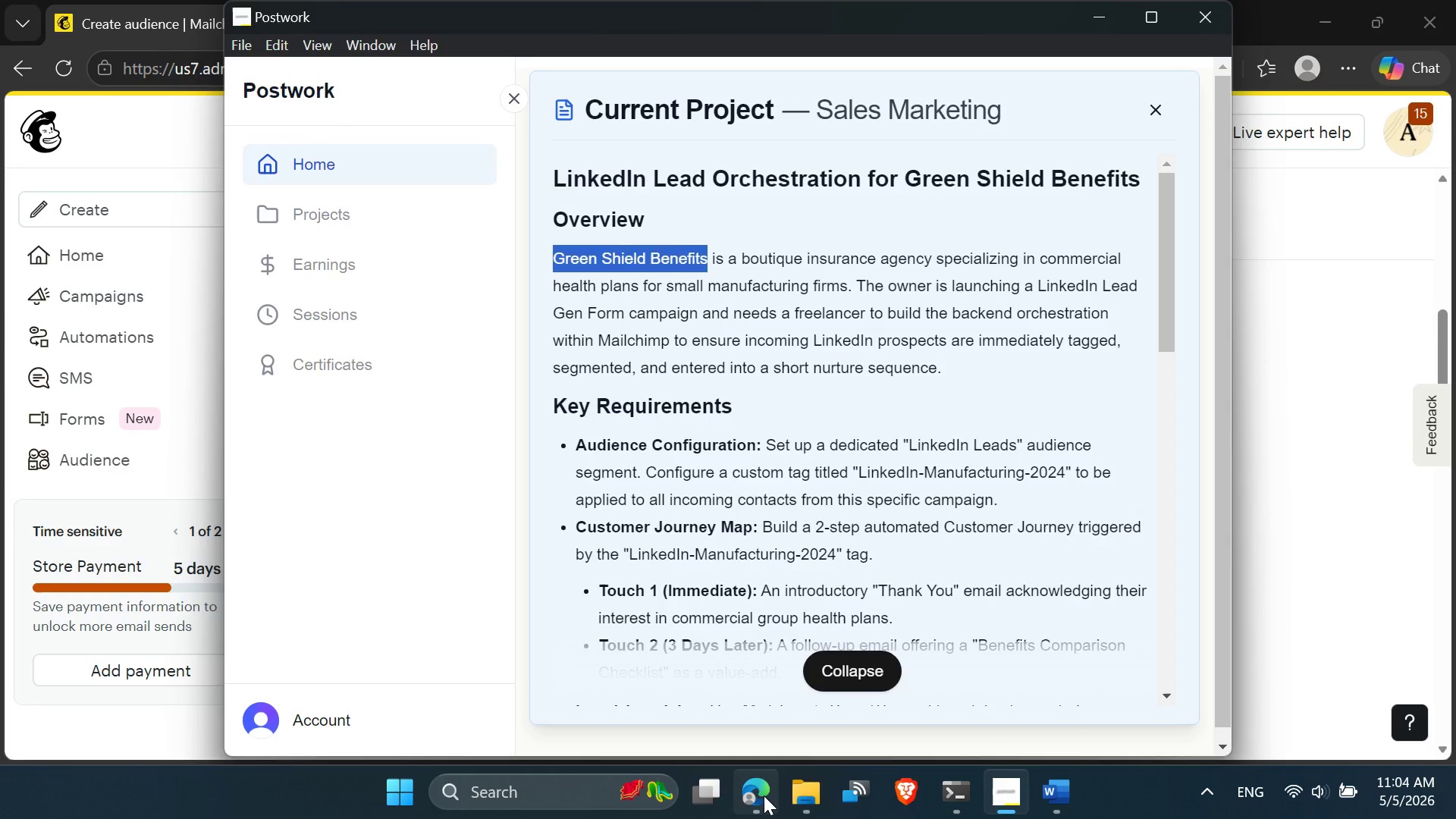 
key(Control+V)
 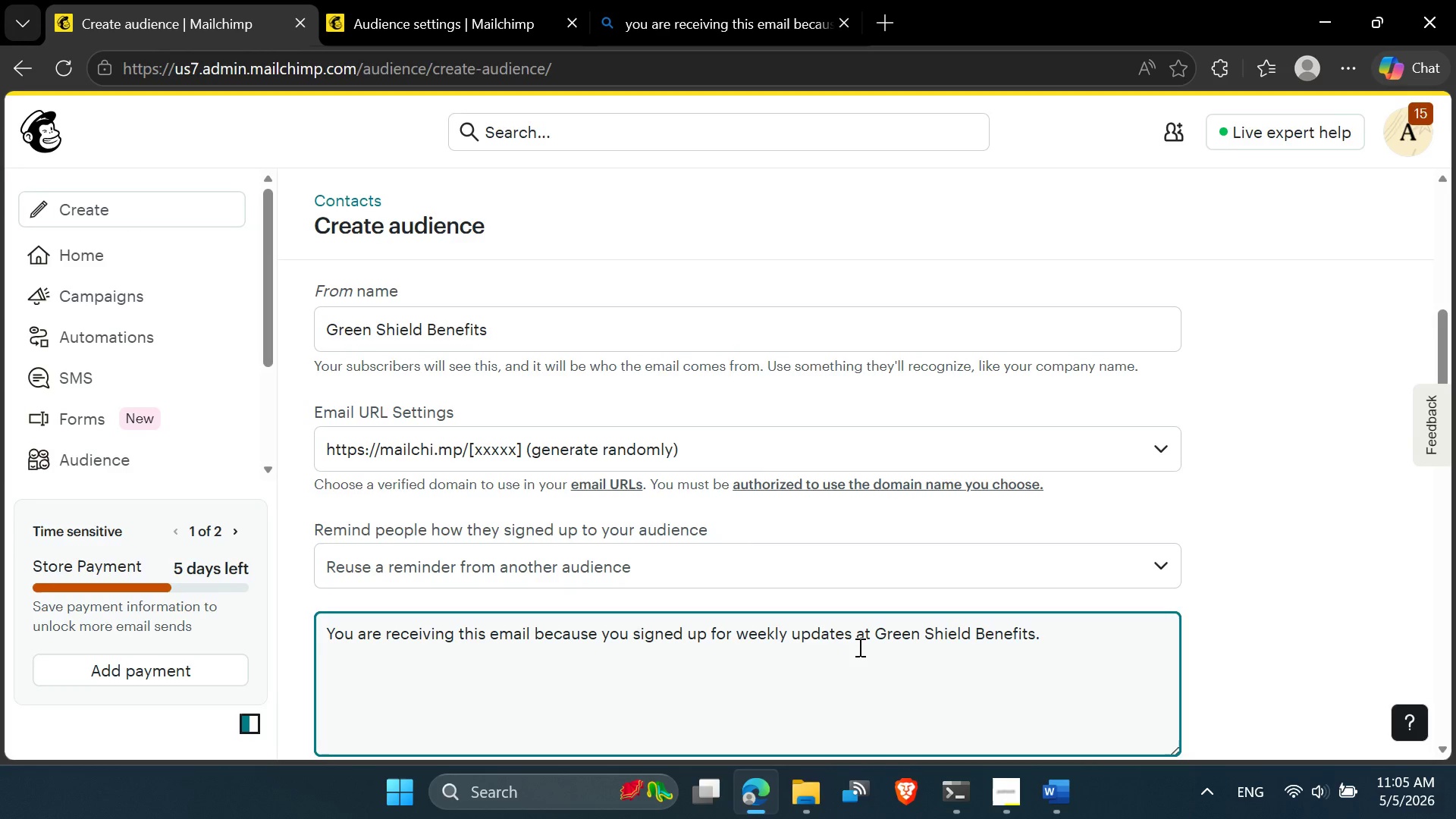 
left_click([858, 647])
 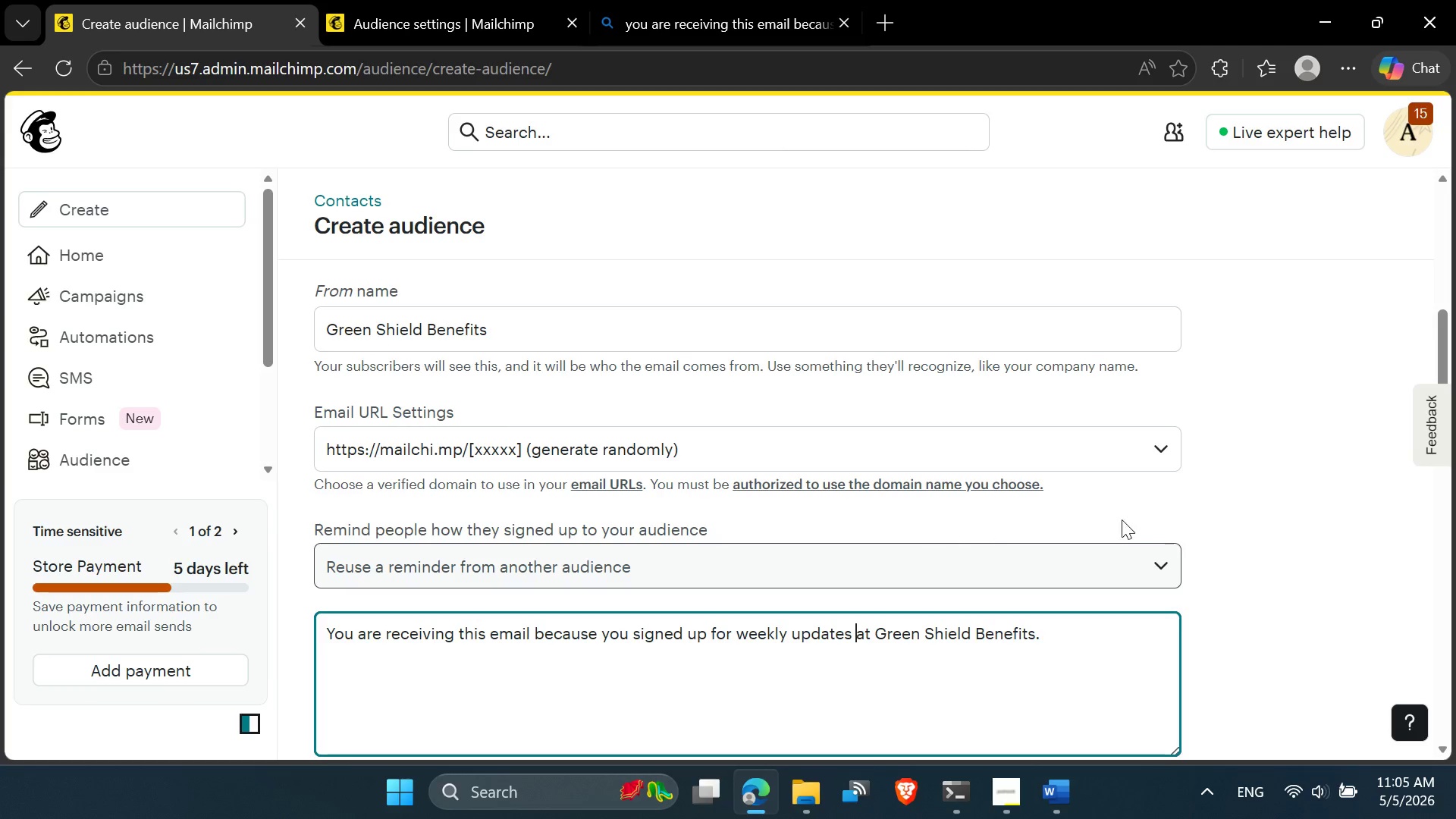 
left_click([1238, 518])
 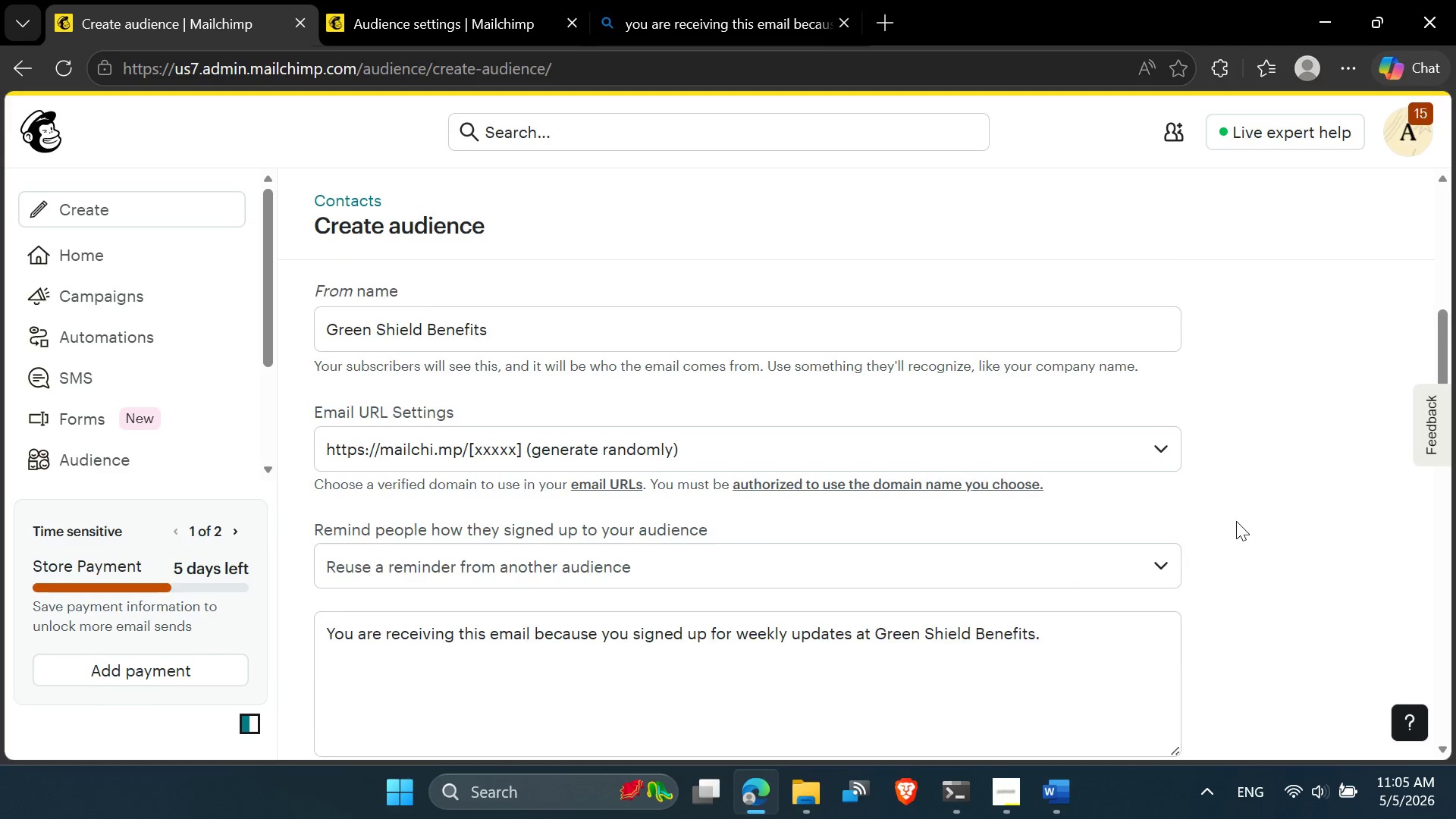 
scroll: coordinate [669, 661], scroll_direction: down, amount: 7.0
 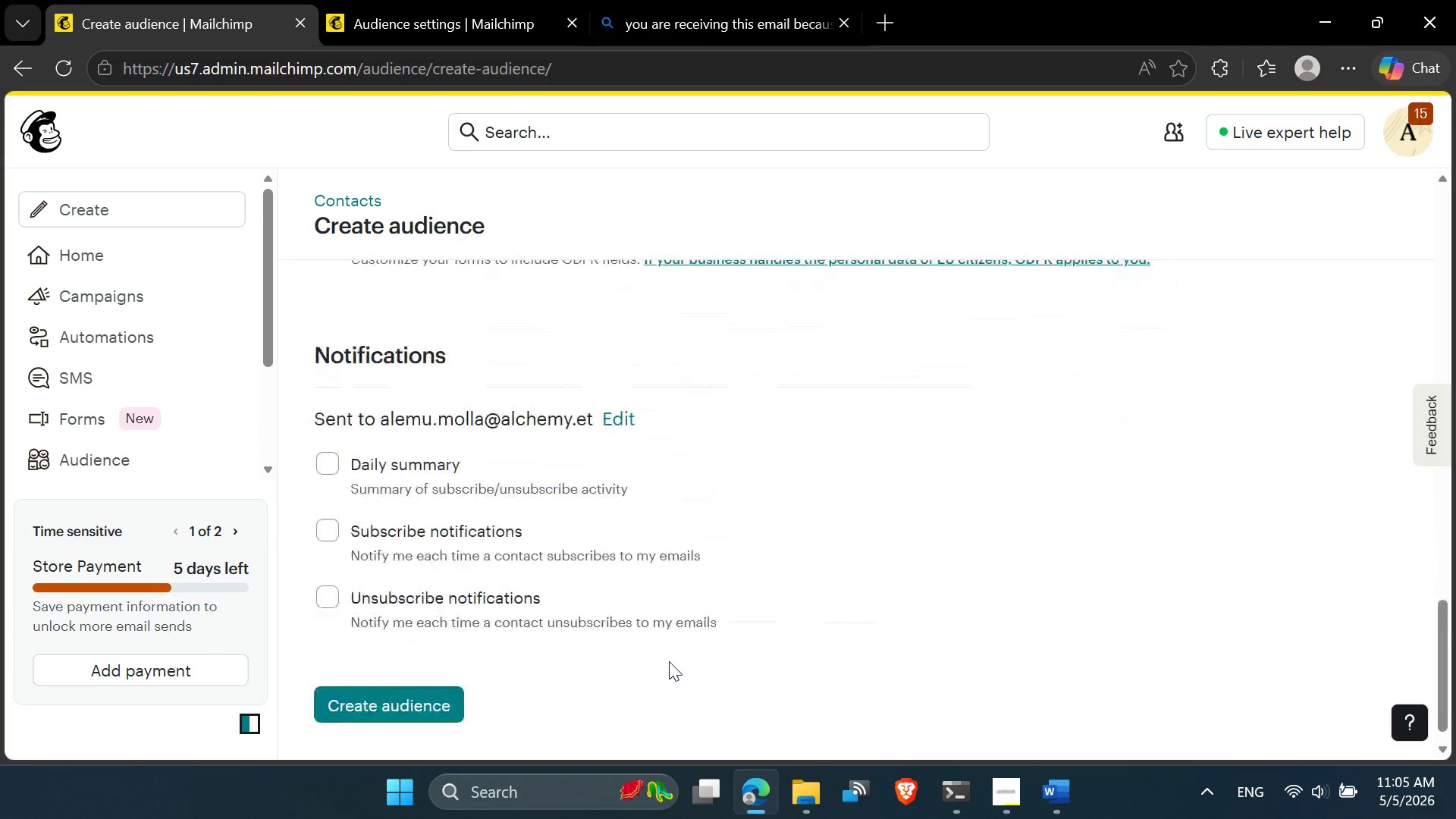 
scroll: coordinate [668, 661], scroll_direction: up, amount: 17.0
 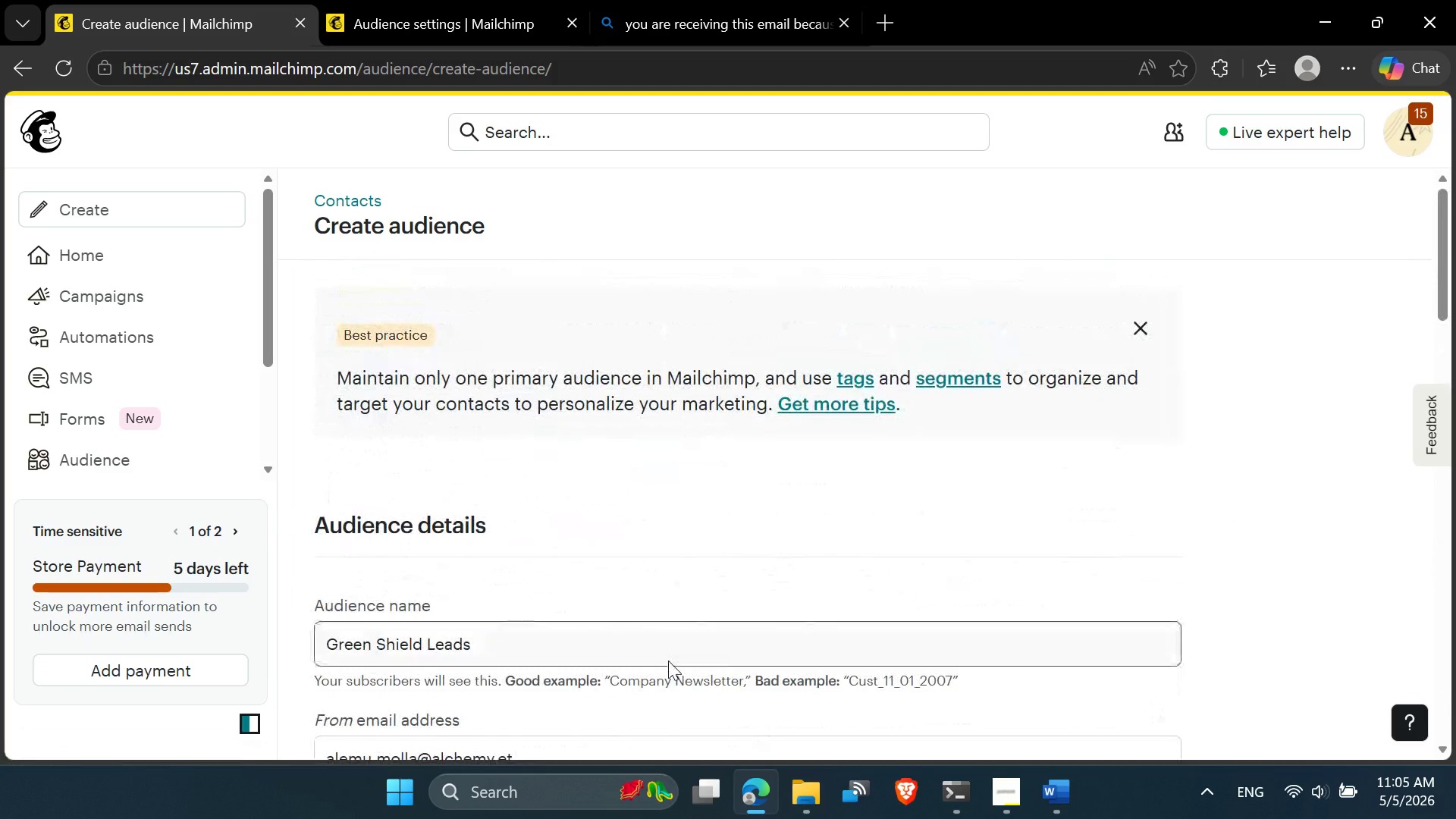 
scroll: coordinate [668, 661], scroll_direction: down, amount: 17.0
 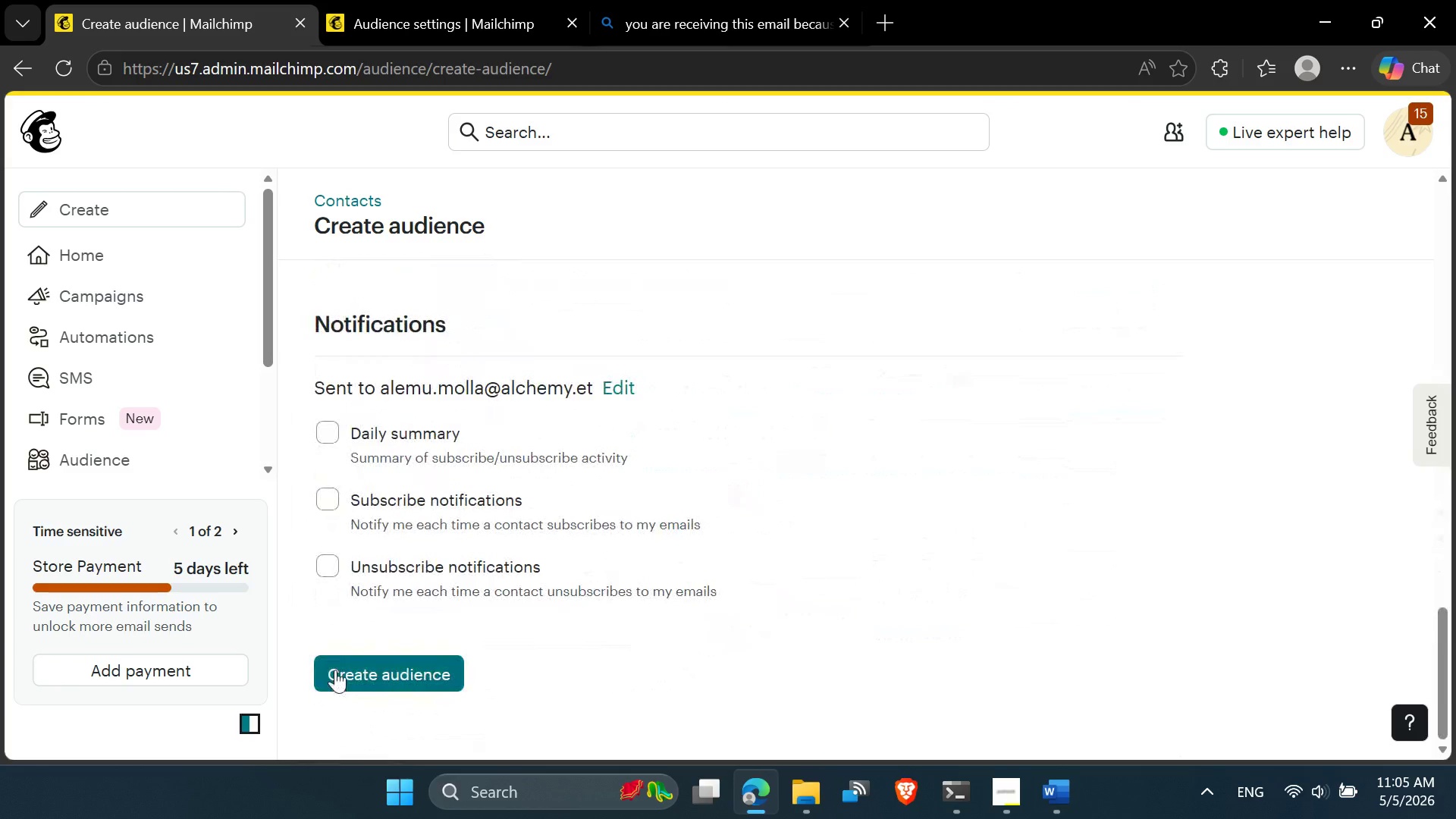 
left_click([335, 670])
 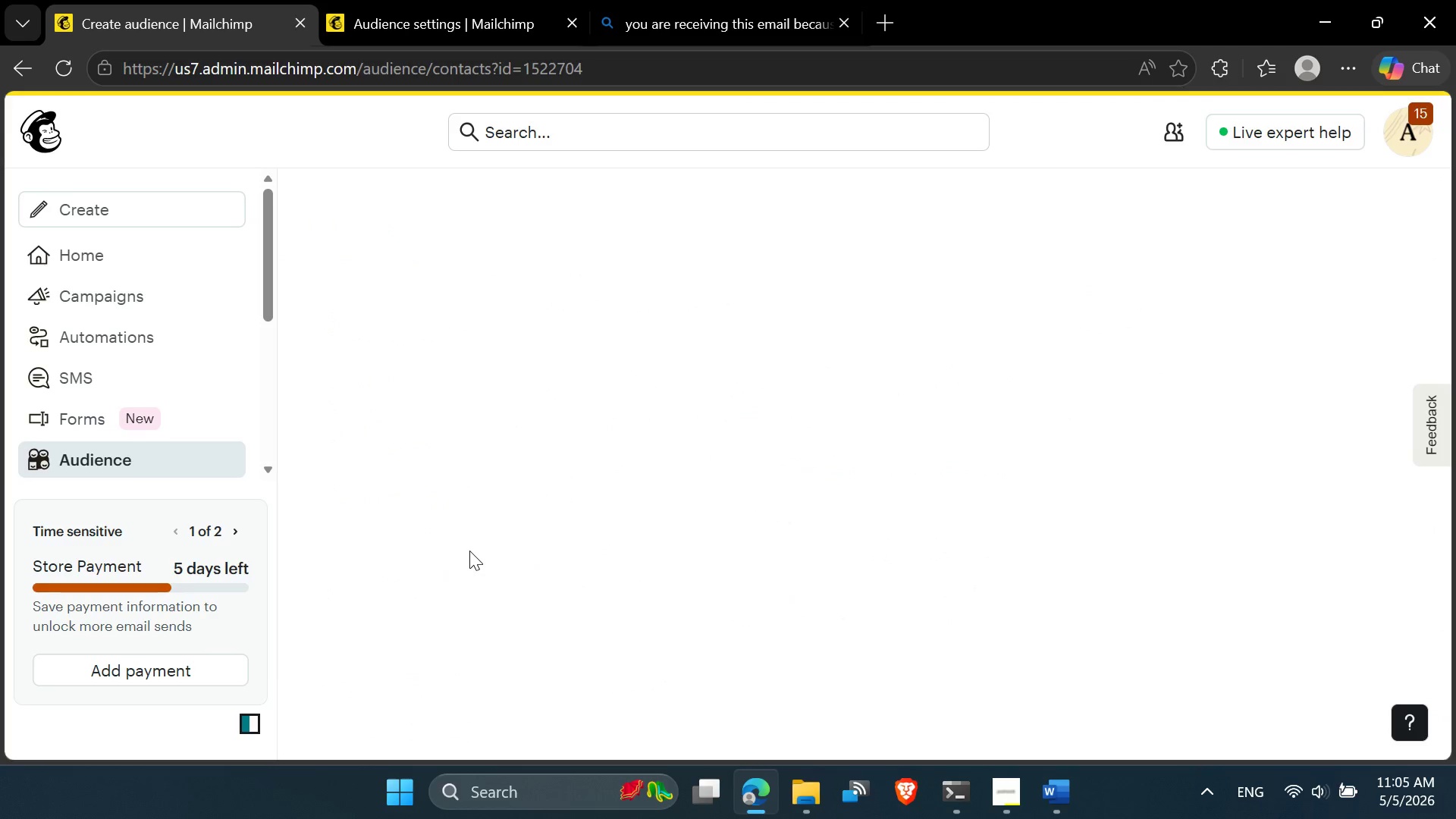 
wait(9.05)
 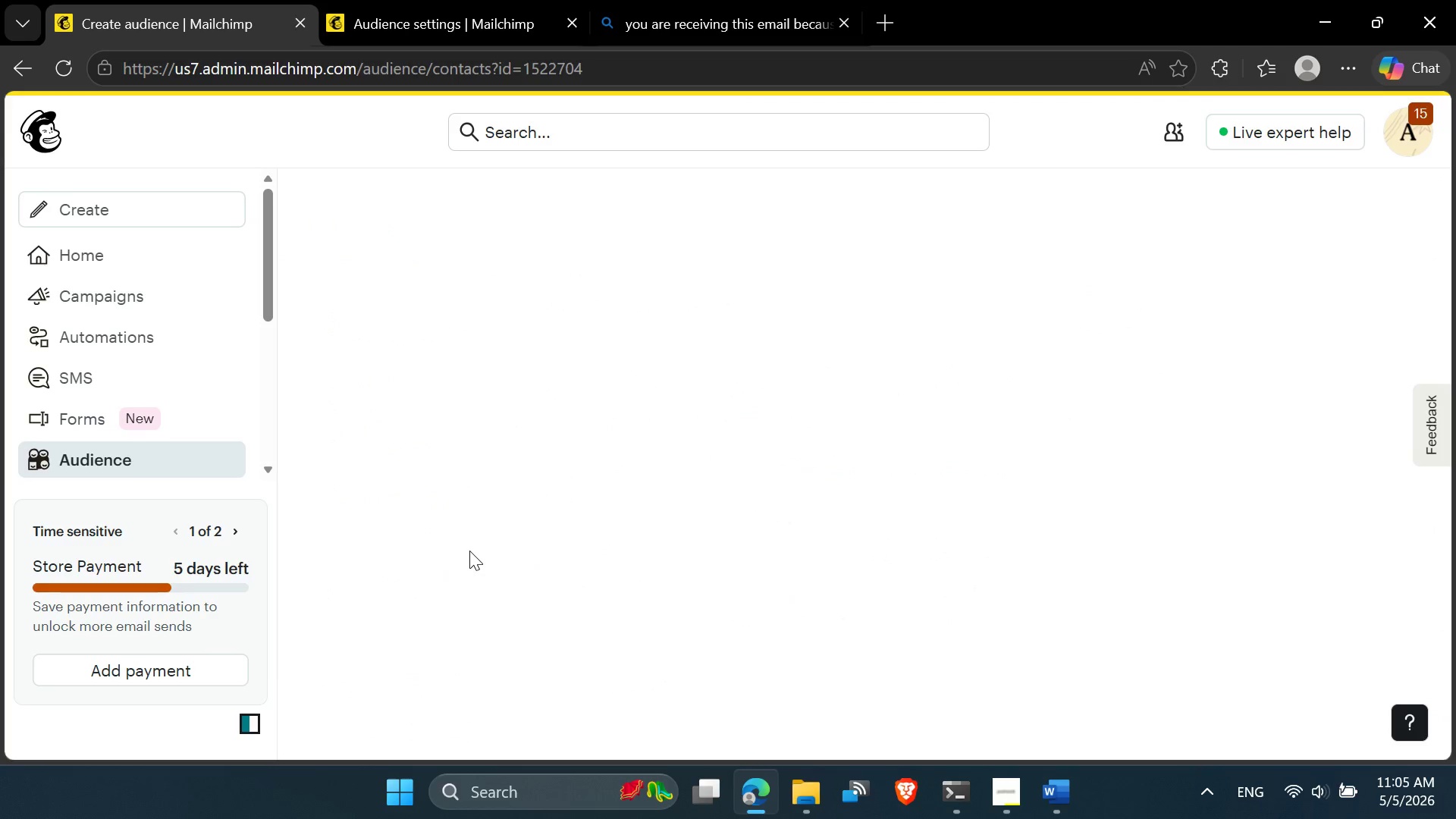 
left_click([568, 24])
 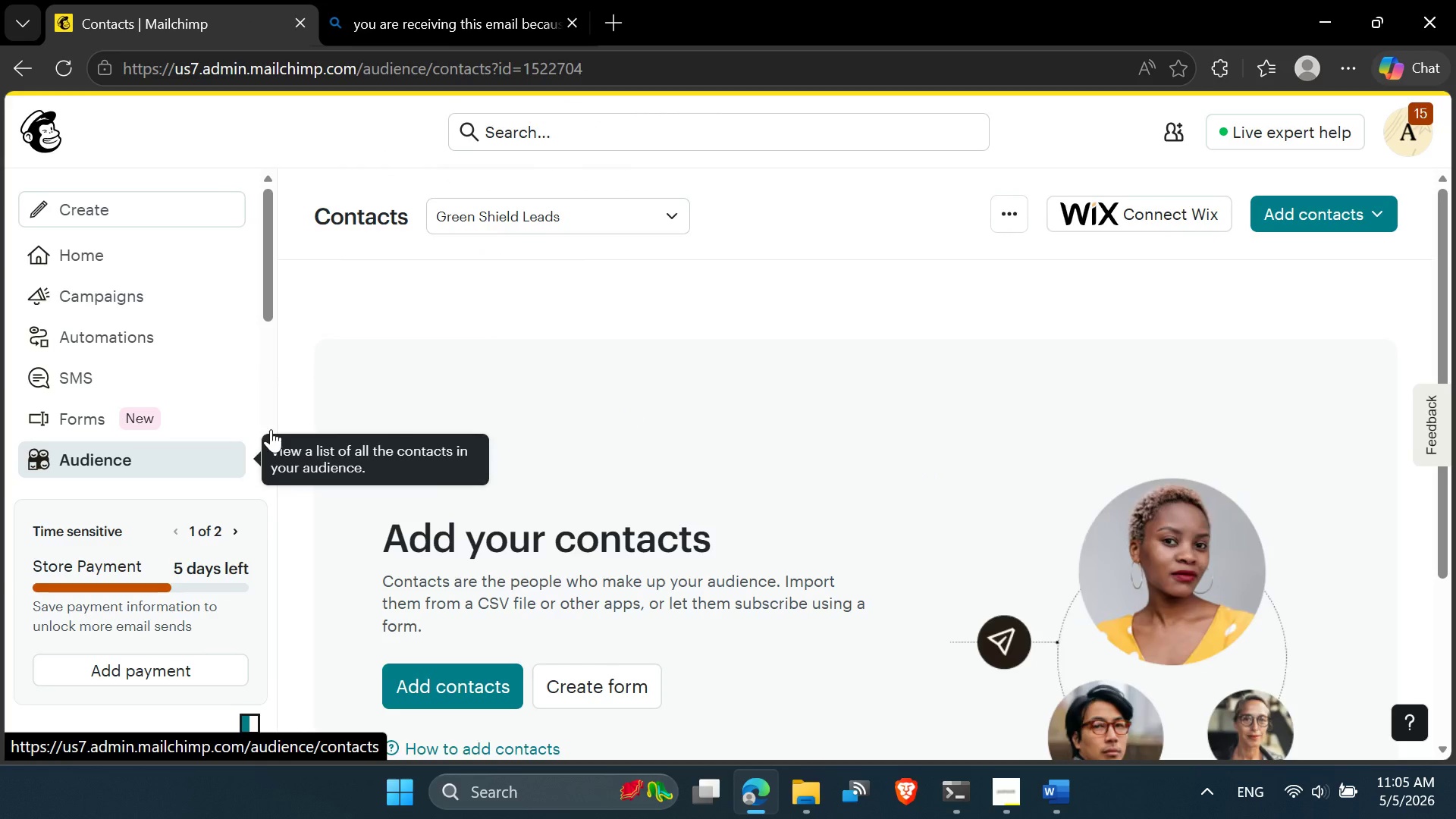 
wait(7.69)
 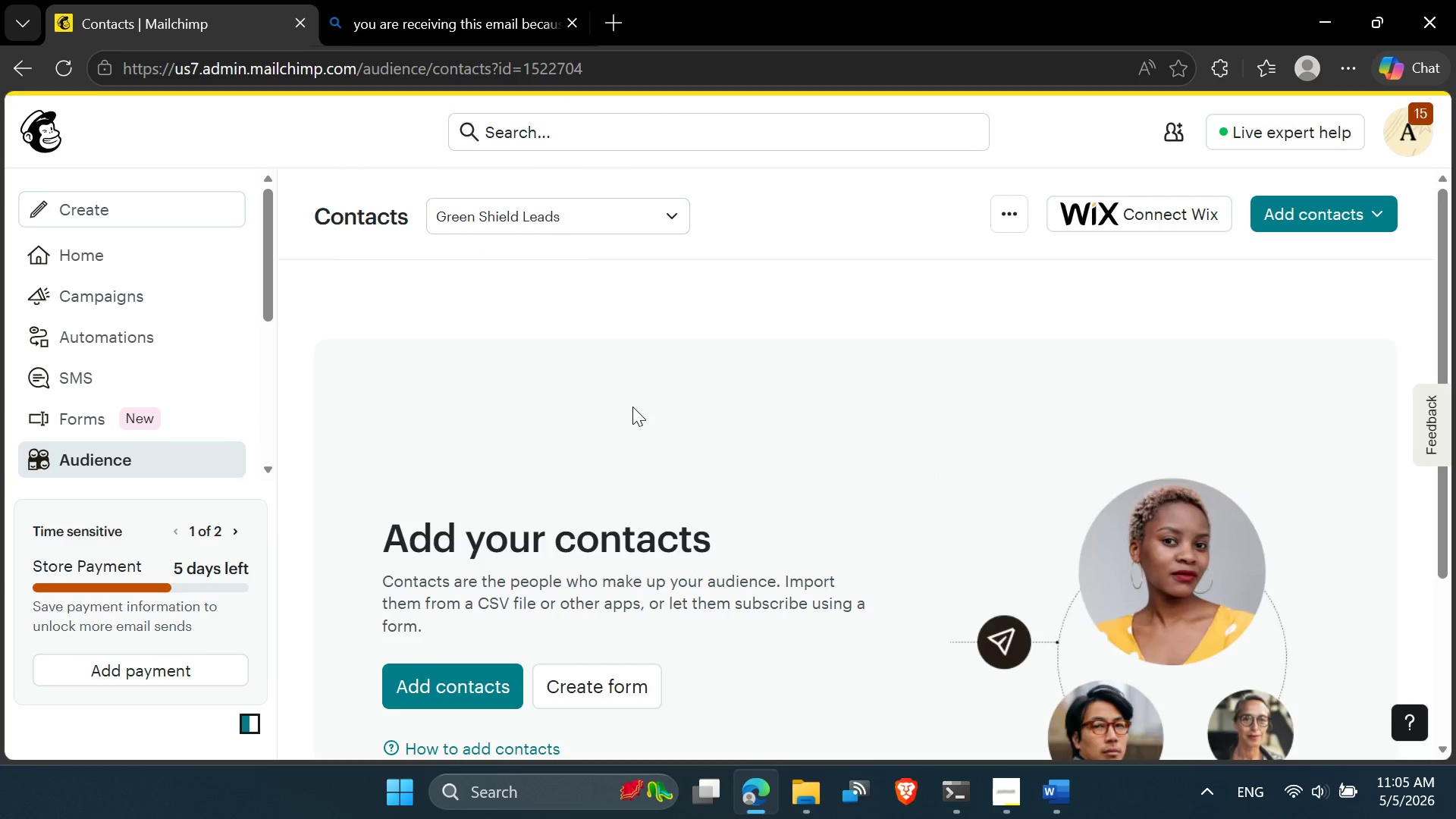 
left_click([1009, 214])
 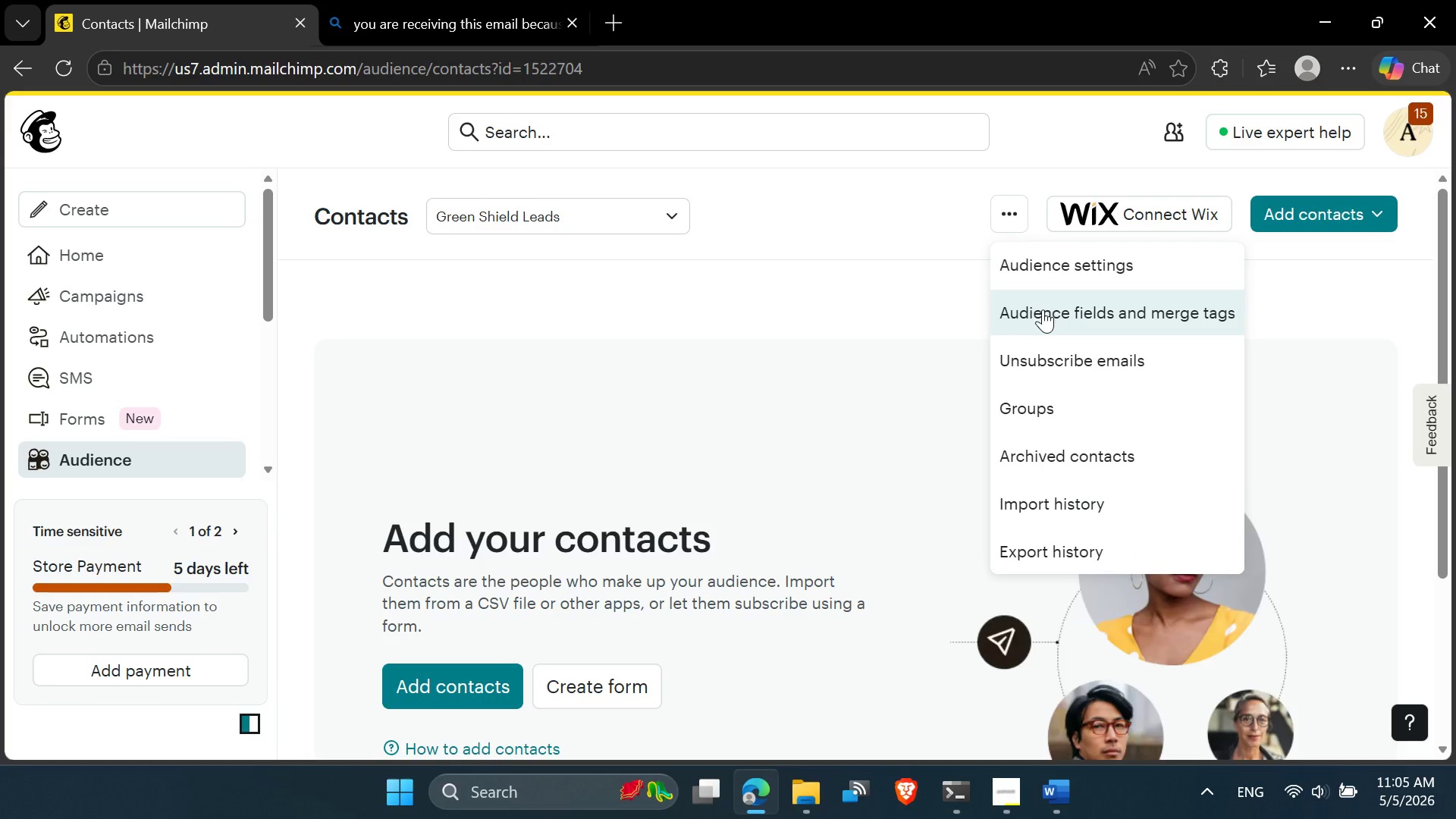 
left_click([1043, 309])
 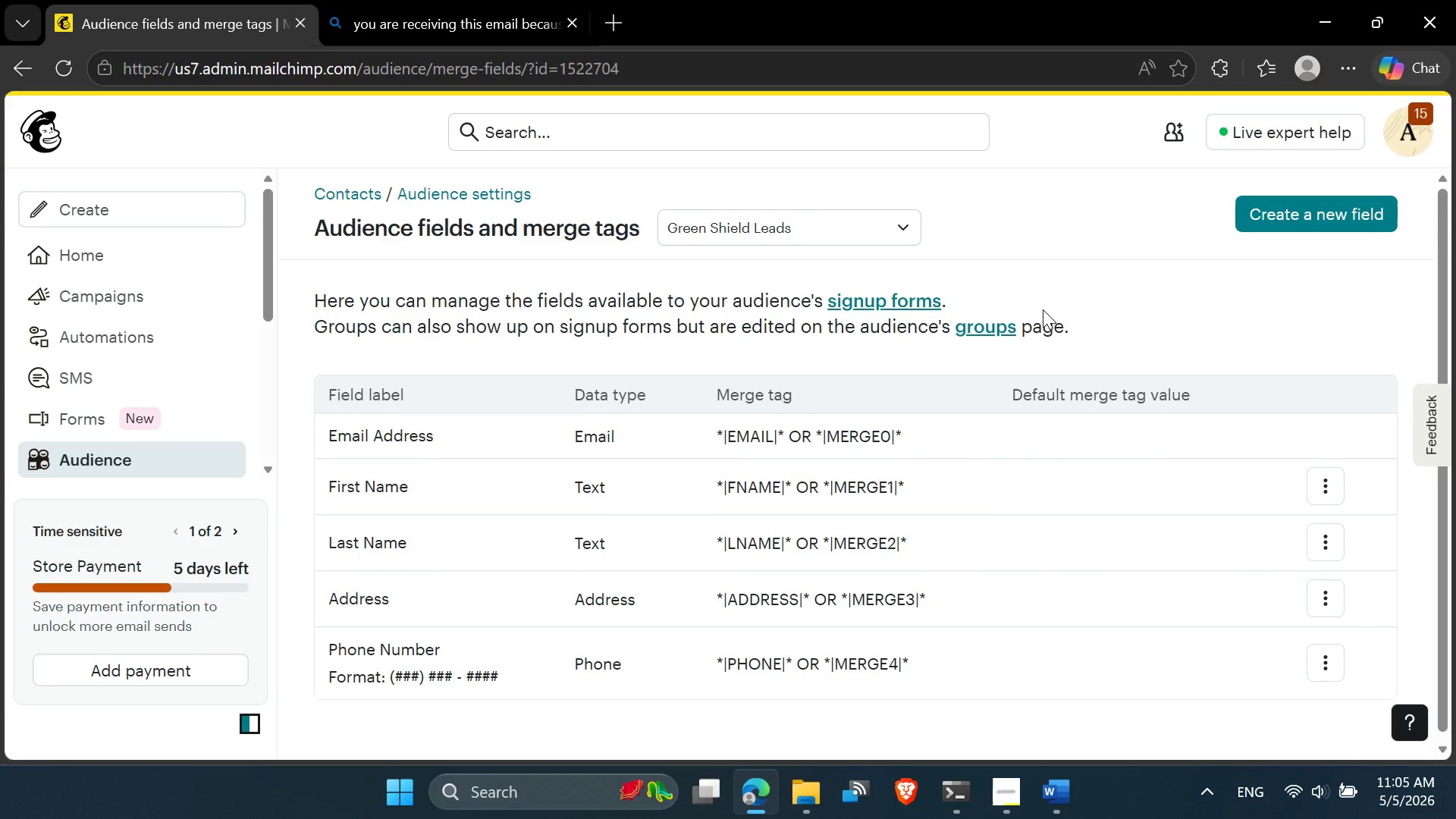 
wait(13.23)
 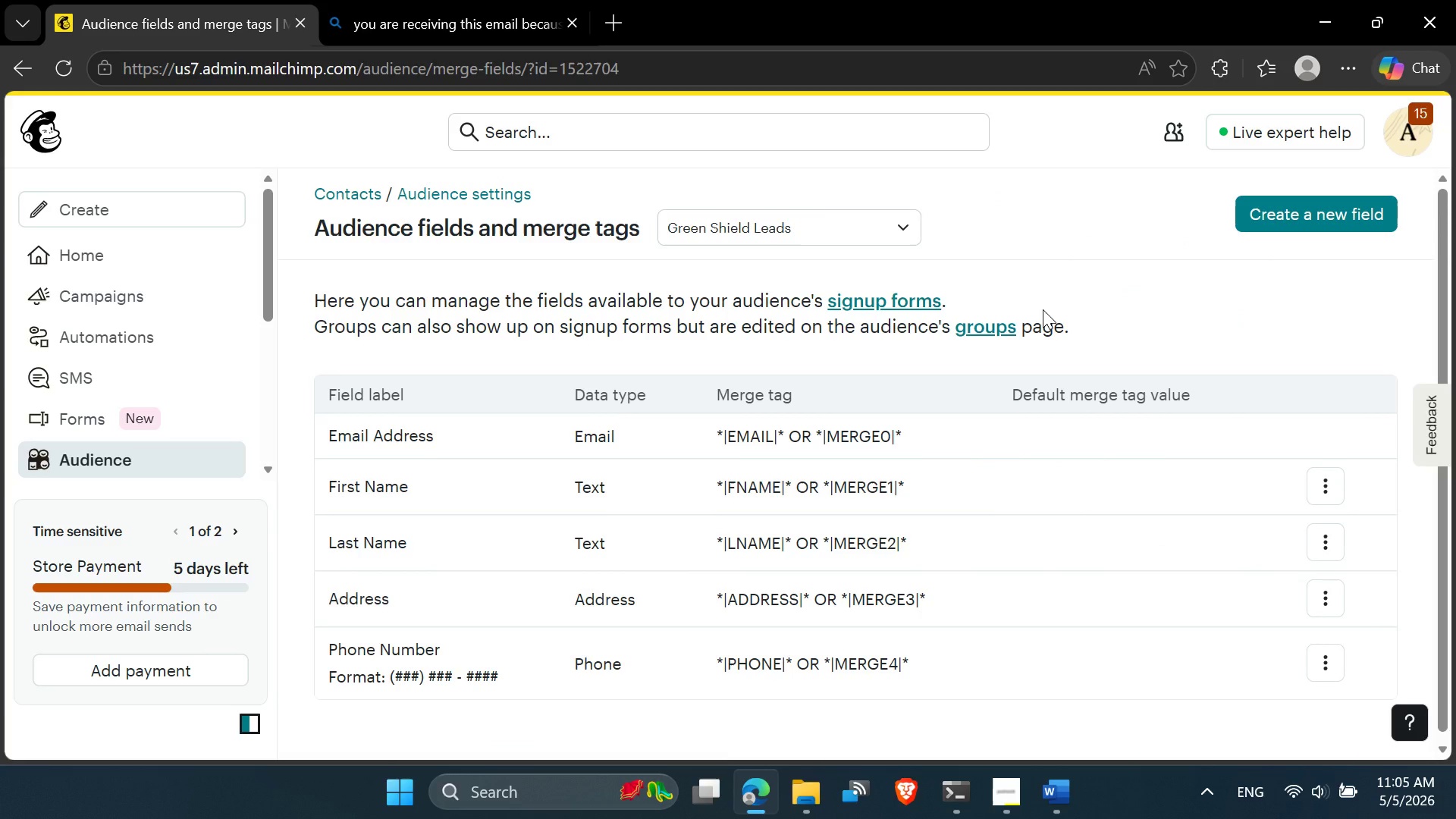 
left_click([777, 551])
 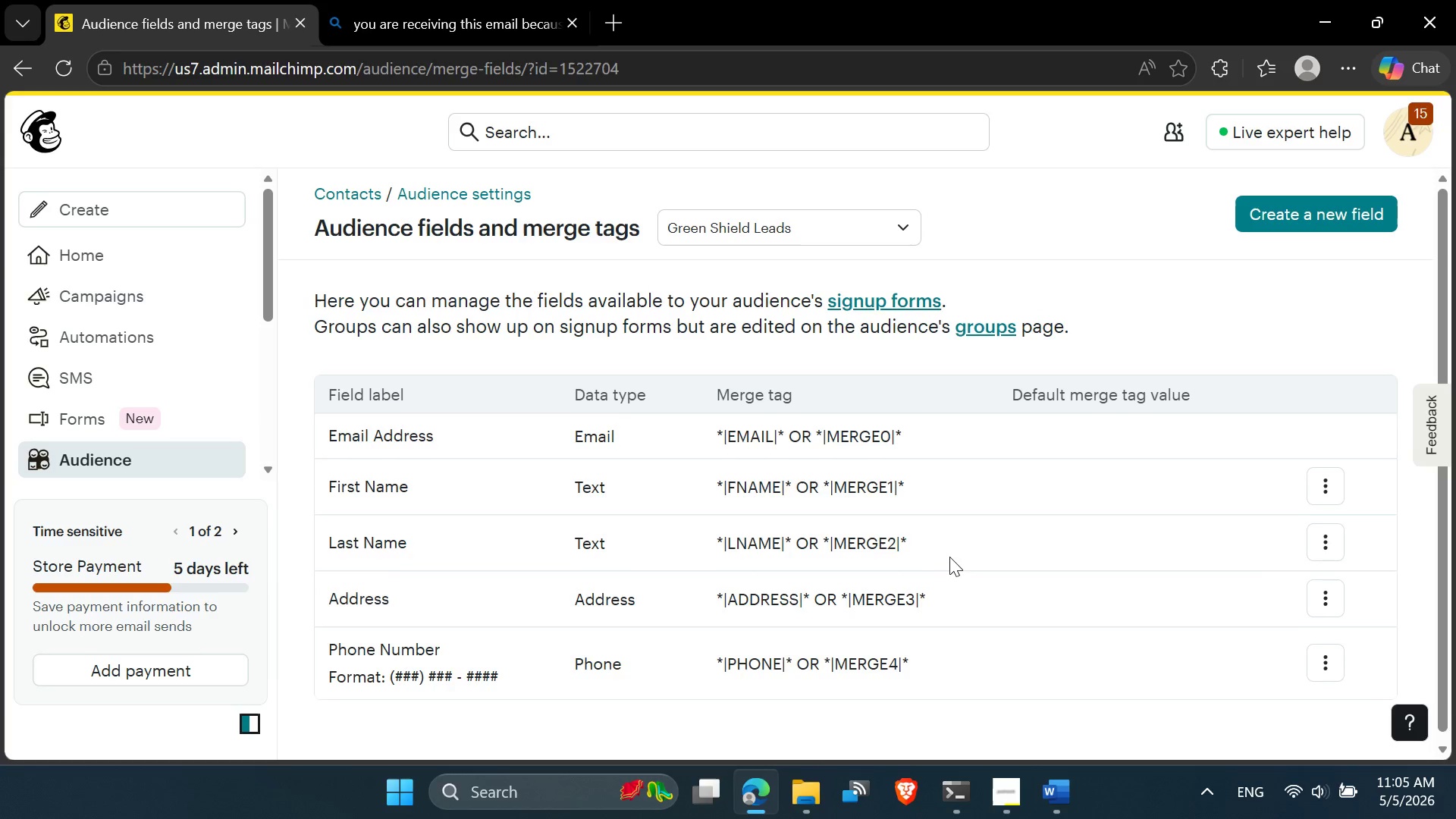 
scroll: coordinate [951, 562], scroll_direction: down, amount: 1.0
 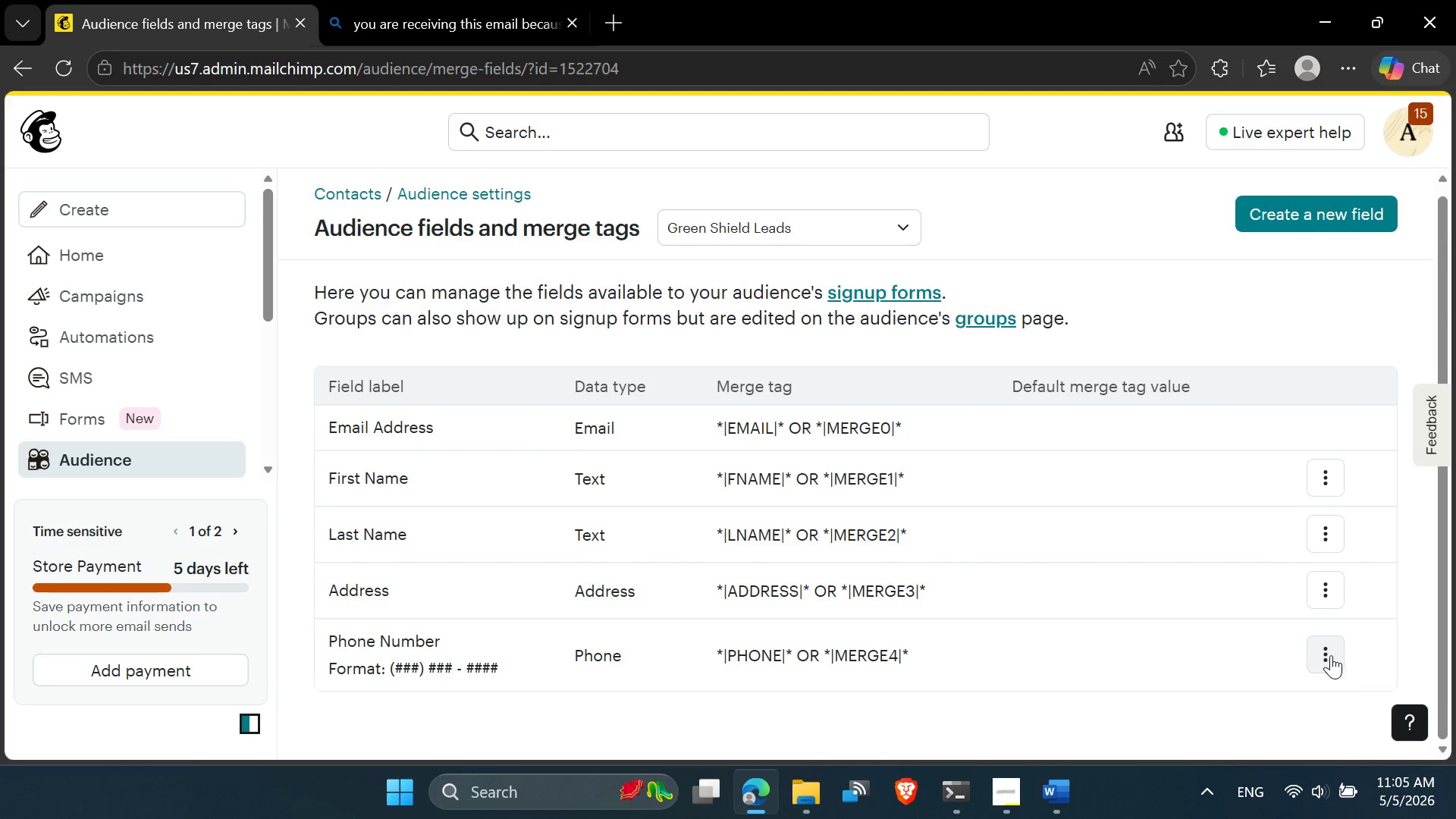 
left_click([1330, 655])
 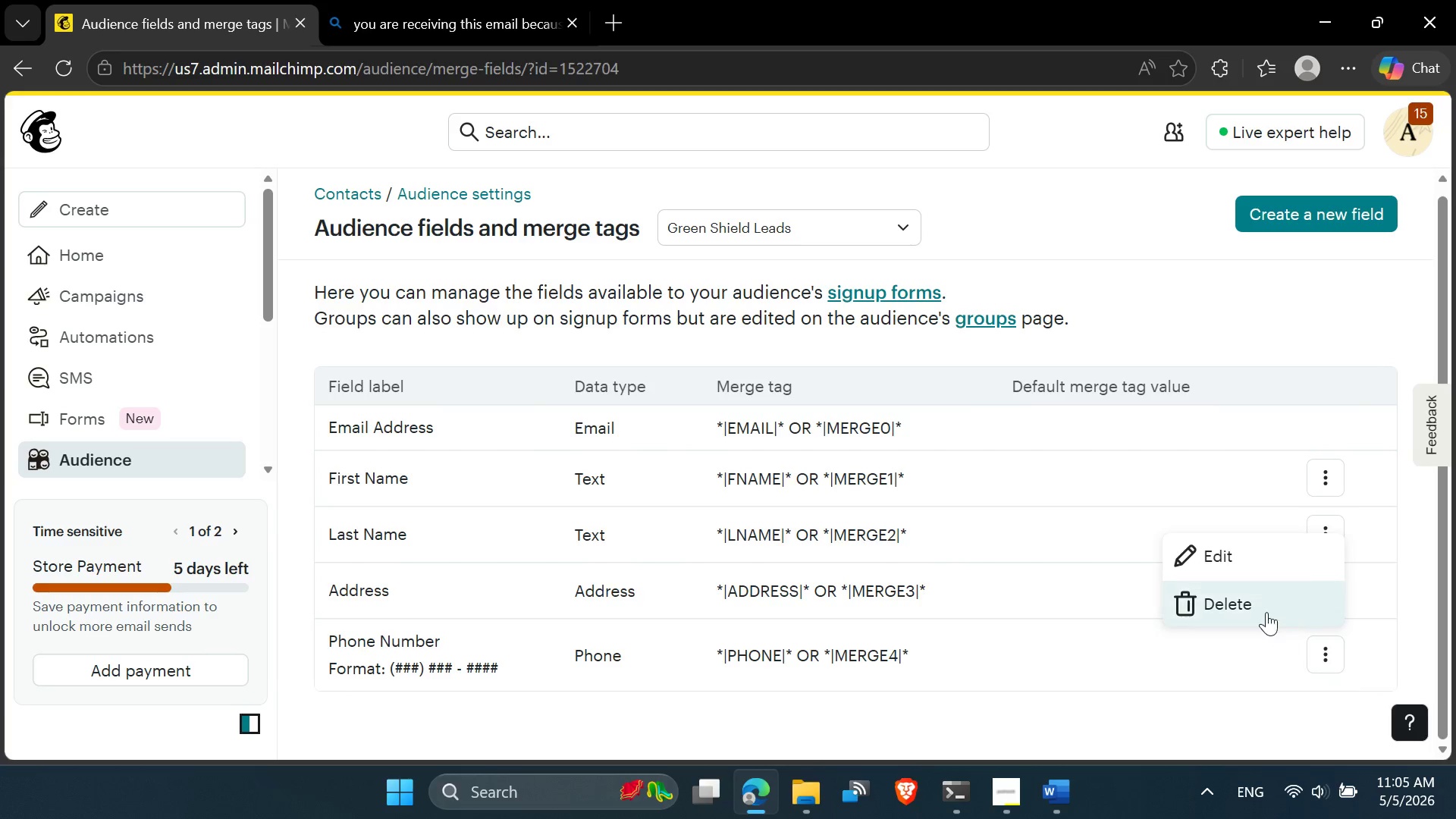 
left_click([1263, 608])
 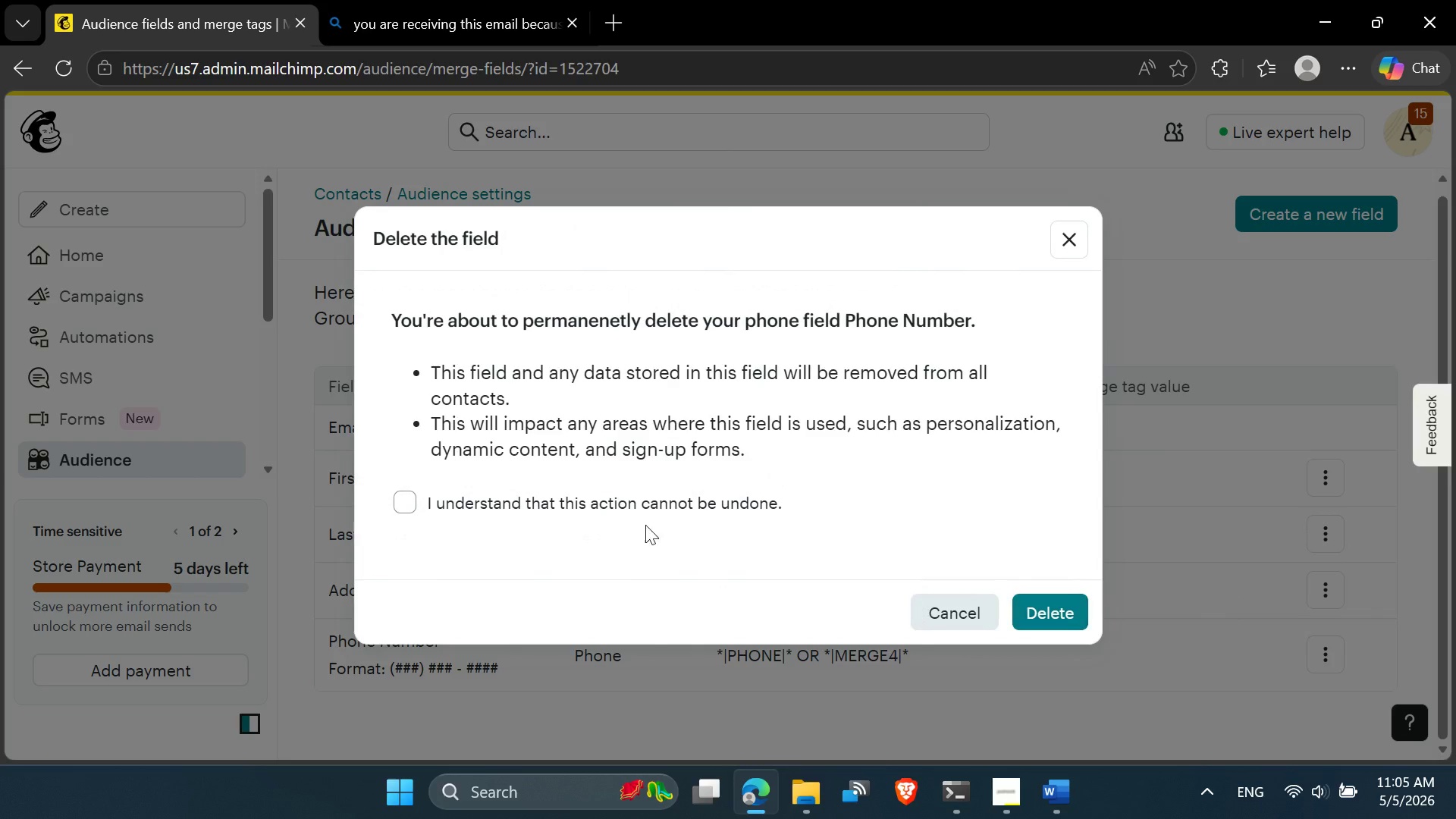 
left_click([577, 507])
 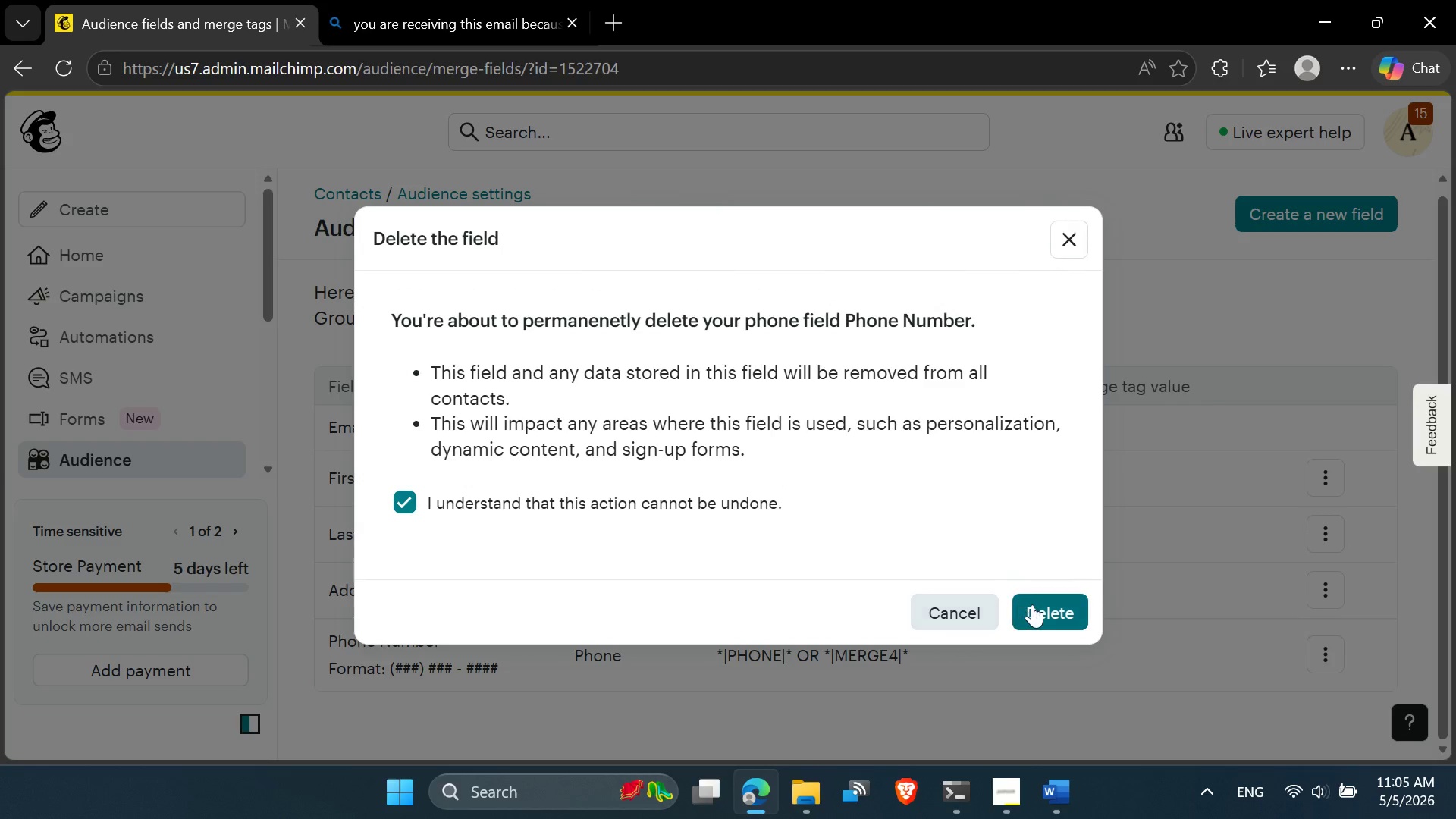 
left_click([1041, 604])
 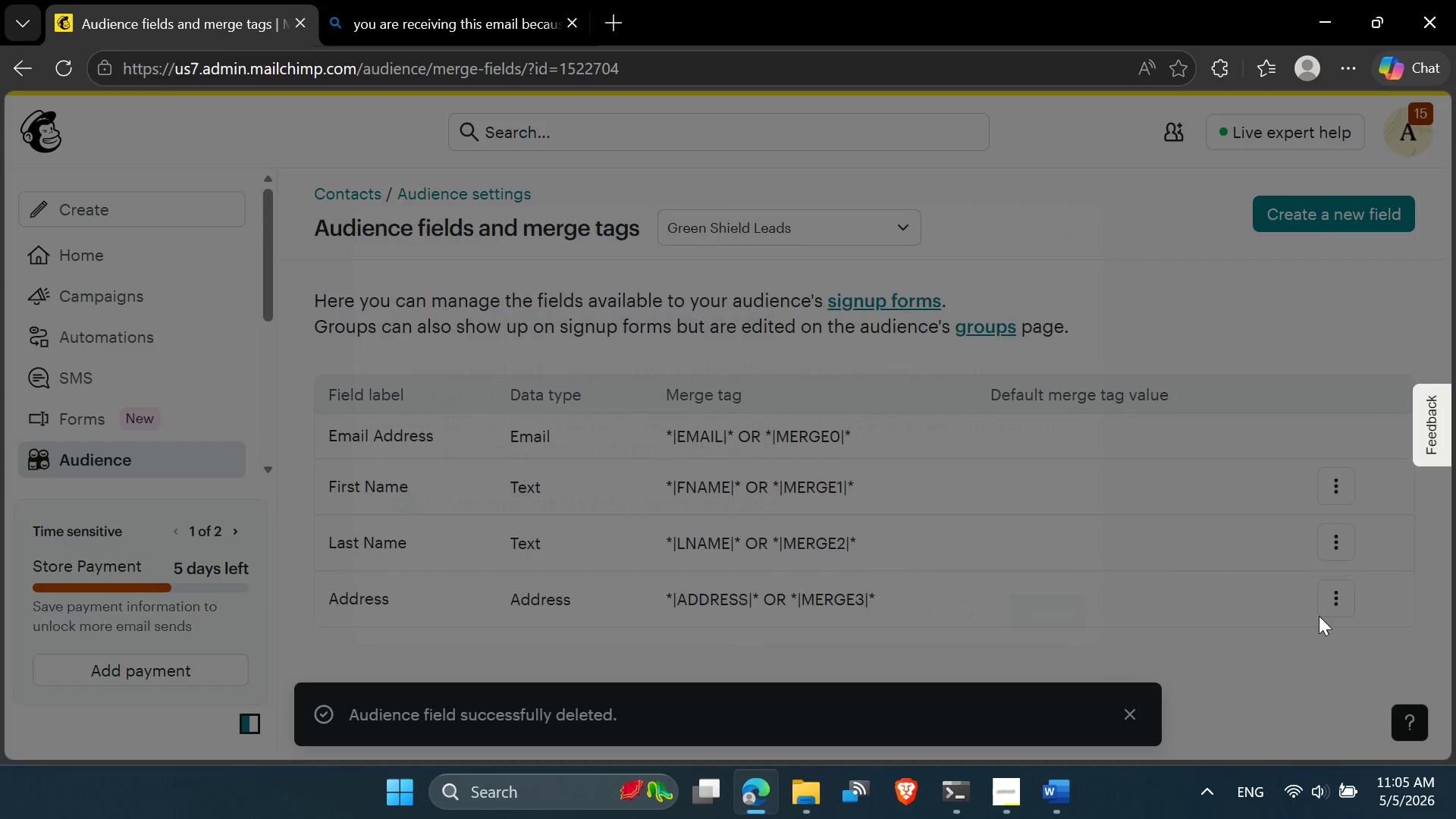 
left_click([1336, 607])
 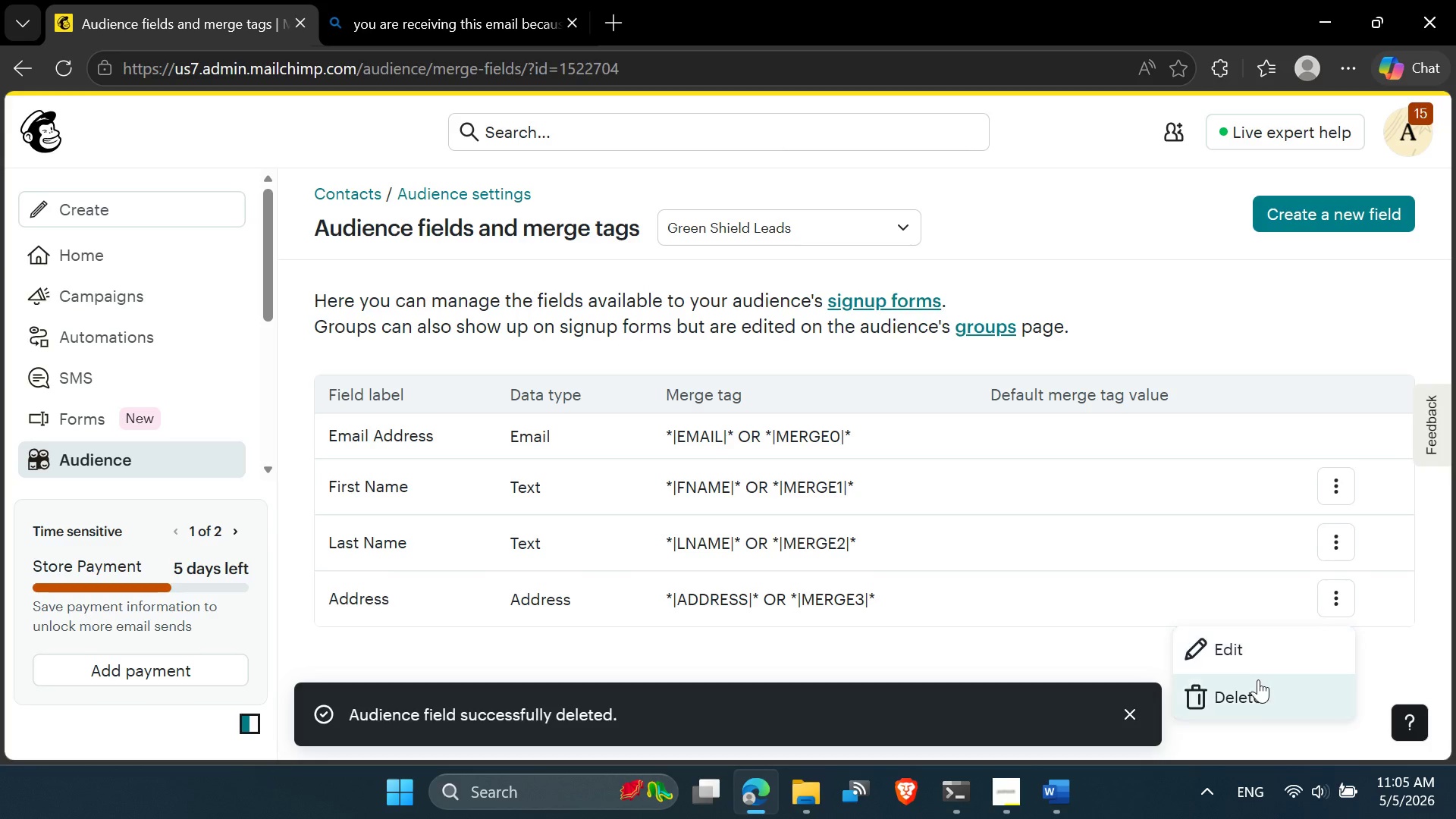 
left_click([1258, 684])
 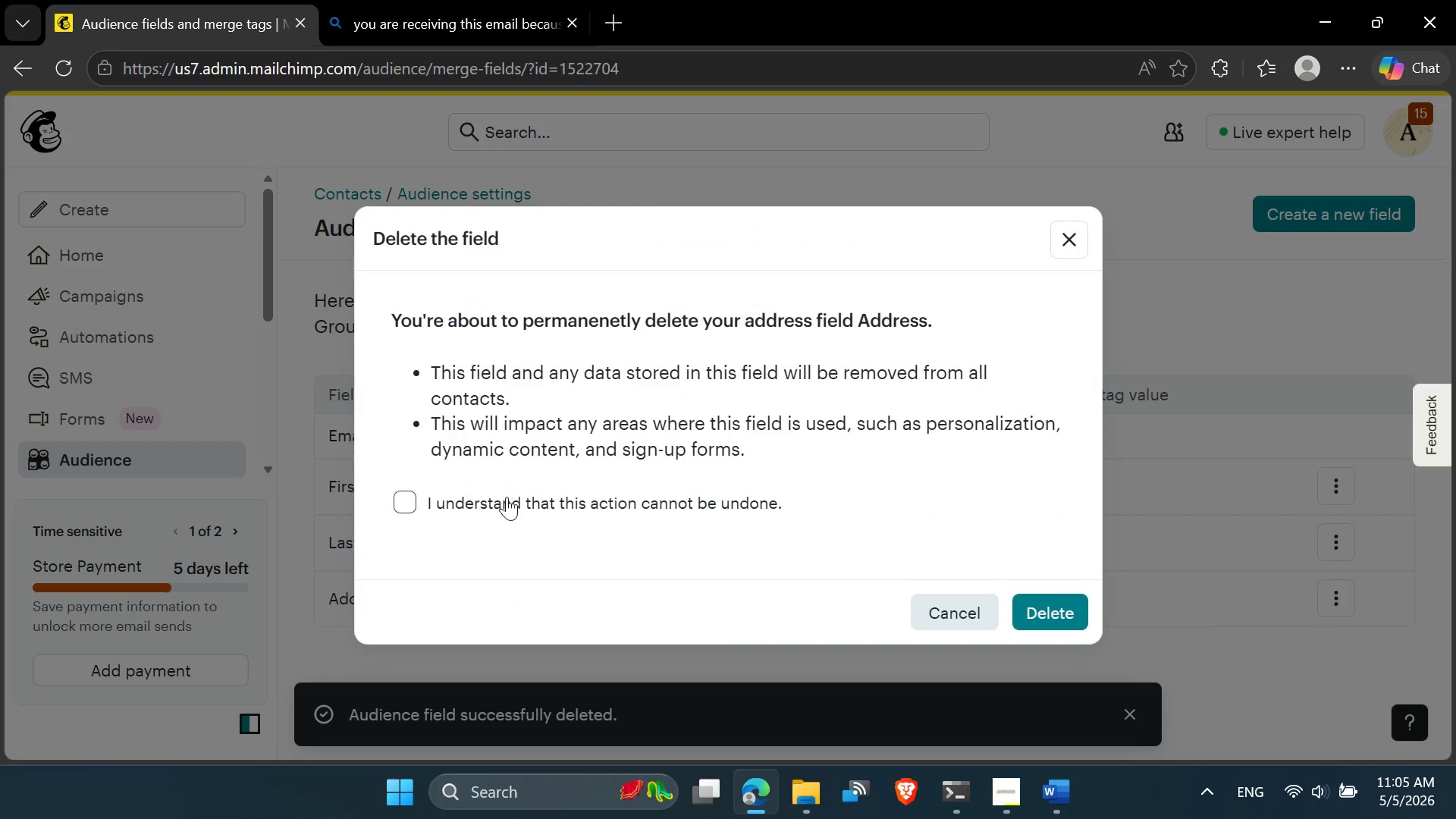 
left_click([509, 501])
 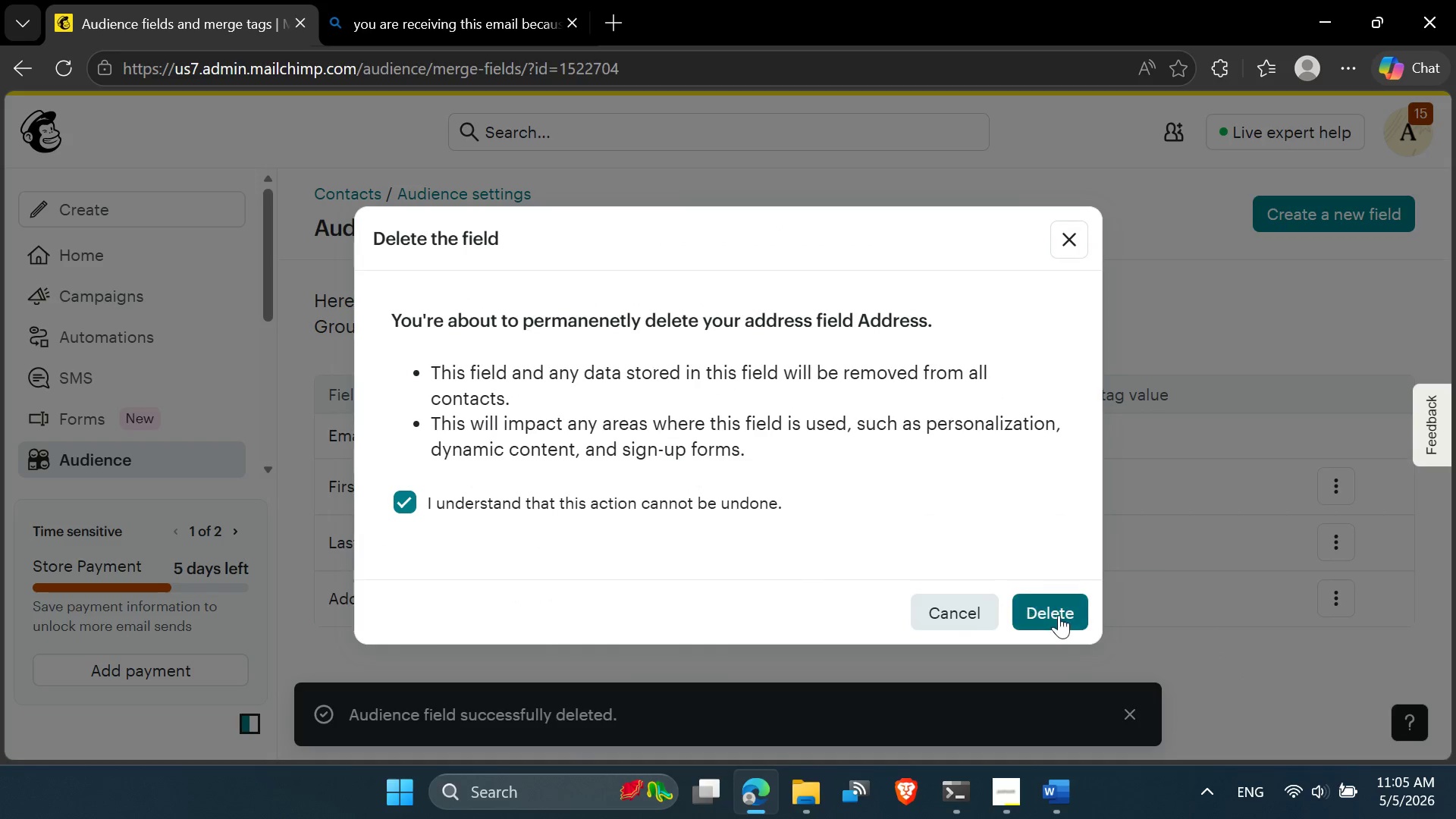 
left_click([1059, 615])
 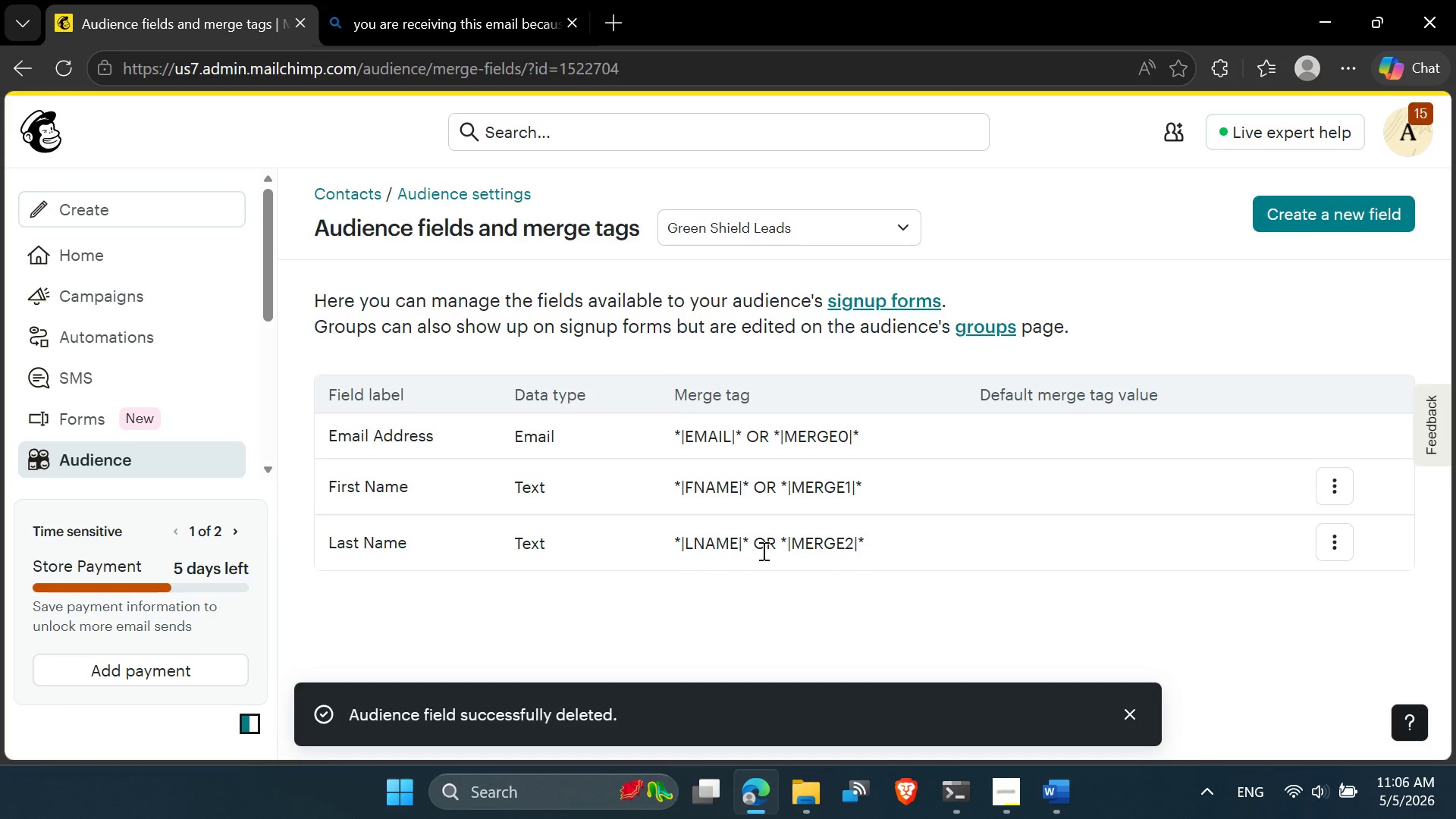 
wait(6.28)
 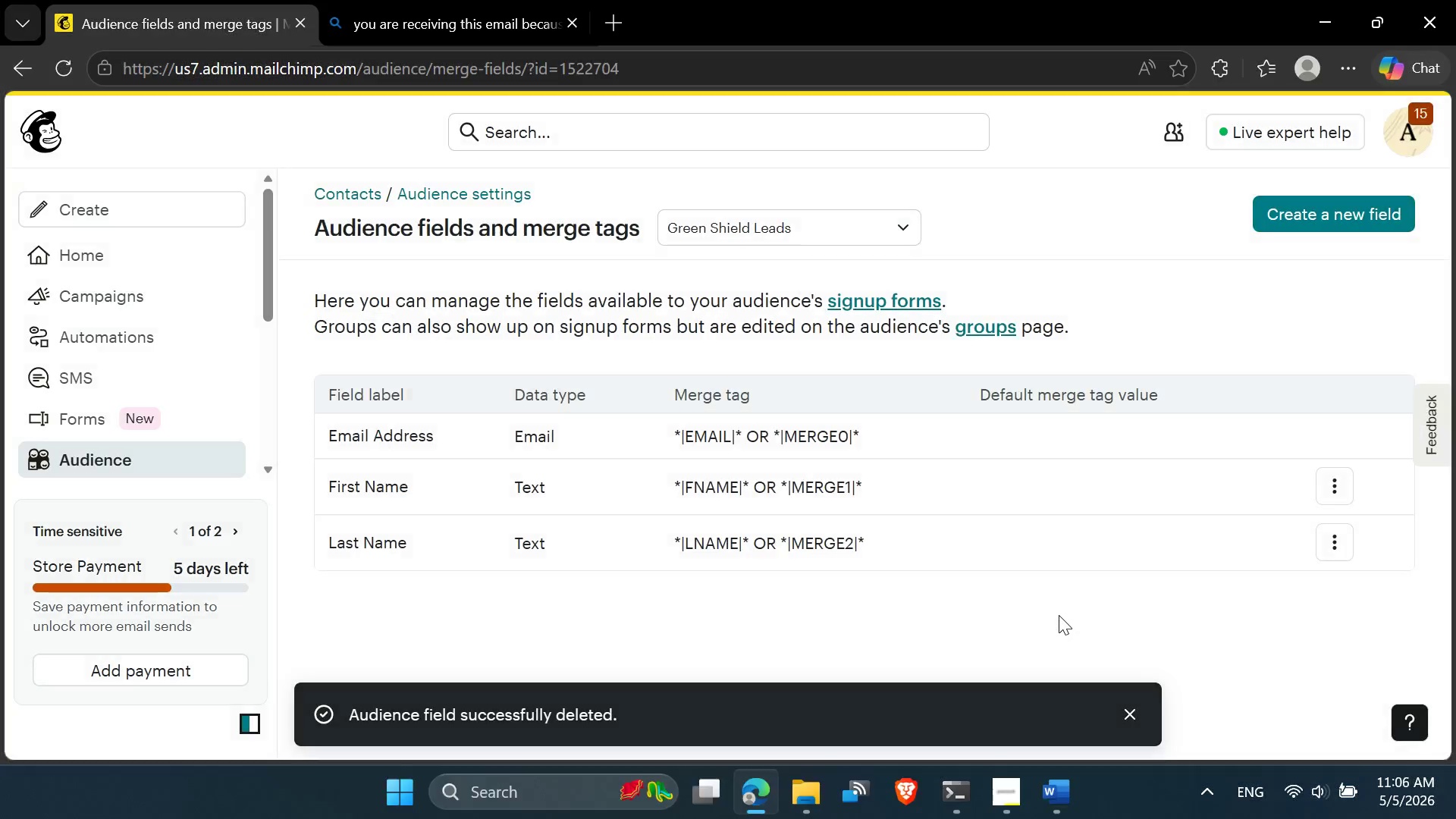 
left_click([792, 795])
 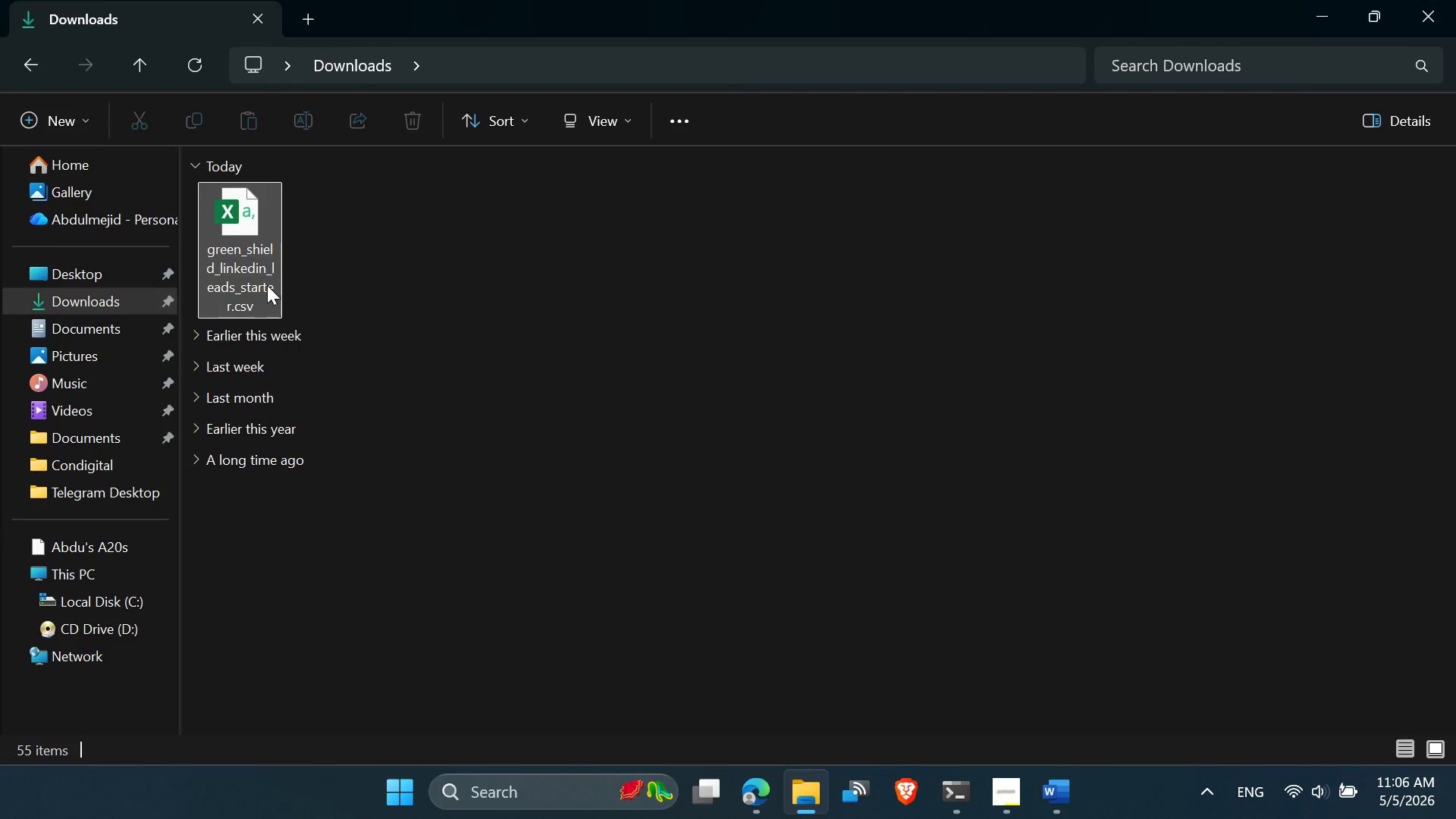 
left_click([265, 284])
 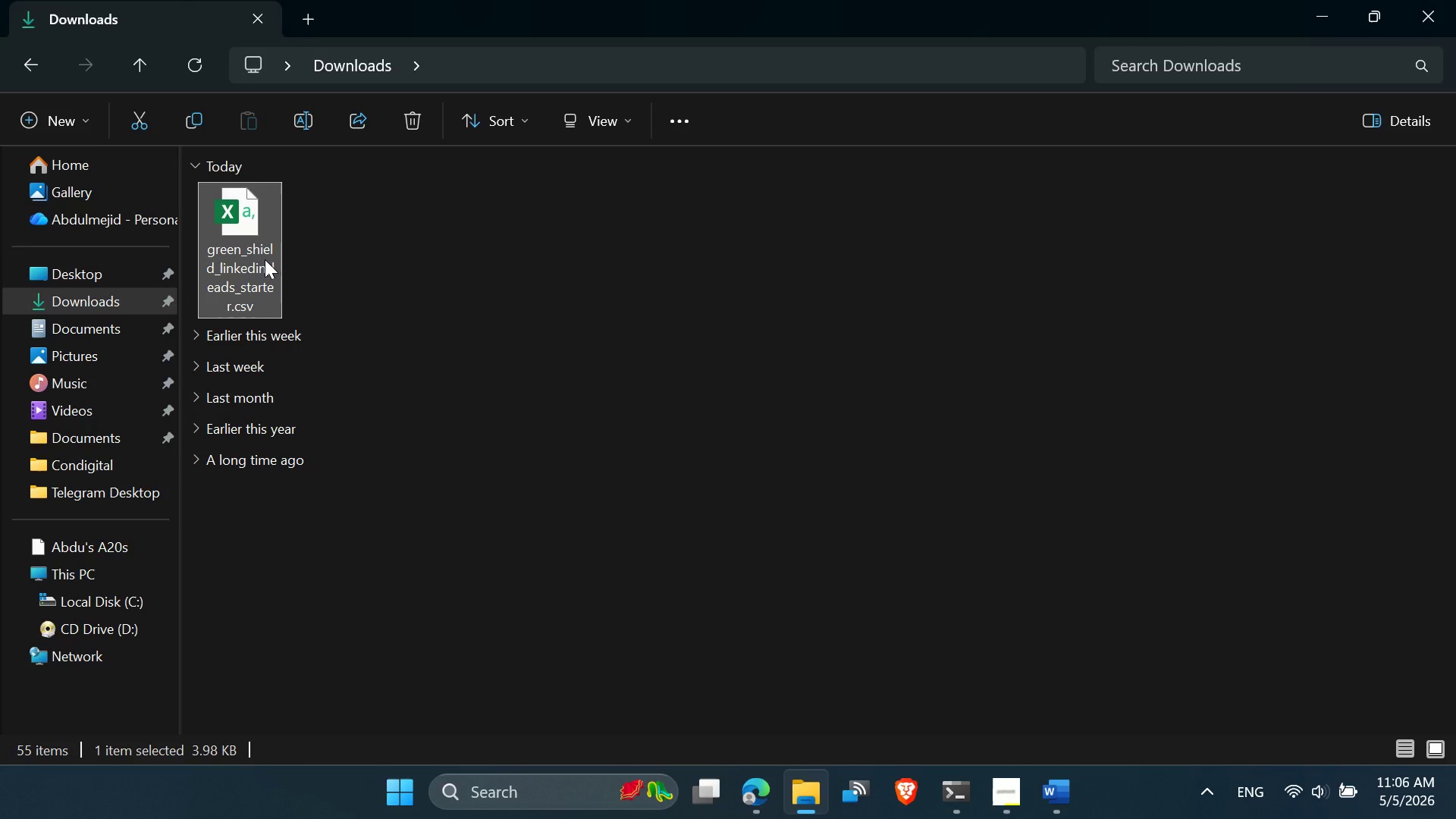 
double_click([265, 258])
 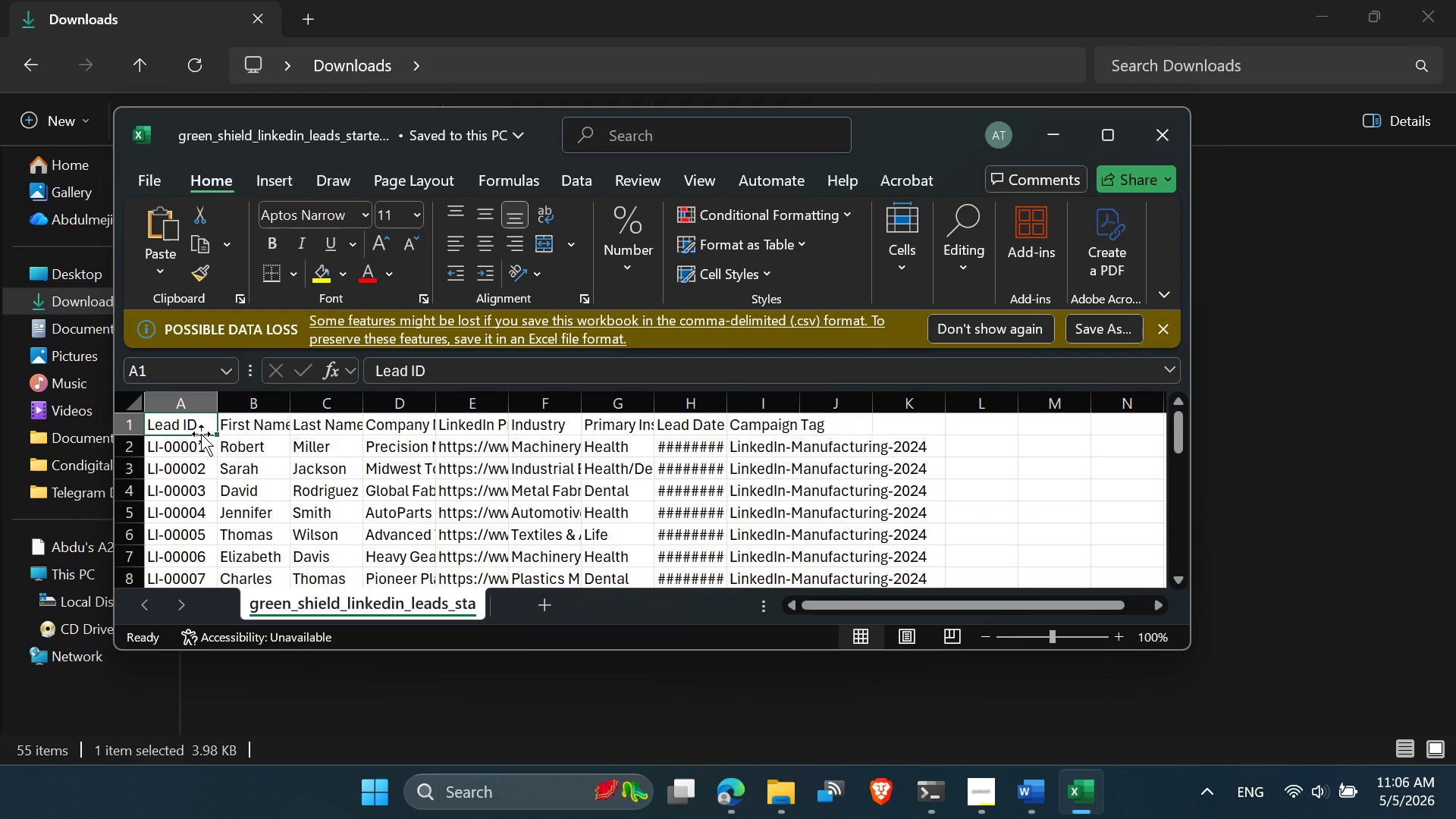 
wait(5.19)
 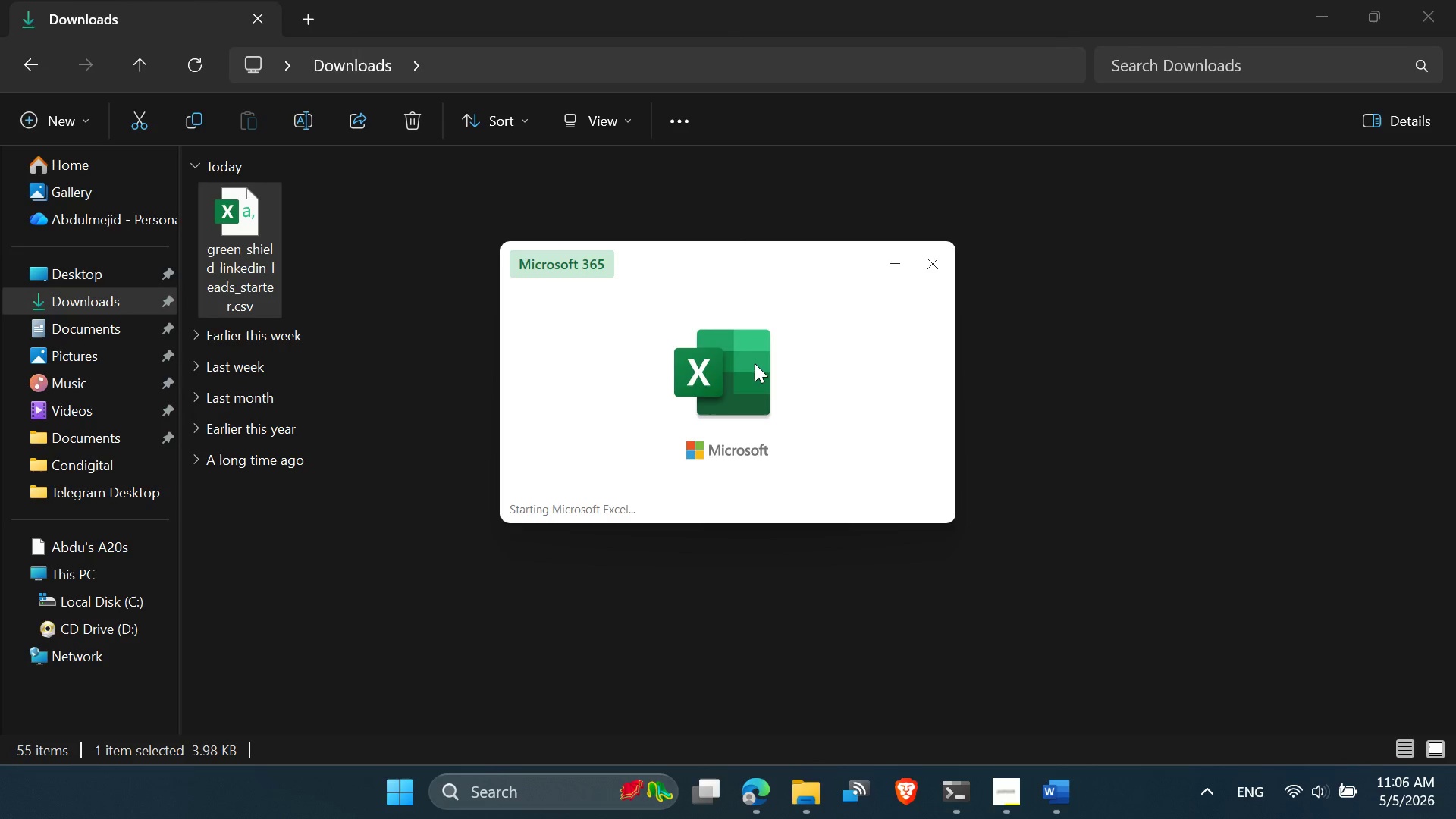 
scroll: coordinate [191, 428], scroll_direction: none, amount: 0.0
 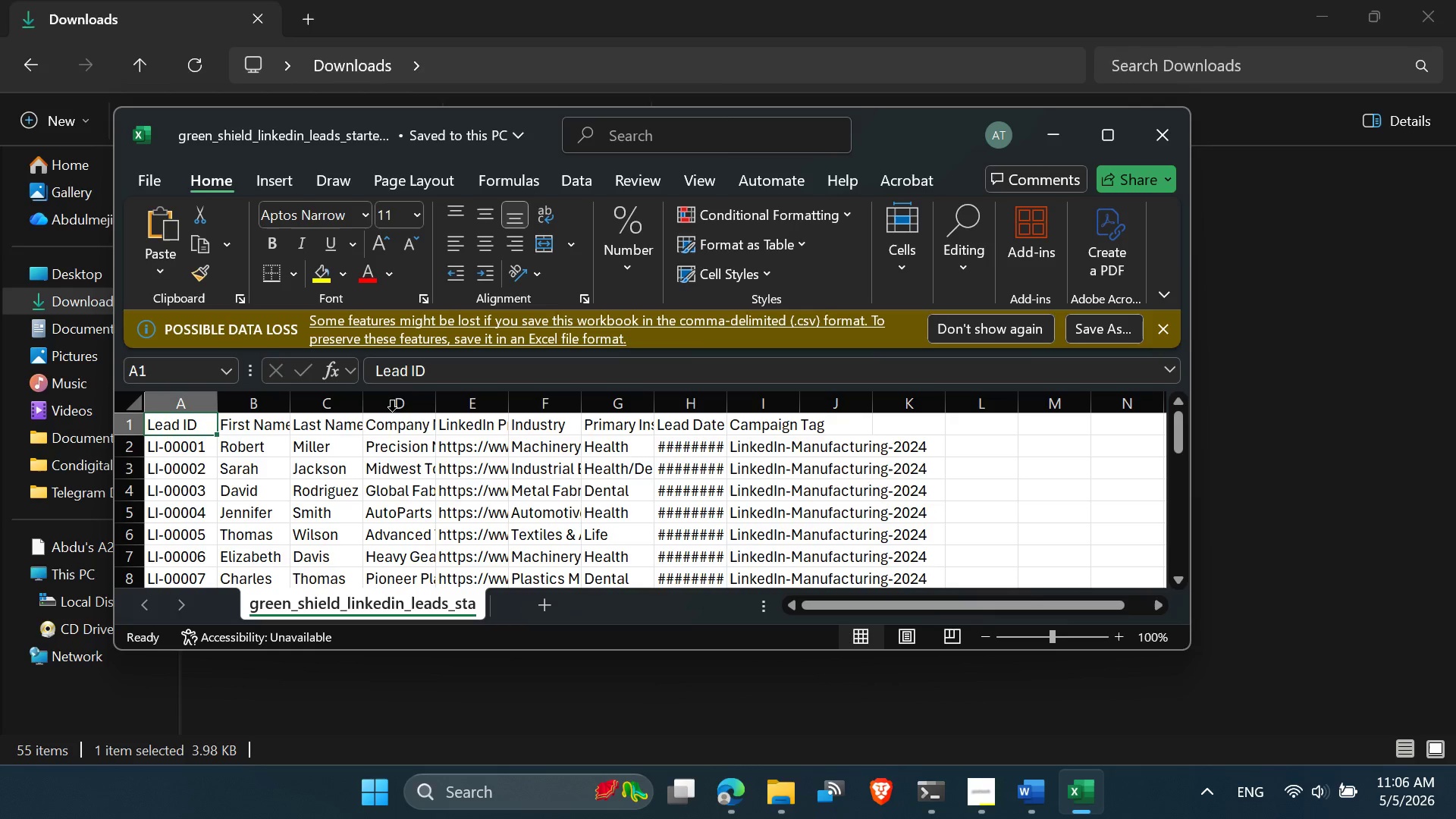 
left_click_drag(start_coordinate=[444, 371], to_coordinate=[328, 381])
 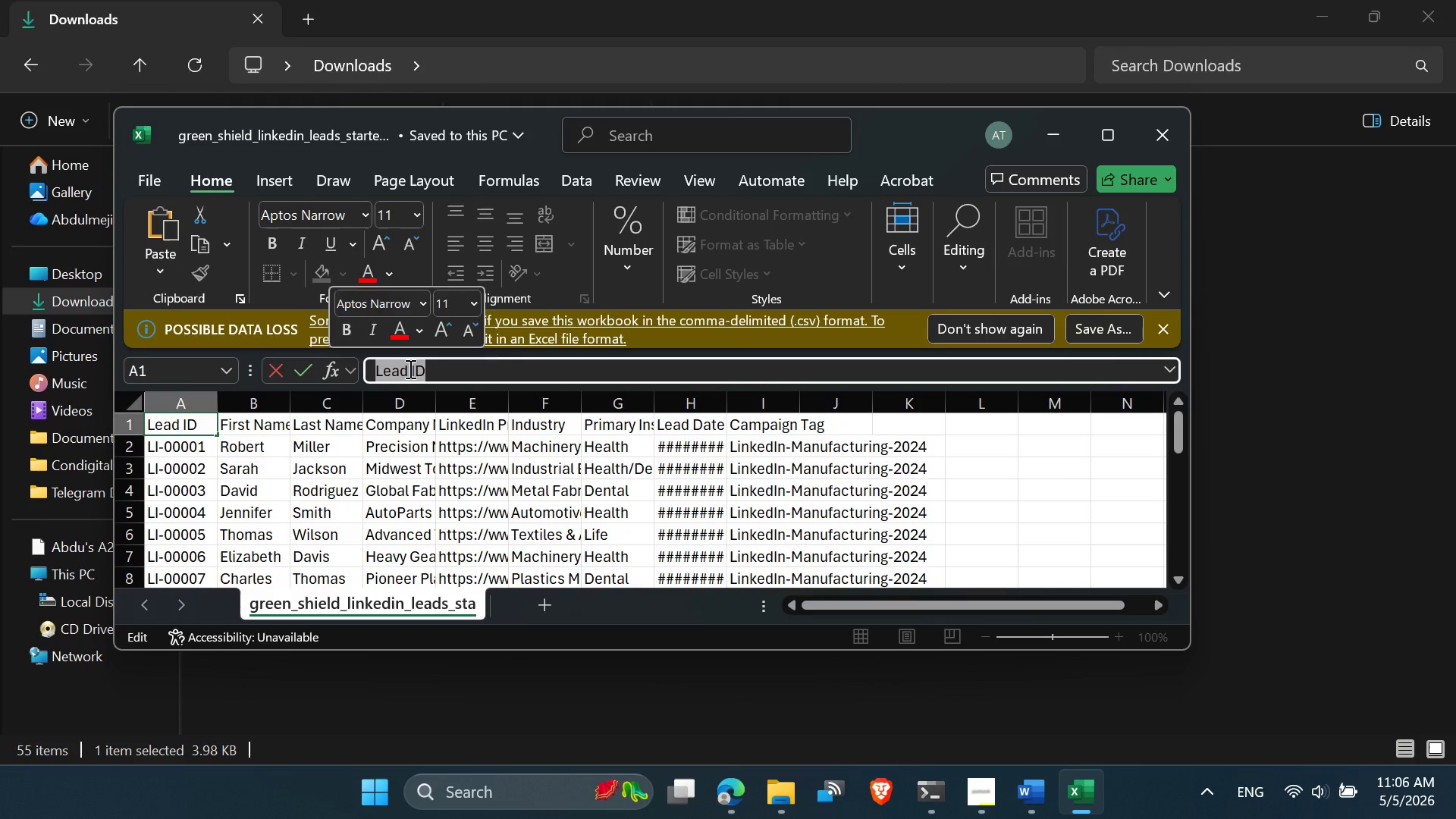 
right_click([407, 369])
 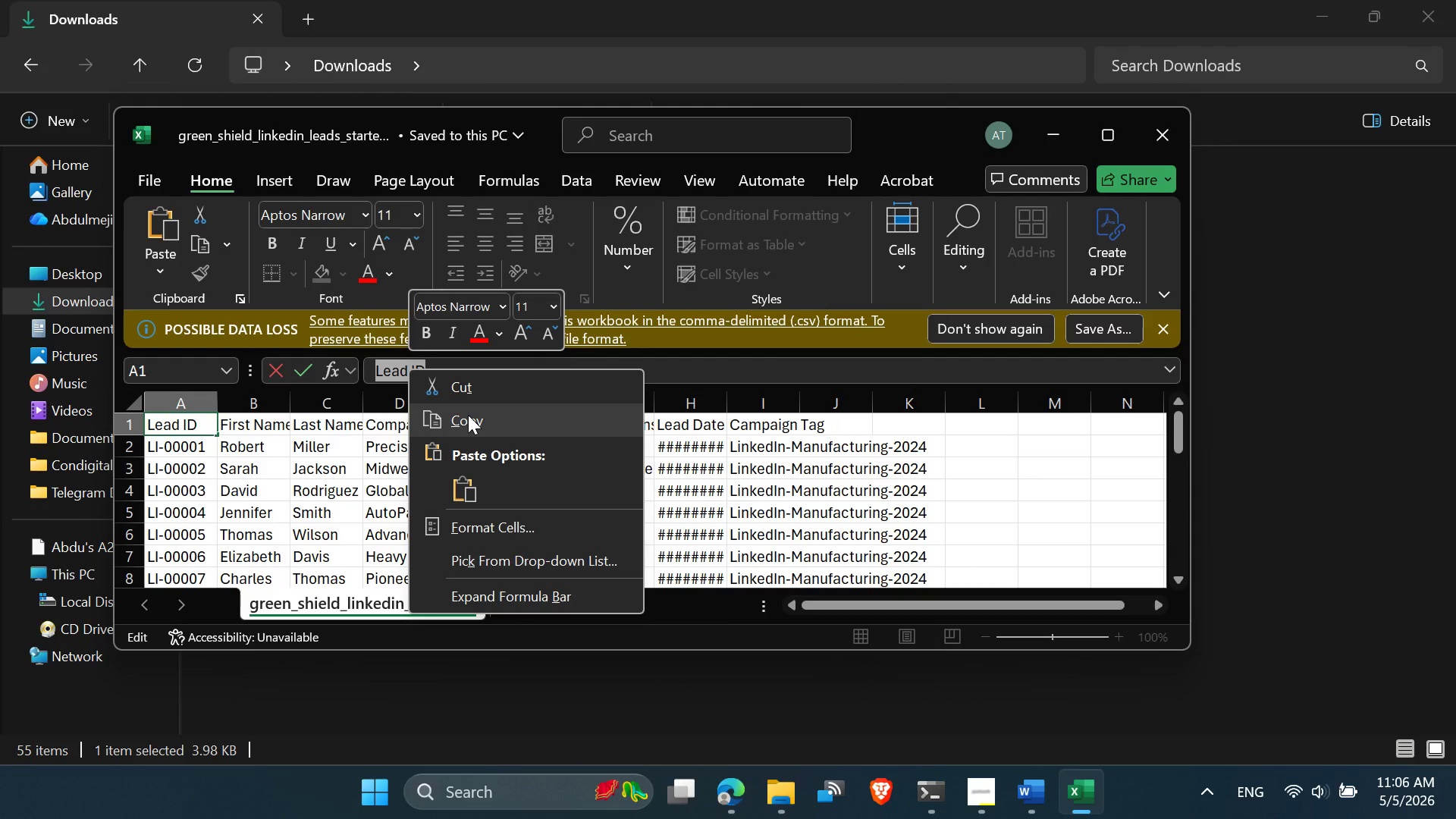 
left_click([468, 415])
 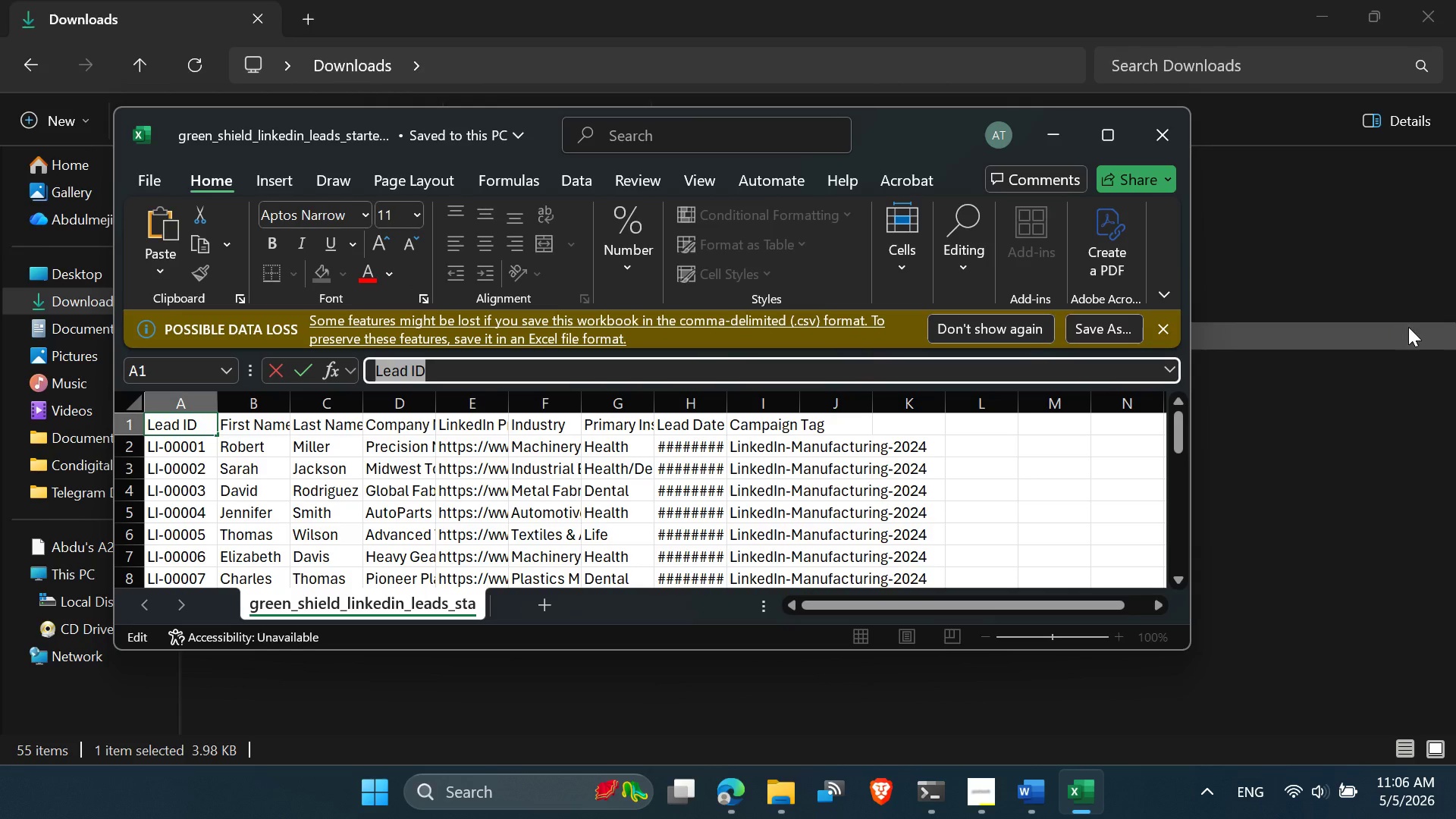 
left_click([1408, 327])
 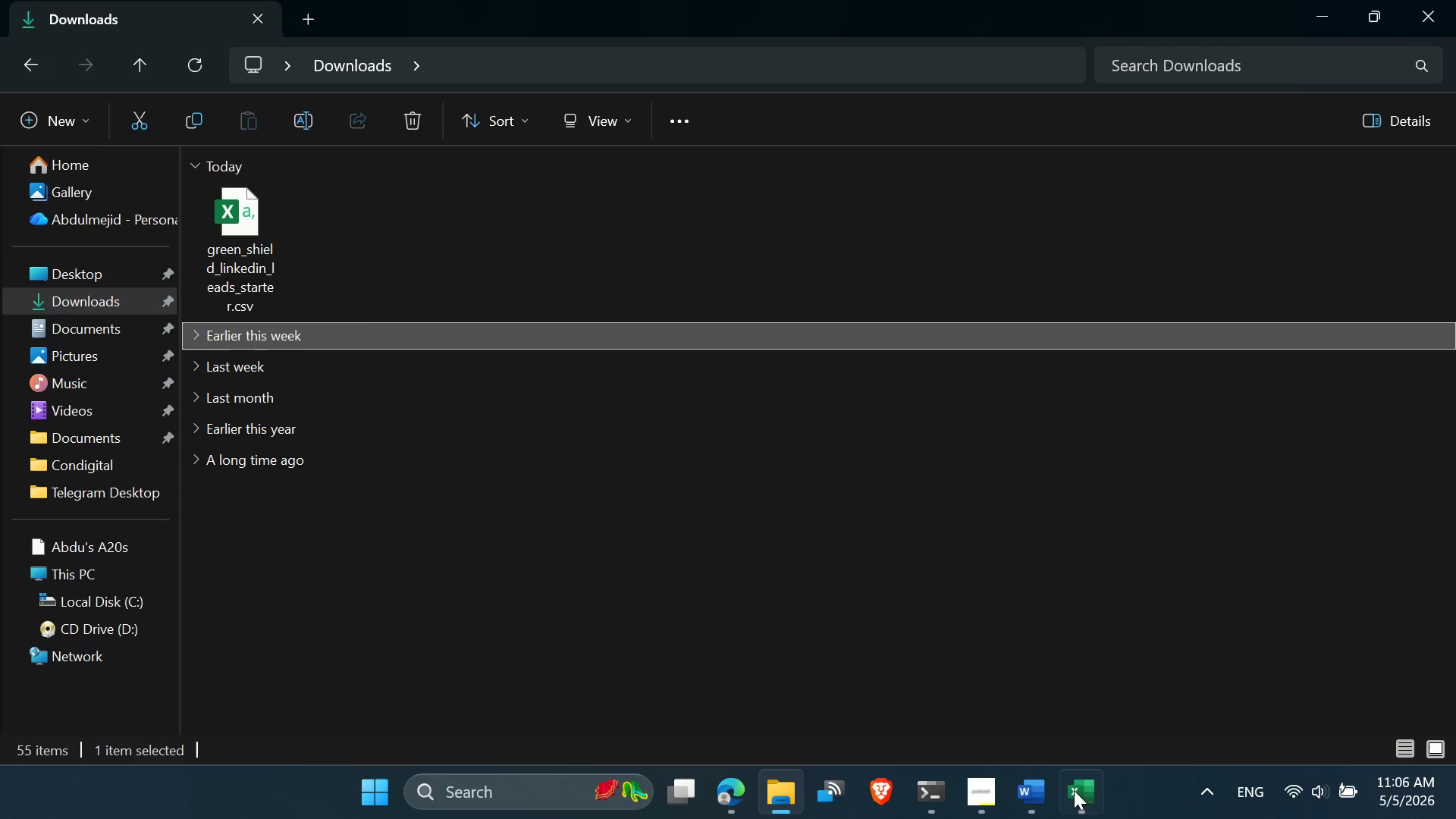 
left_click([734, 773])
 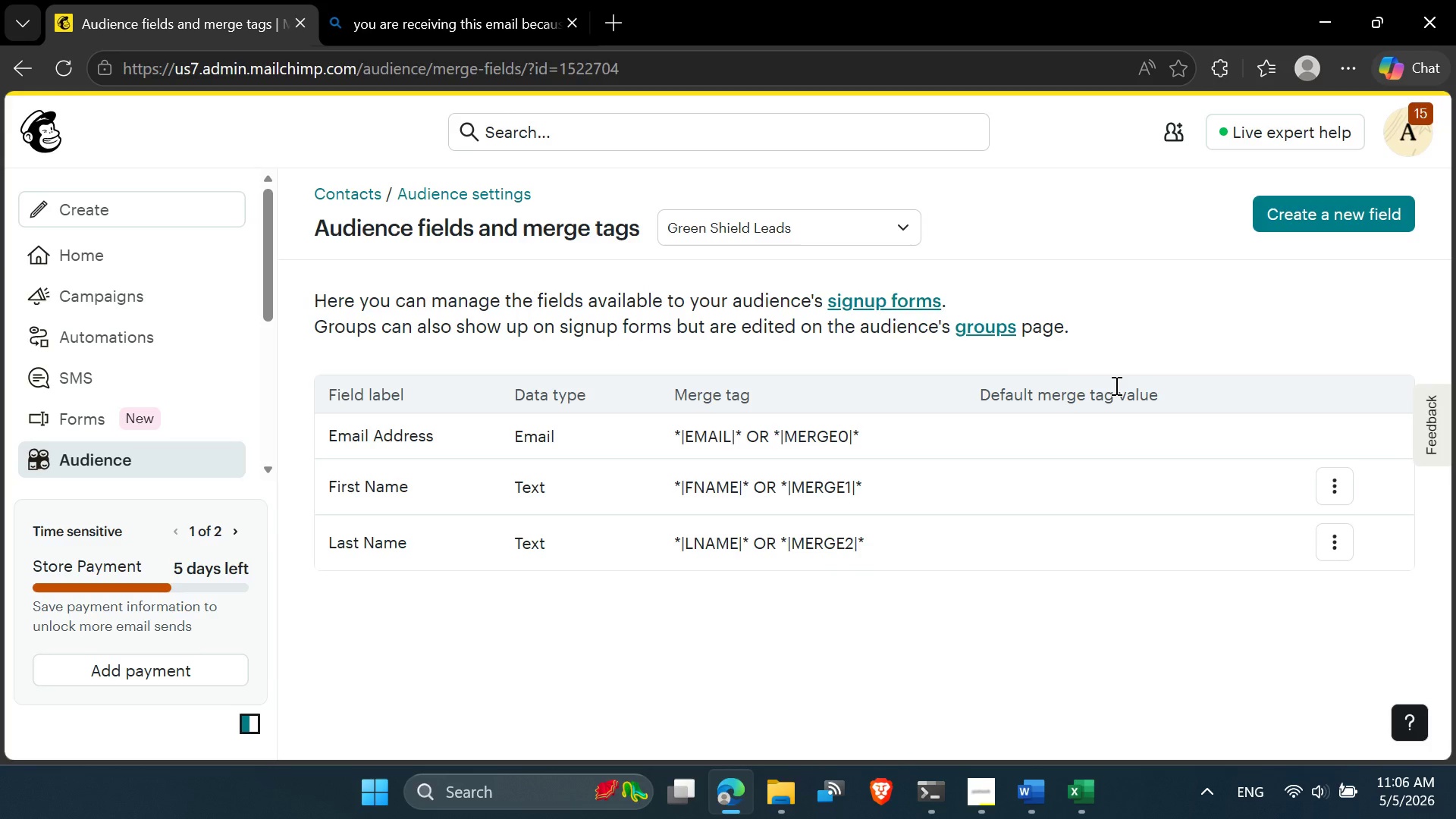 
left_click([1287, 217])
 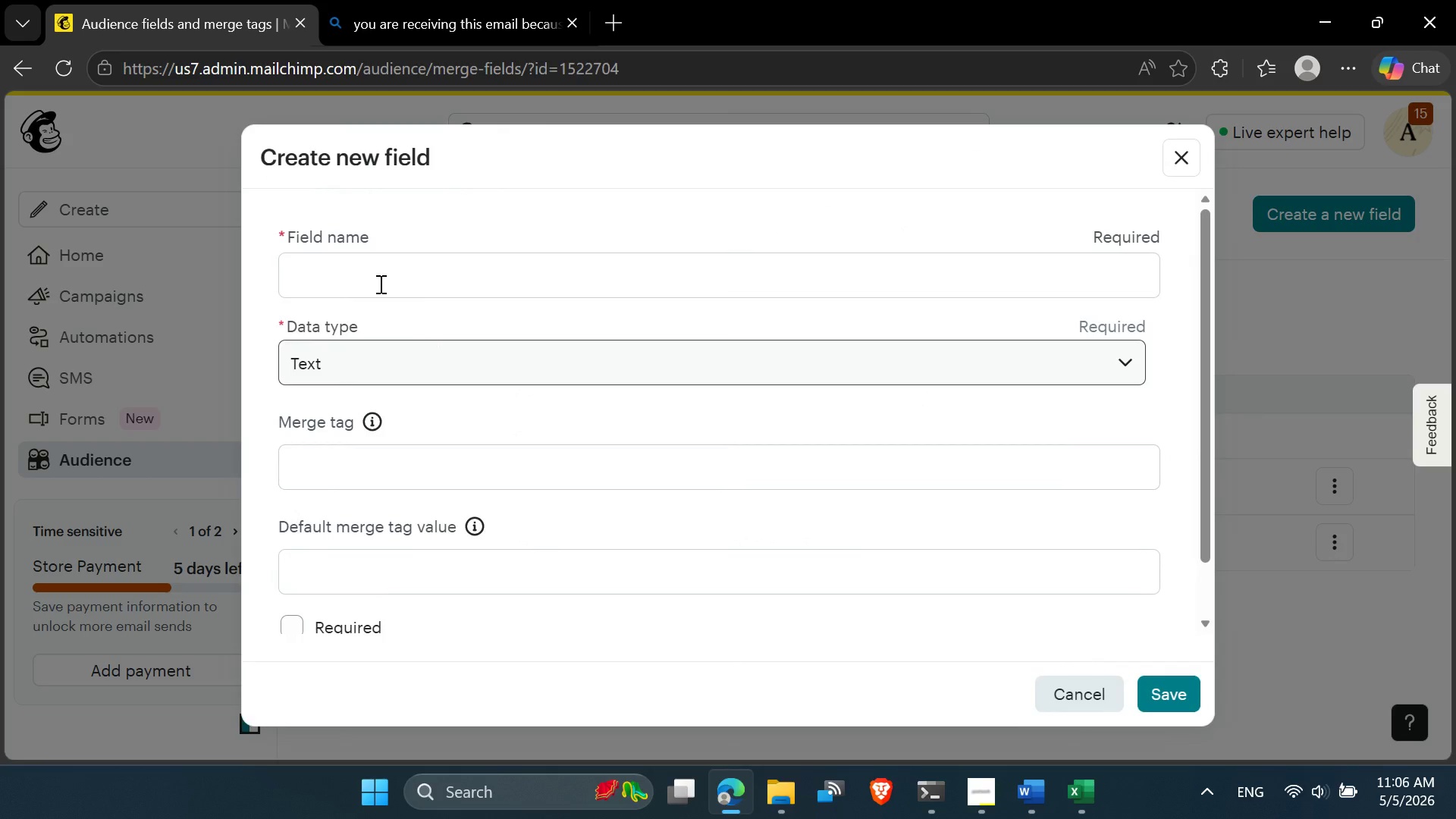 
left_click([377, 278])
 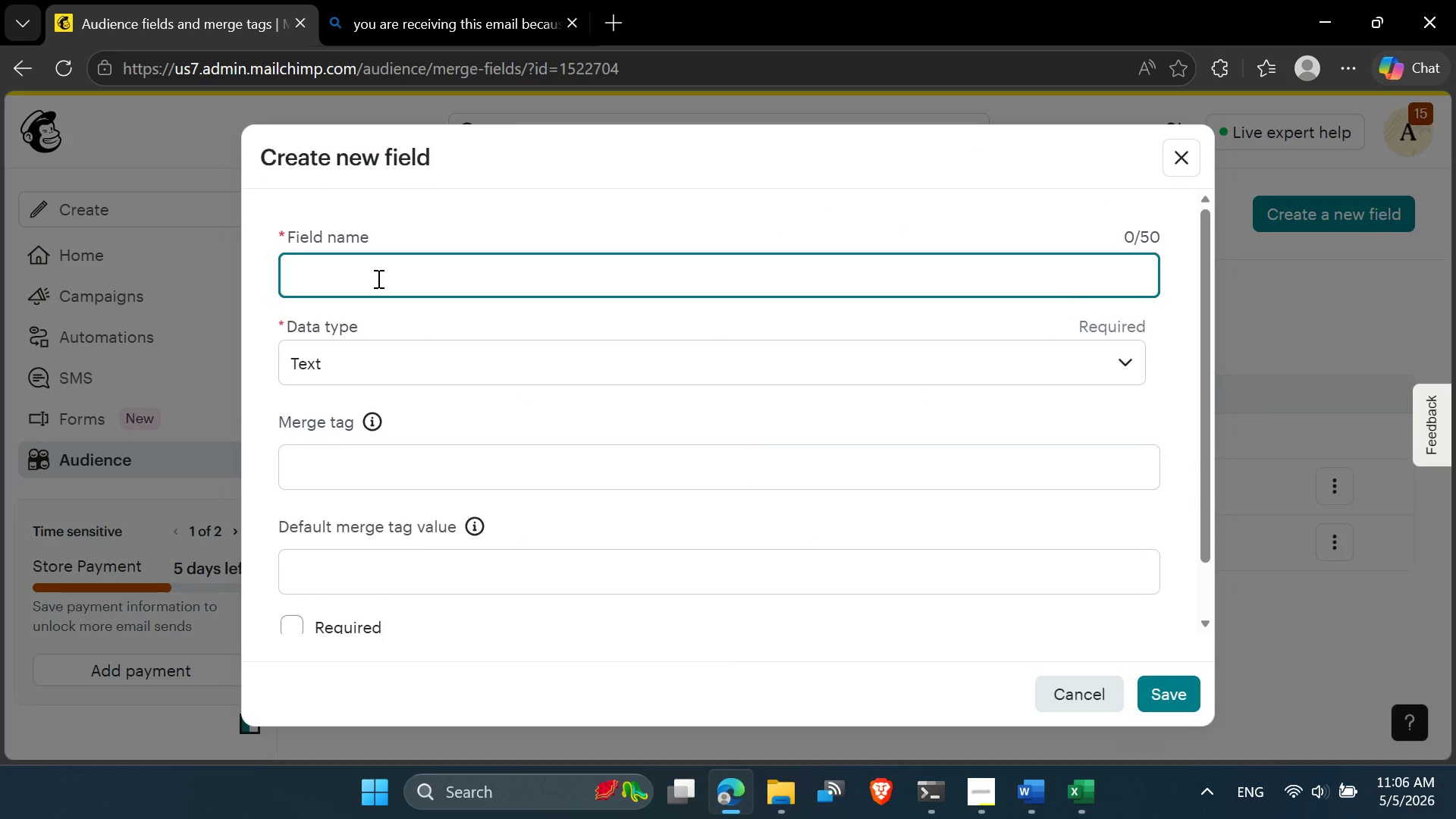 
key(Control+V)
 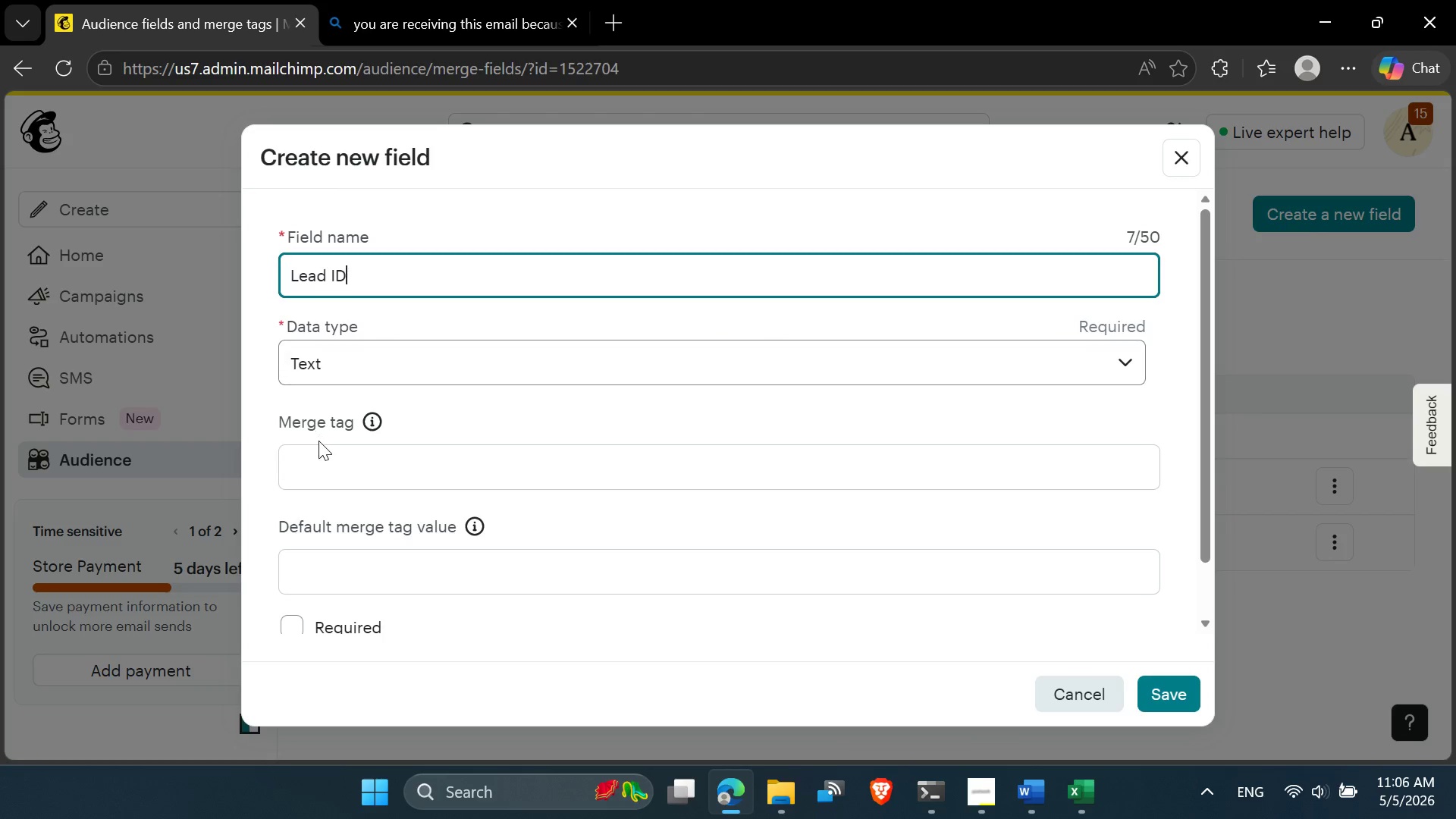 
left_click([318, 457])
 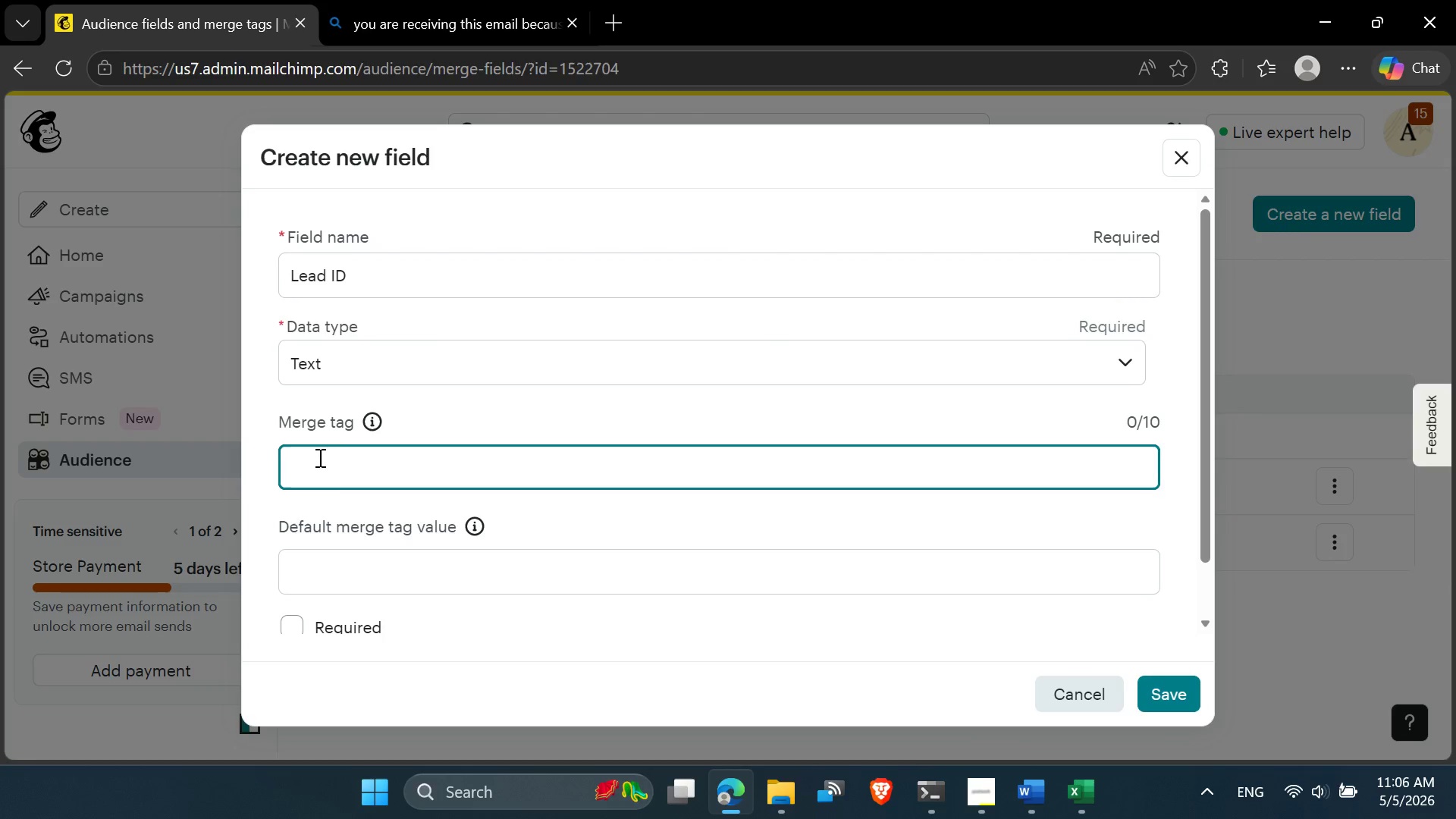 
key(Control+V)
 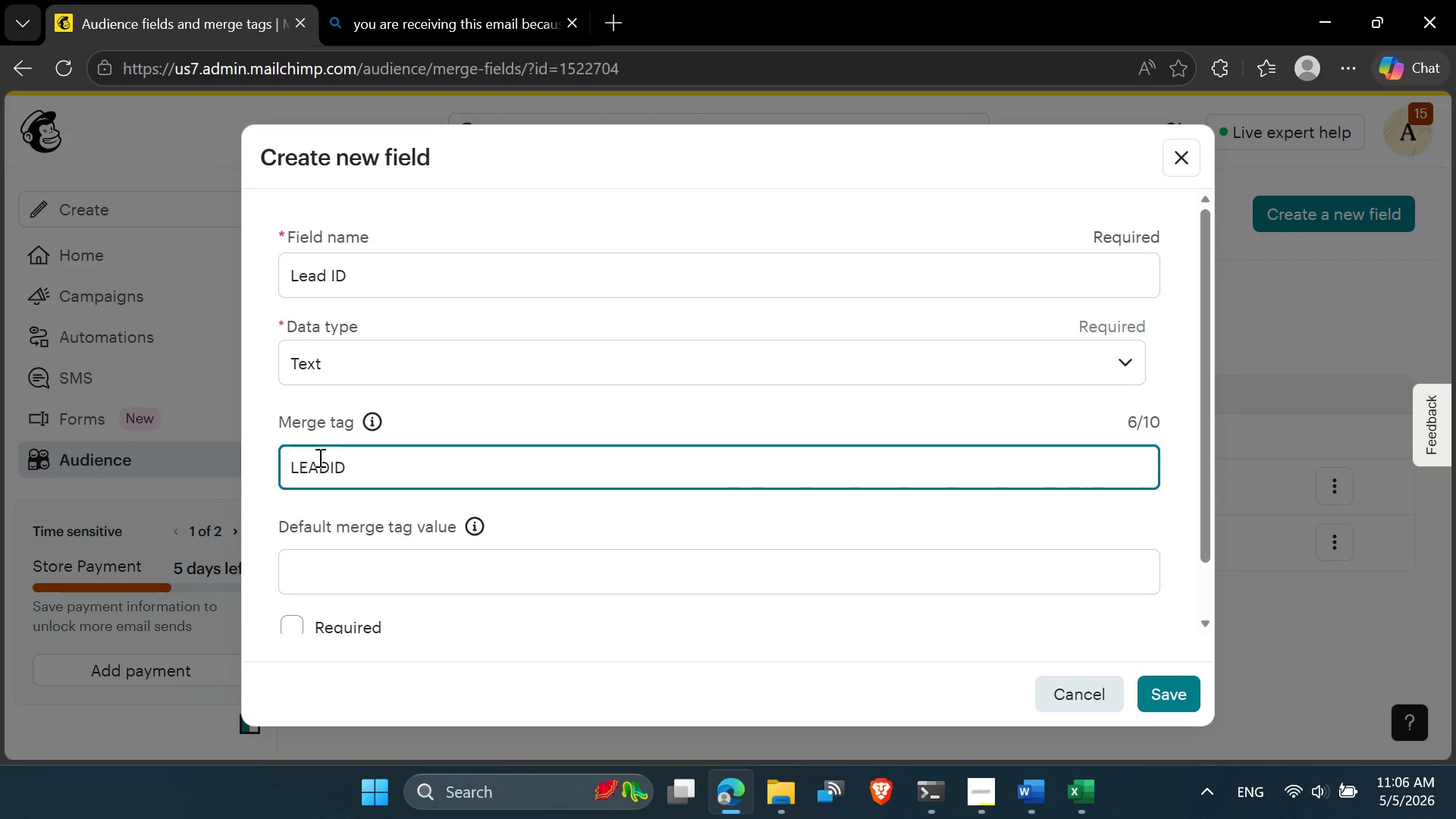 
key(ArrowLeft)
 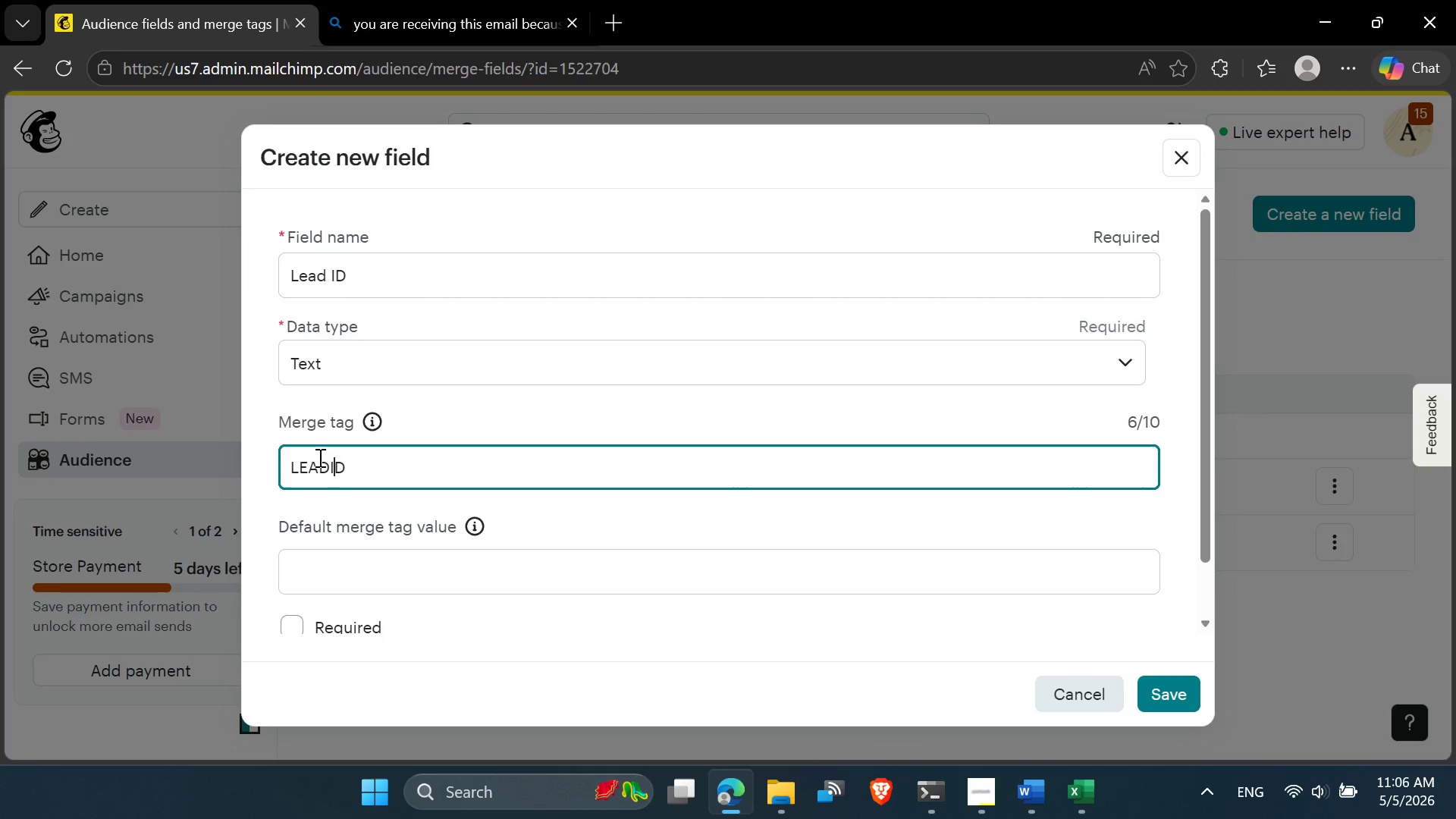 
key(Unknown)
 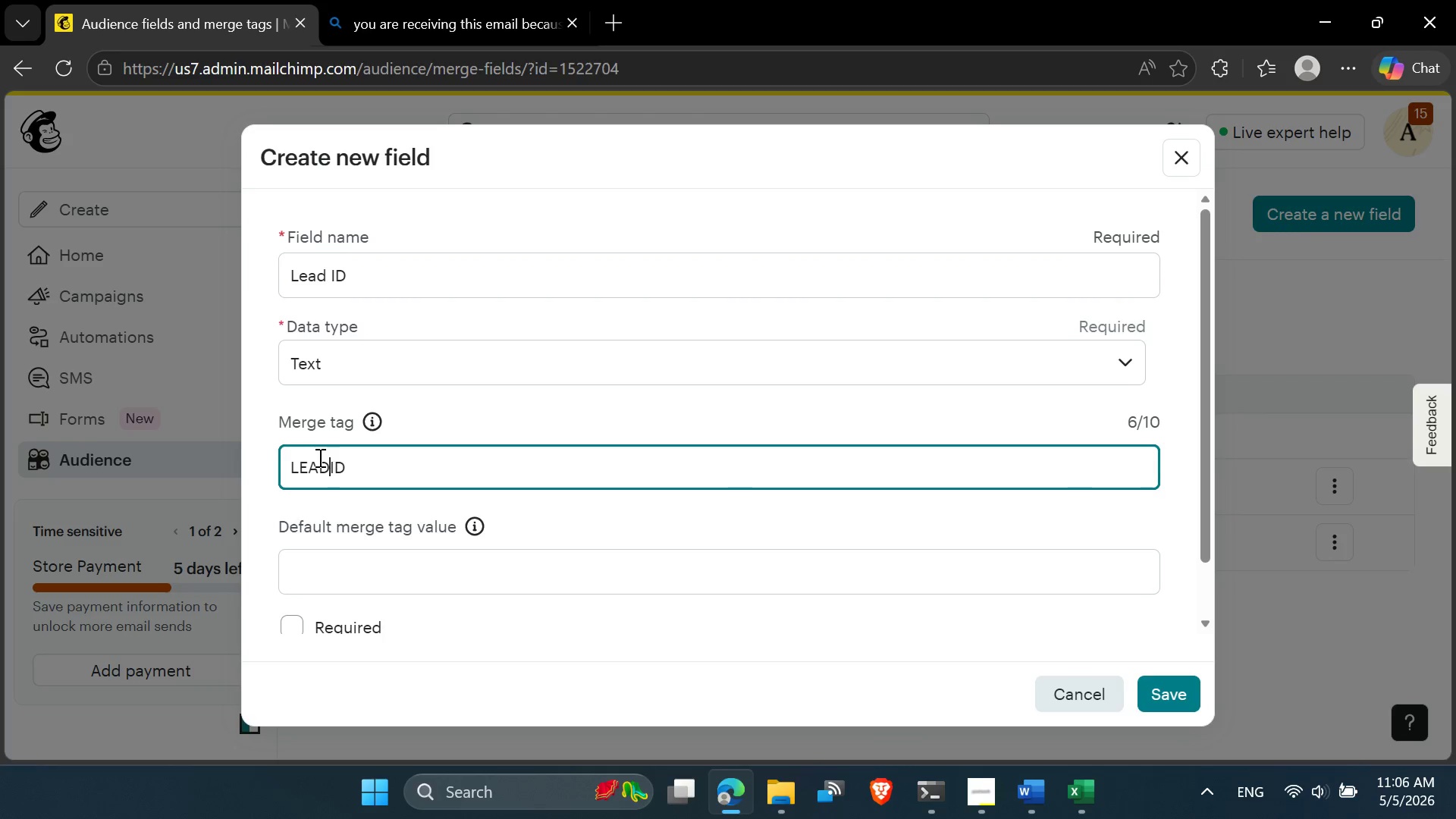 
key(ArrowLeft)
 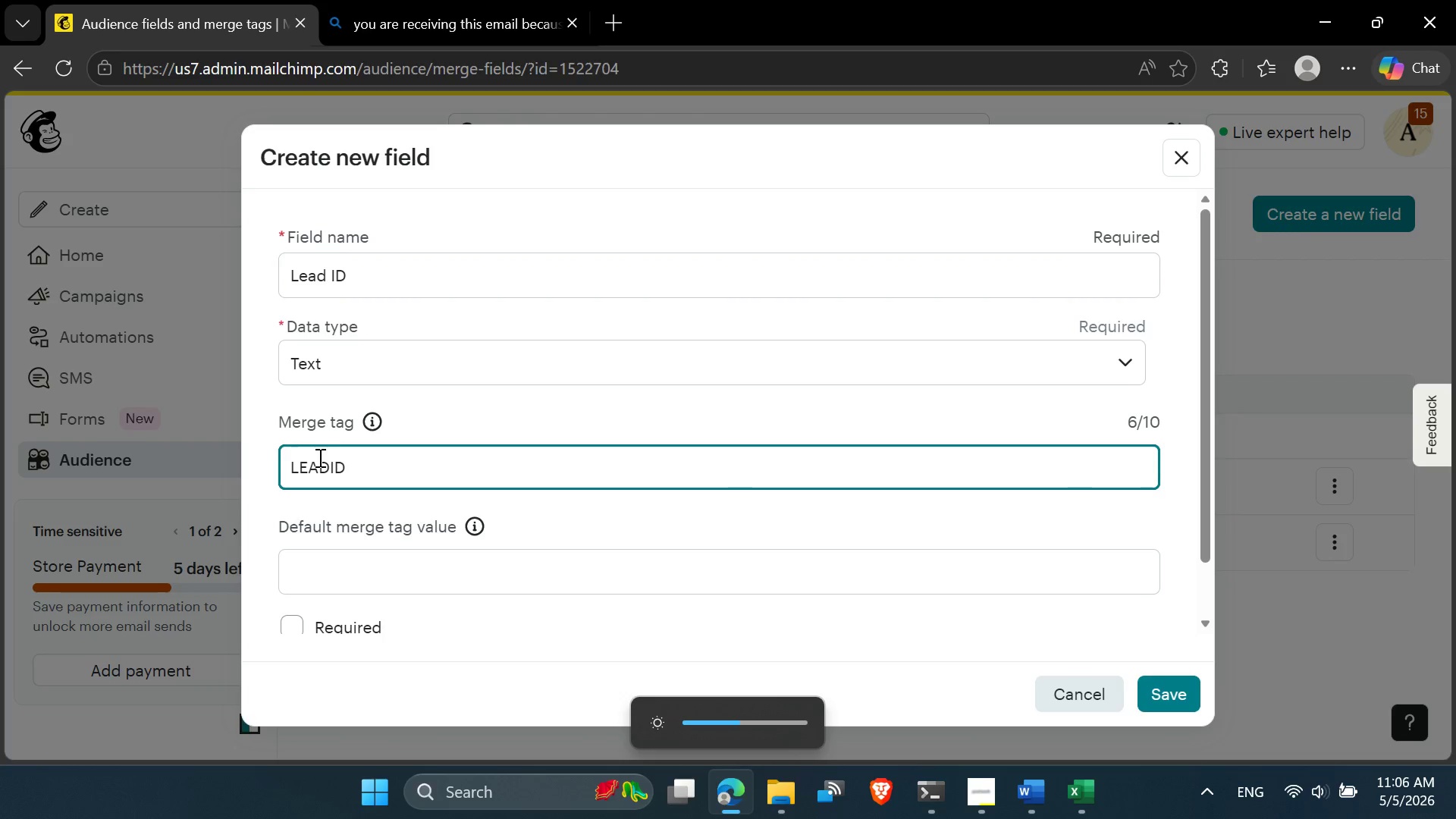 
key(Shift+Minus)
 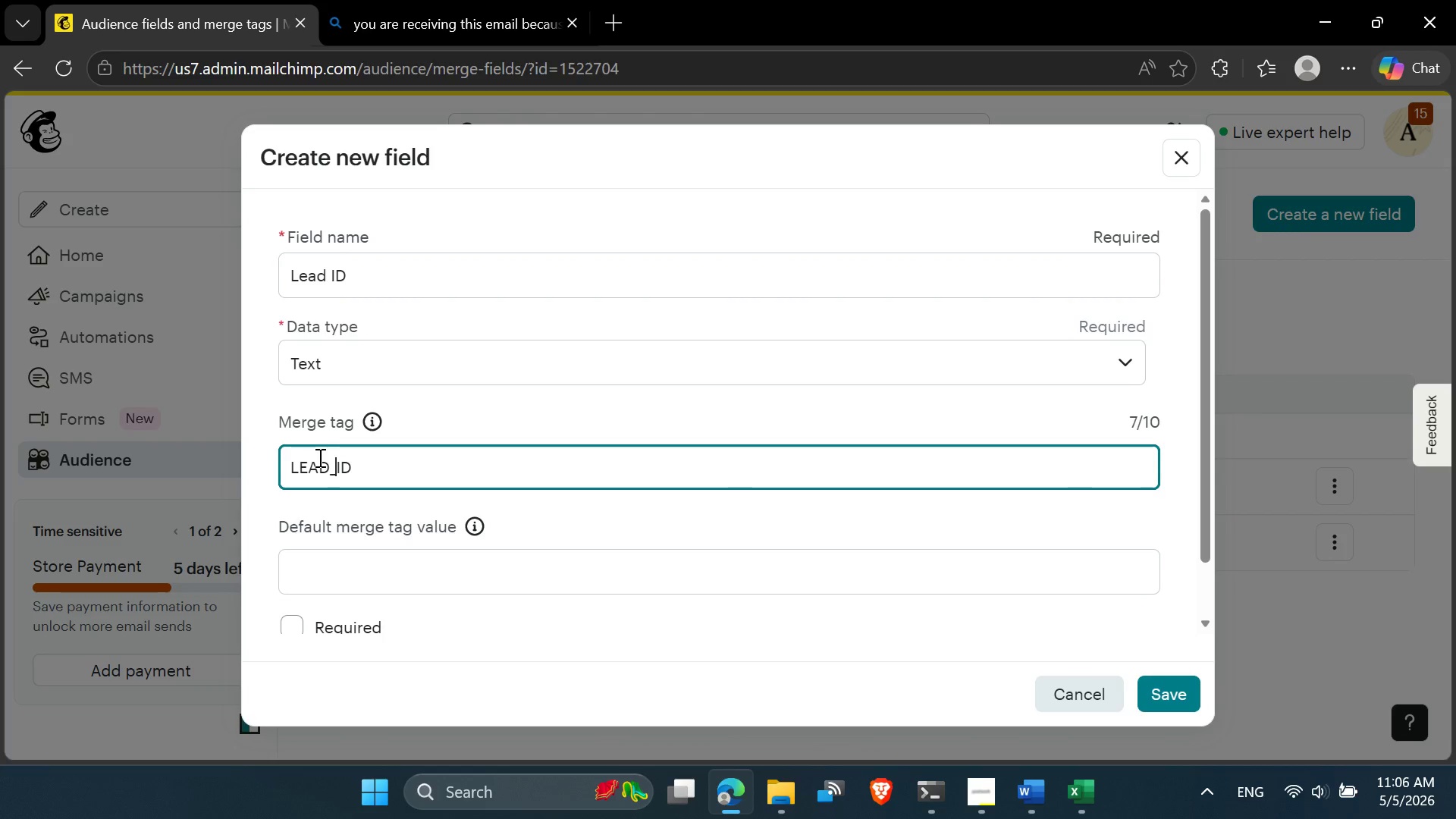 
scroll: coordinate [525, 316], scroll_direction: down, amount: 2.0
 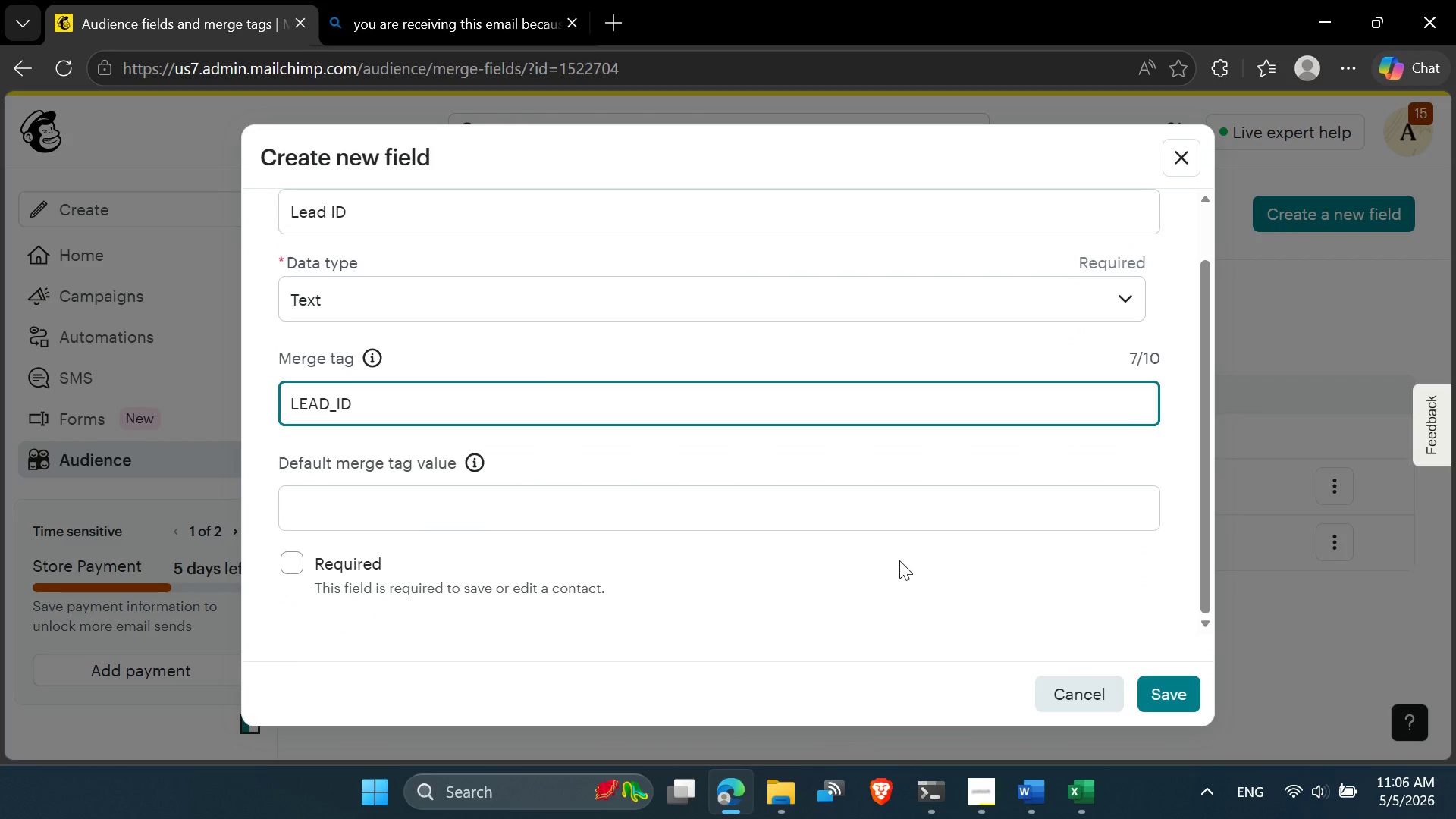 
scroll: coordinate [486, 418], scroll_direction: up, amount: 4.0
 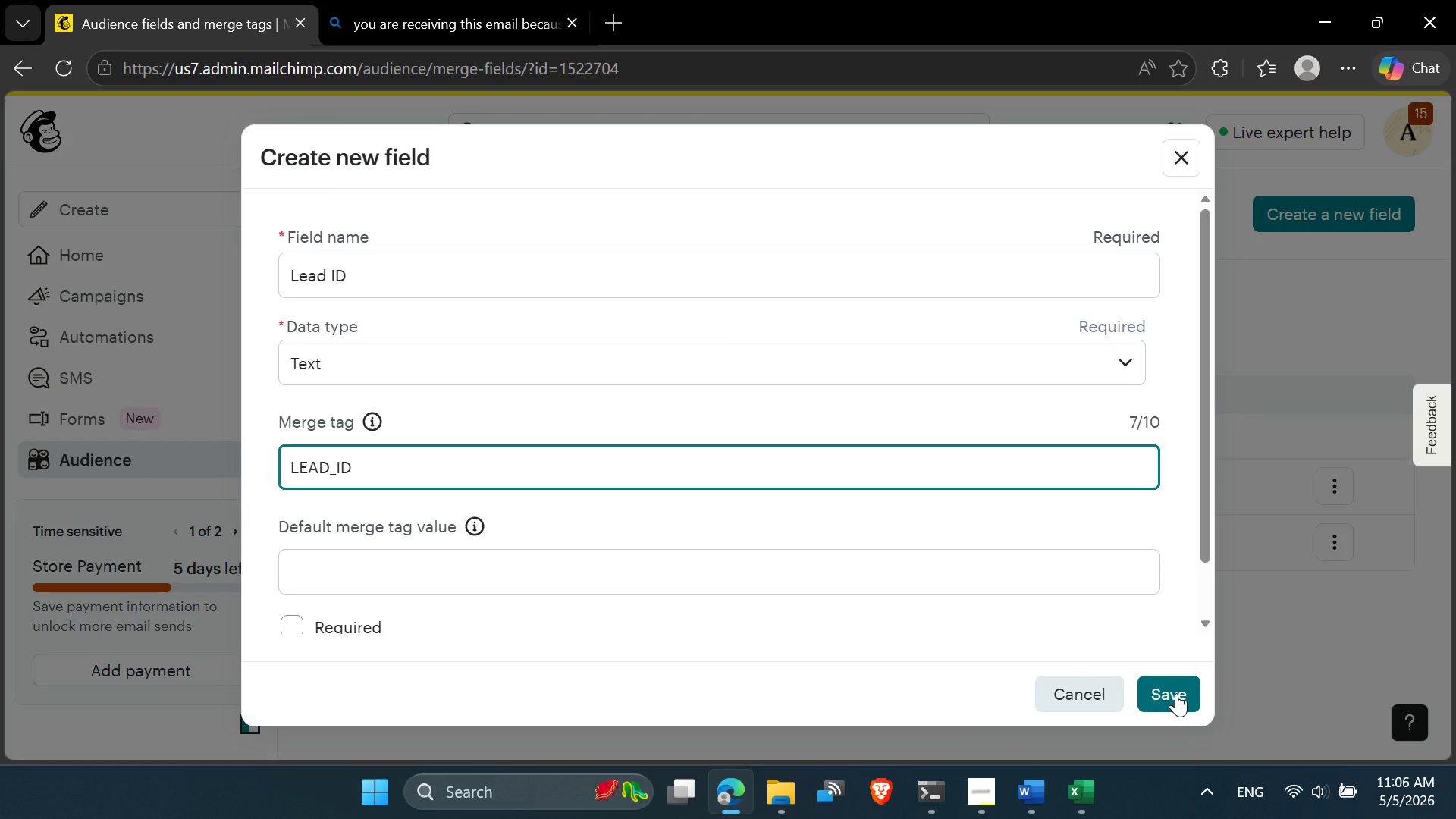 
left_click([1173, 695])
 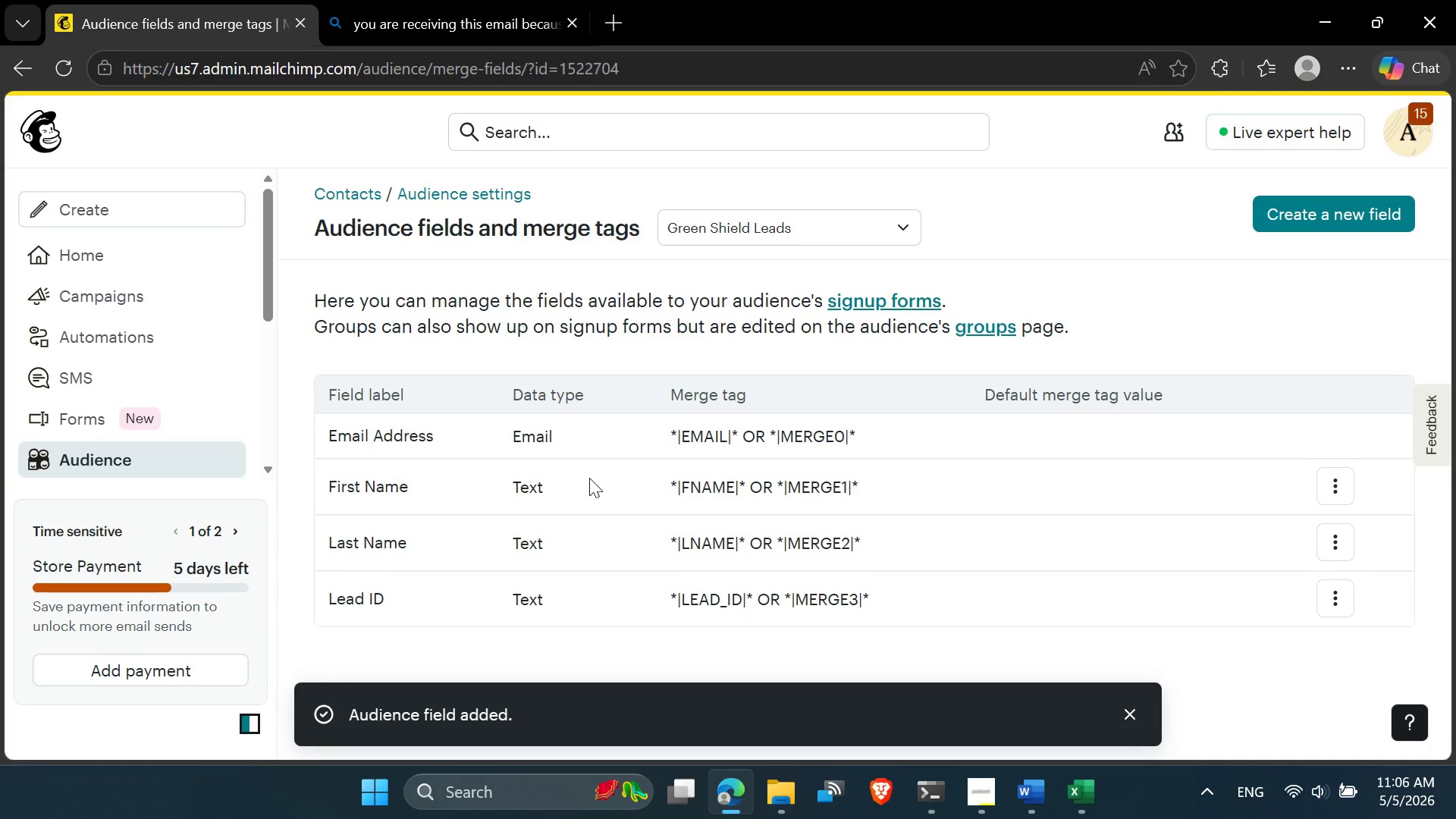 
scroll: coordinate [810, 538], scroll_direction: down, amount: 2.0
 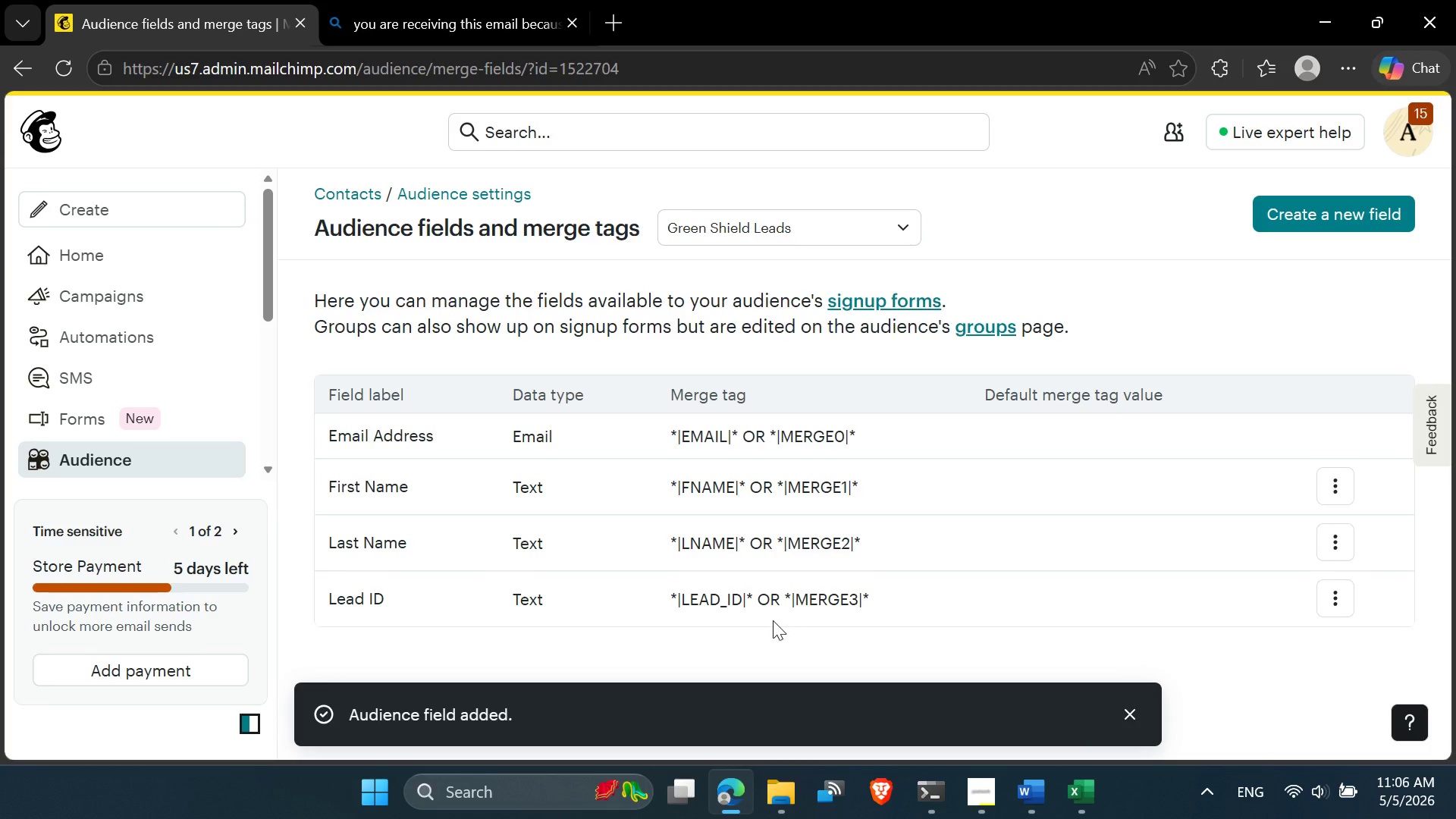 
left_click([773, 620])
 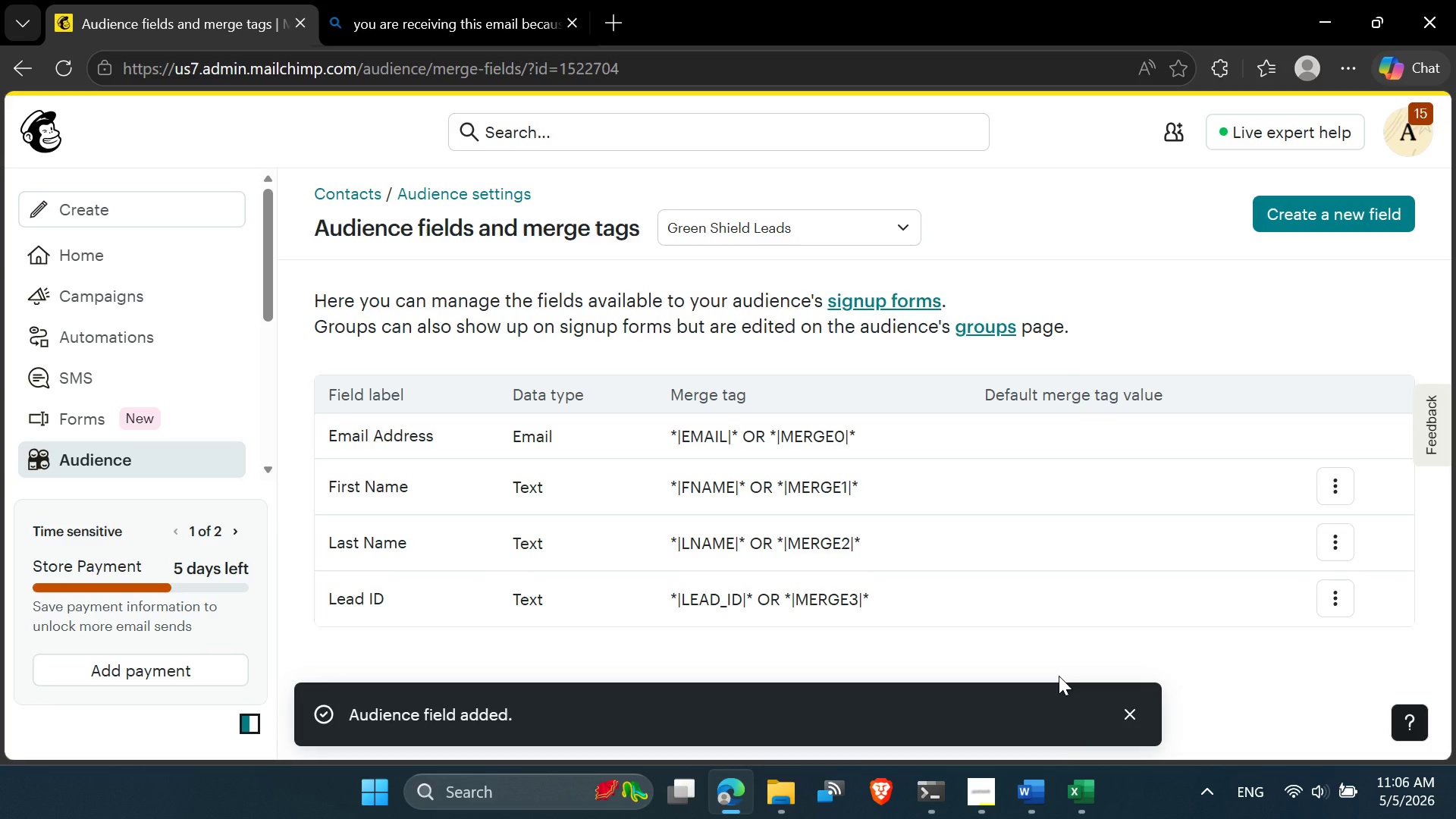 
mouse_move([1065, 780])
 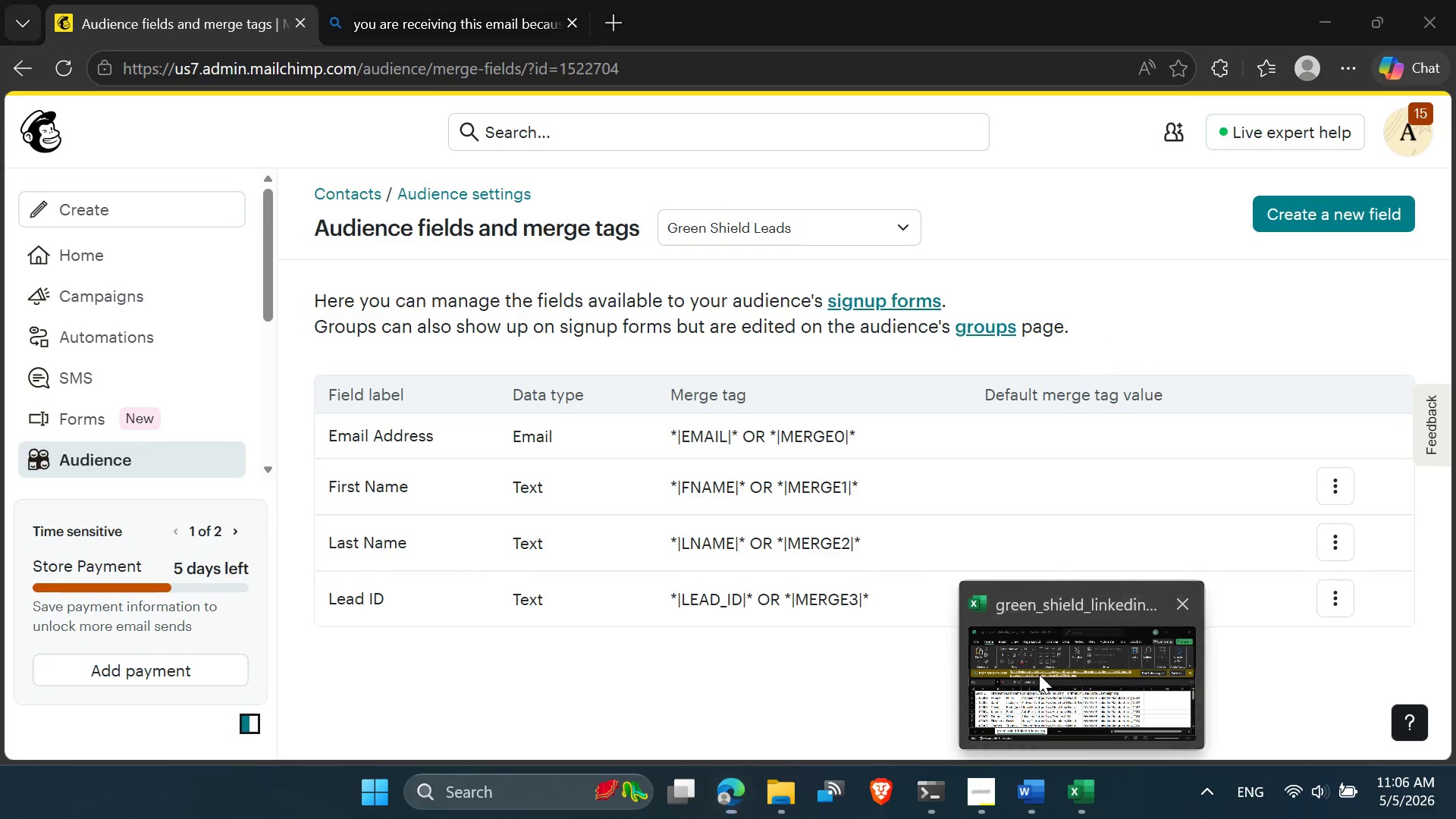 
left_click([1039, 674])
 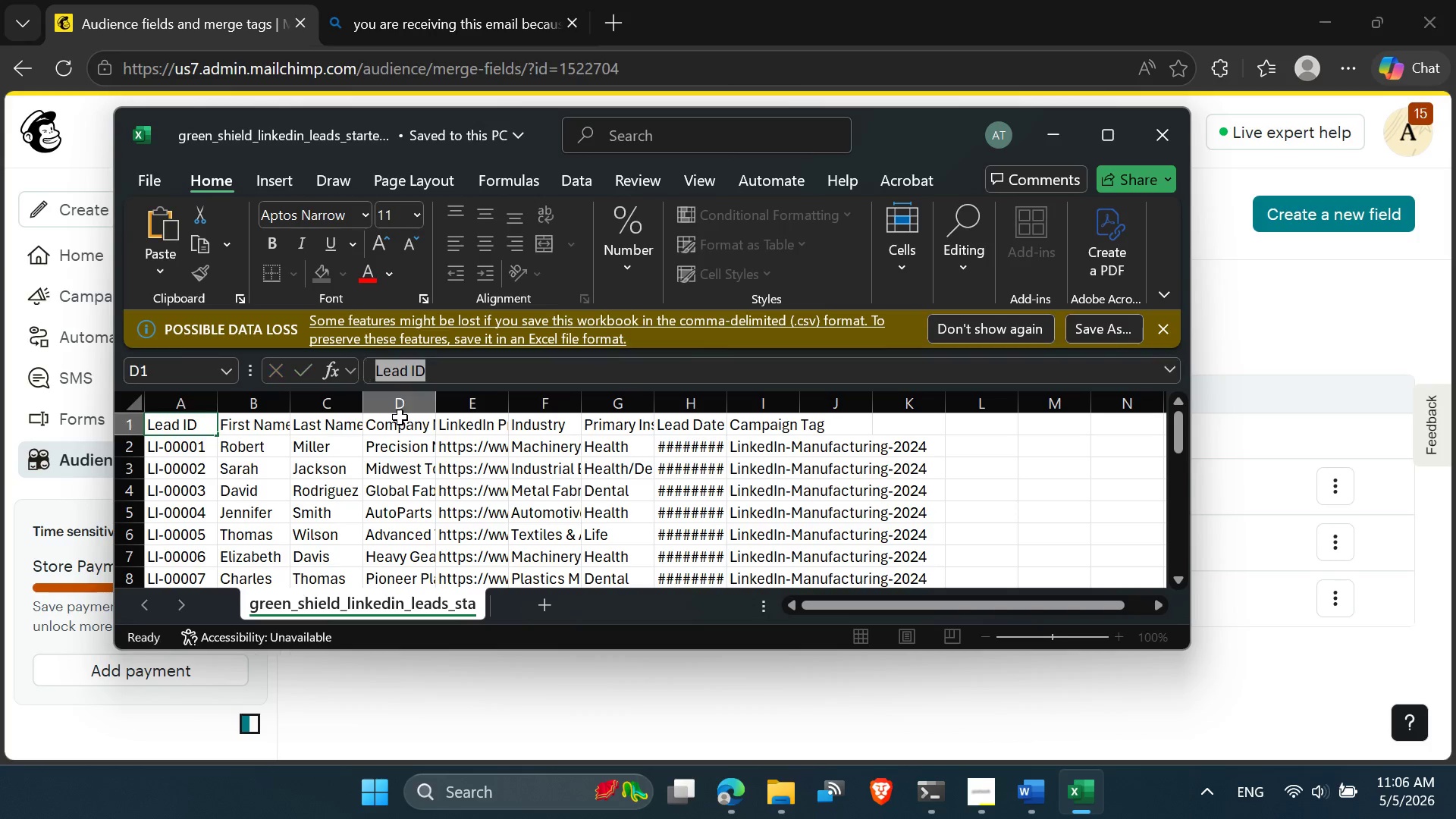 
left_click([400, 417])
 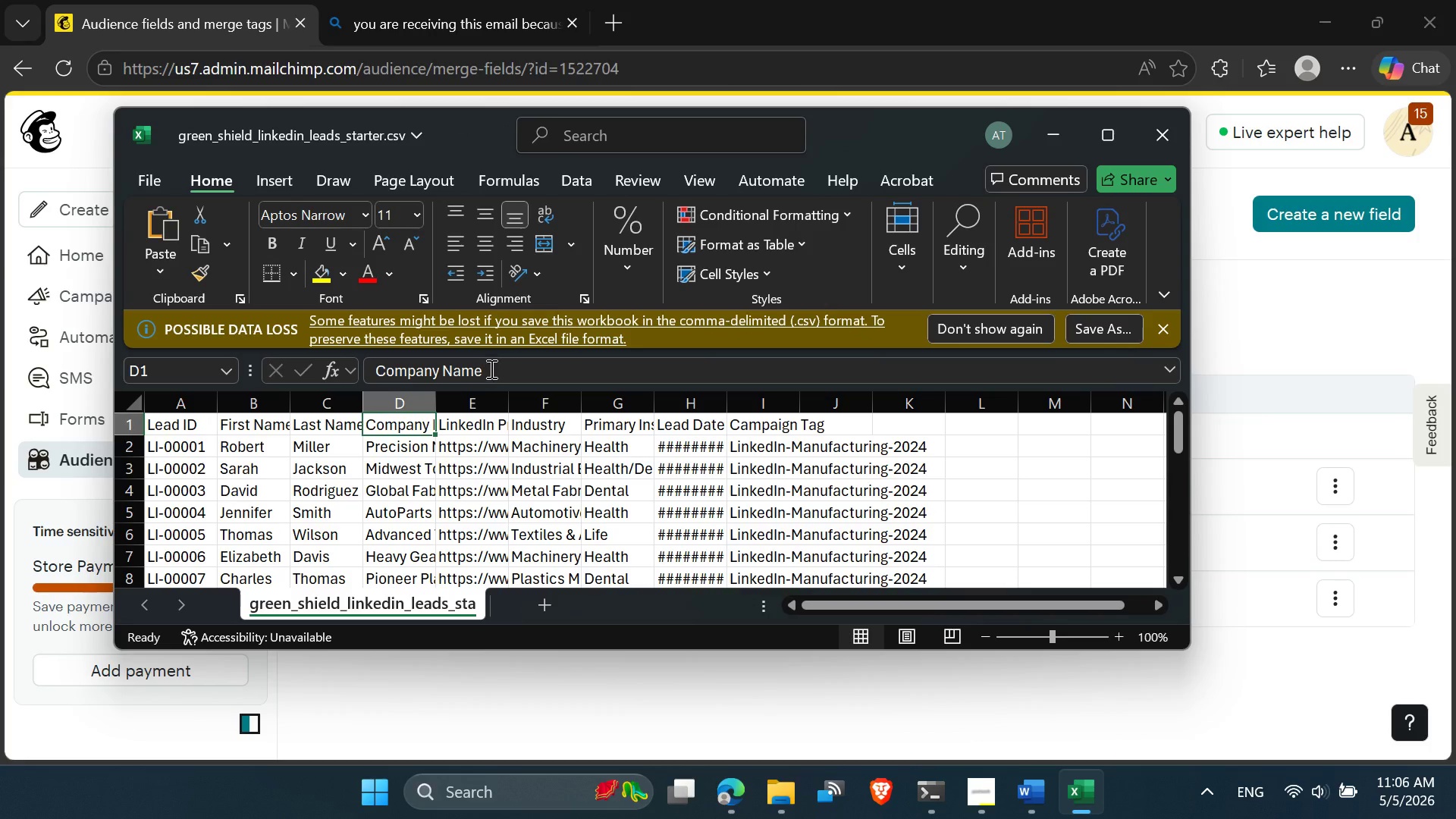 
left_click_drag(start_coordinate=[490, 369], to_coordinate=[368, 378])
 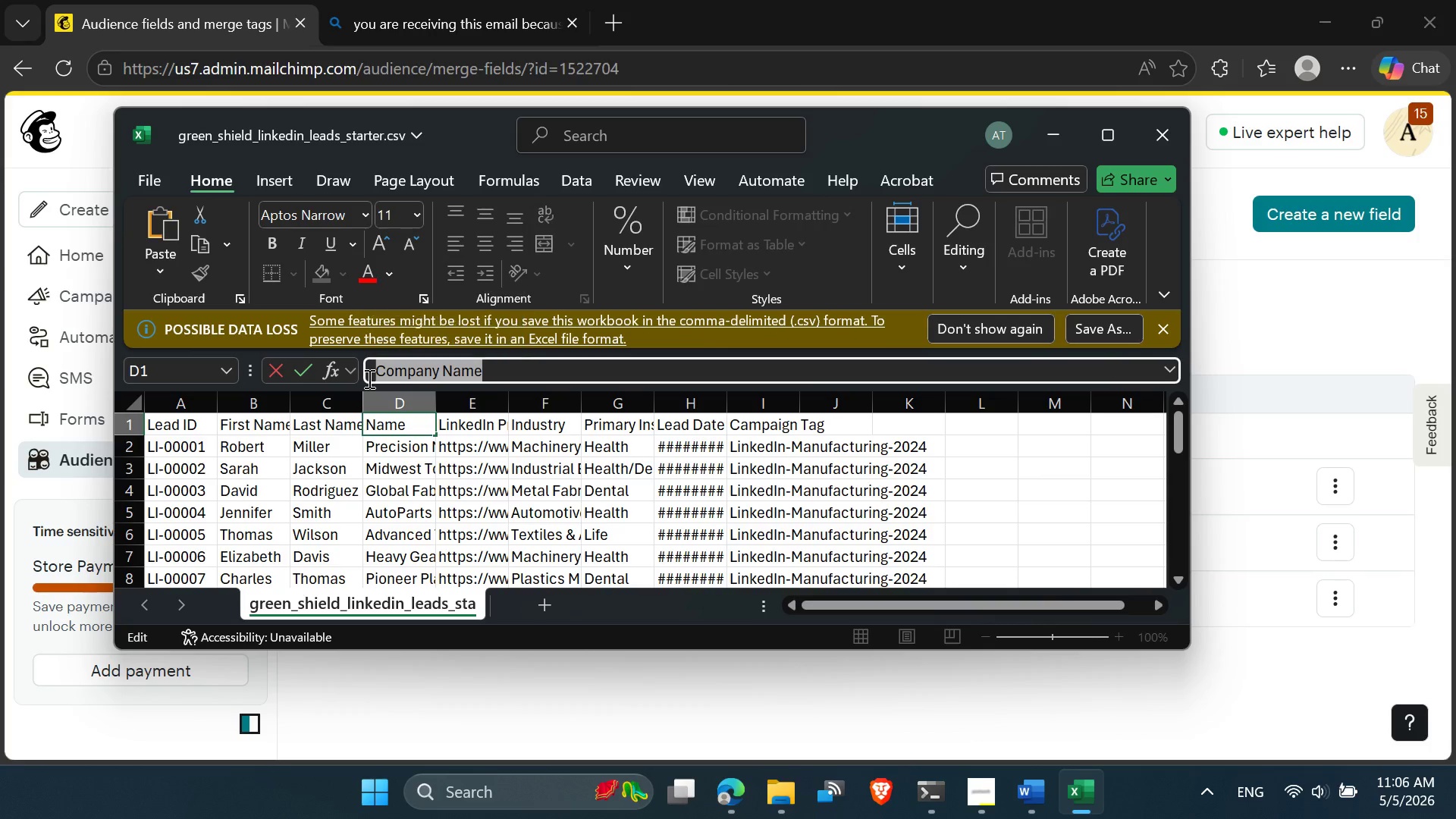 
key(Control+C)
 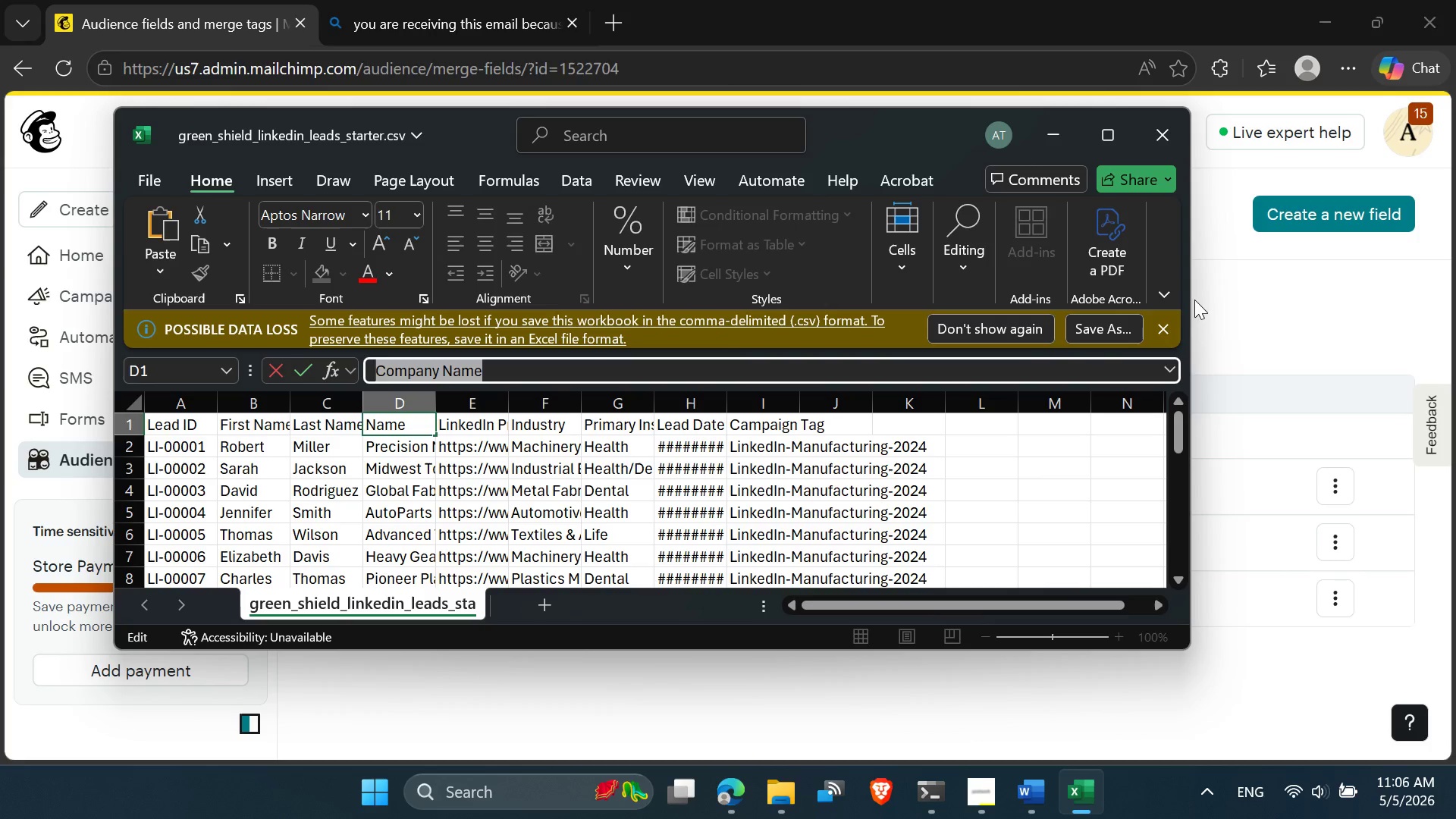 
left_click([1303, 326])
 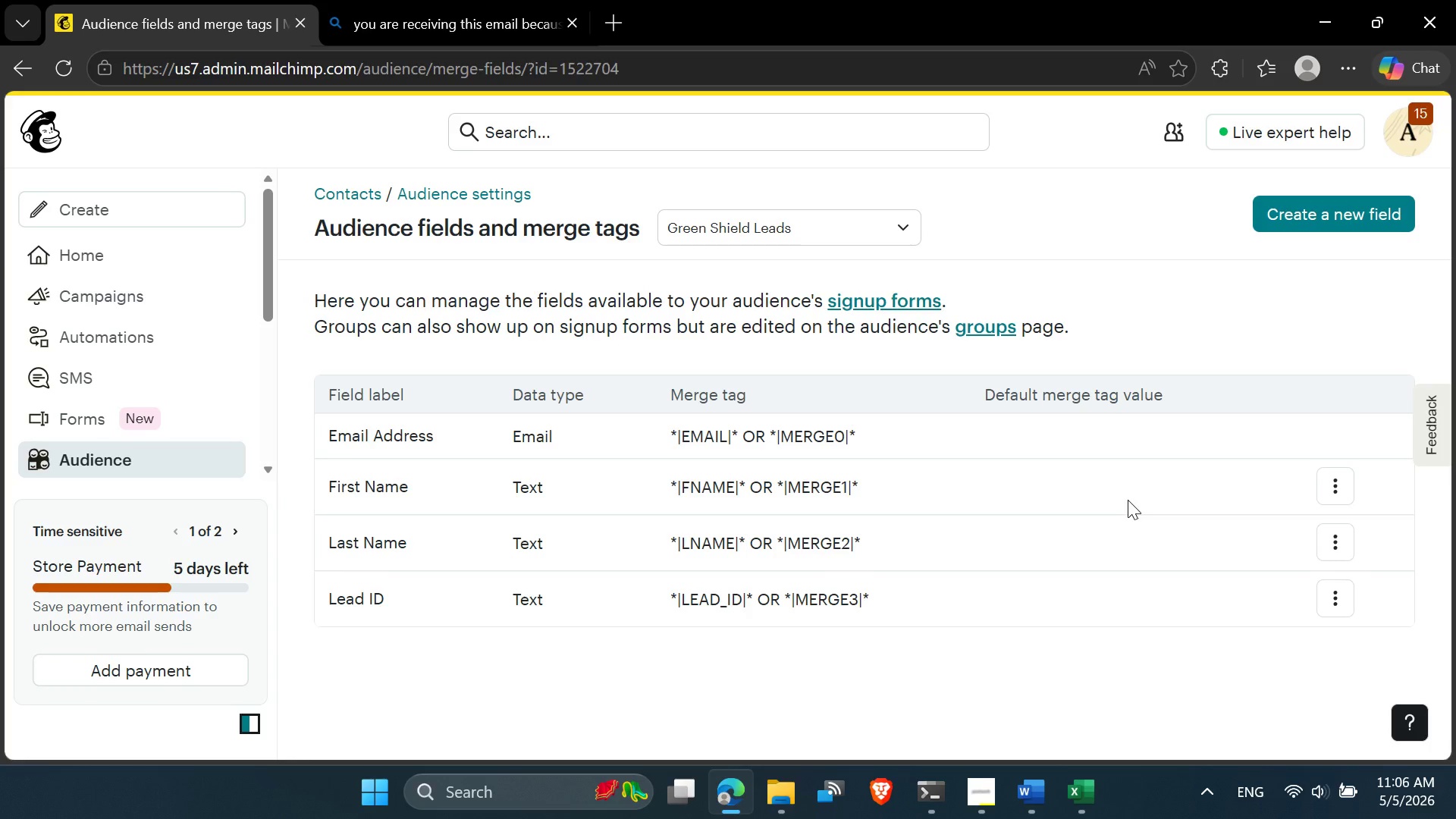 
scroll: coordinate [1127, 505], scroll_direction: down, amount: 1.0
 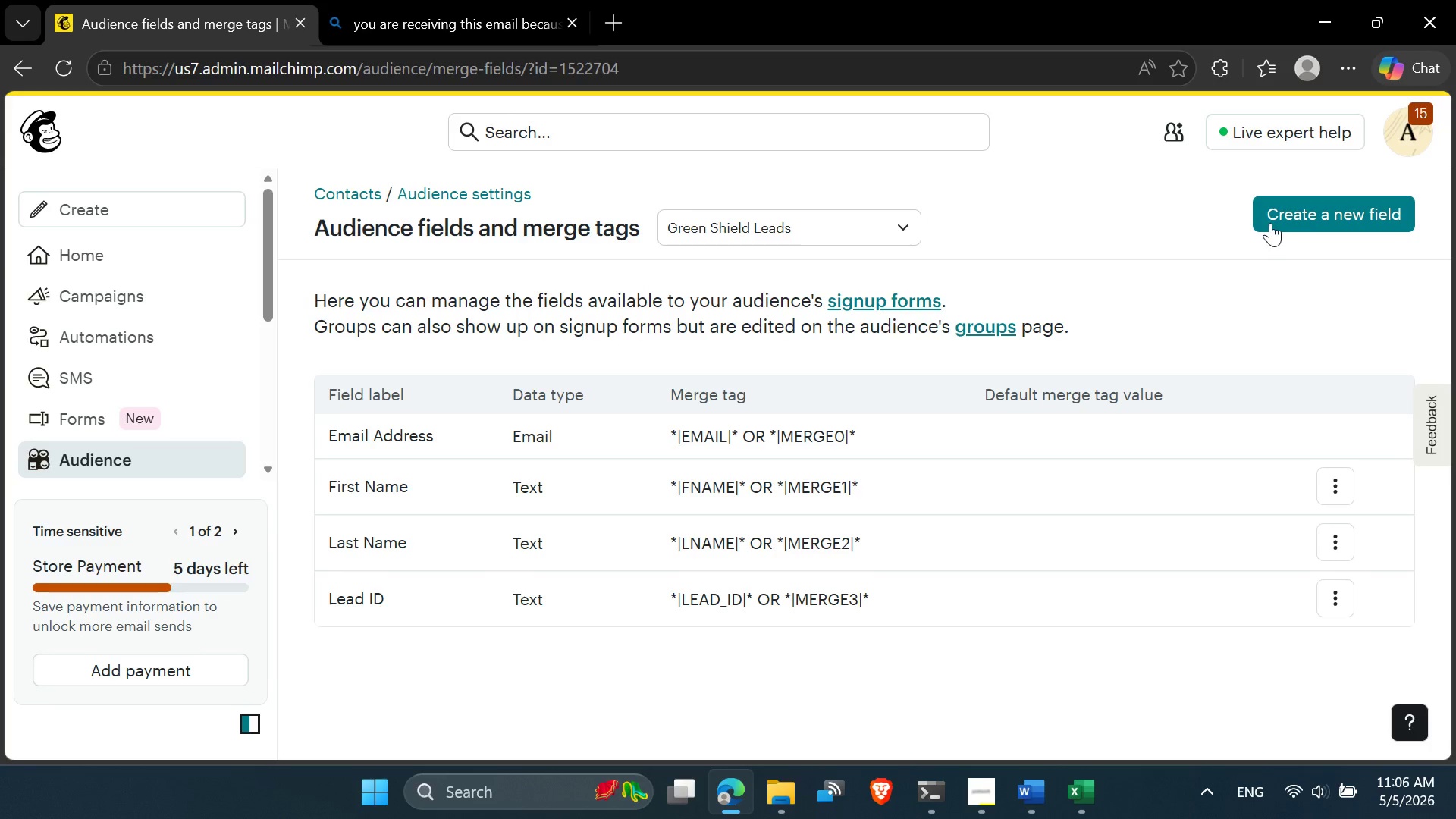 
left_click([1272, 220])
 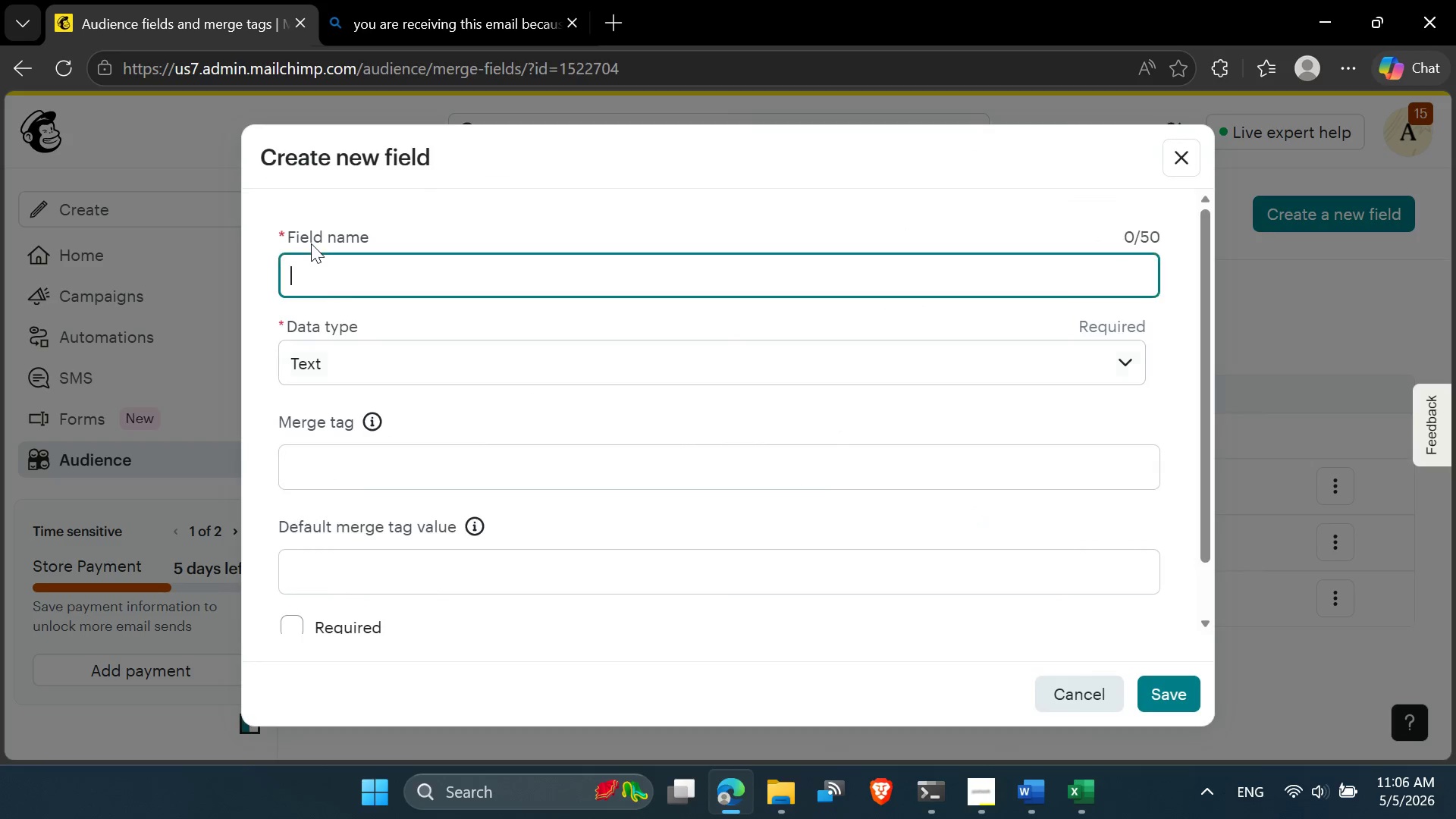 
double_click([312, 275])
 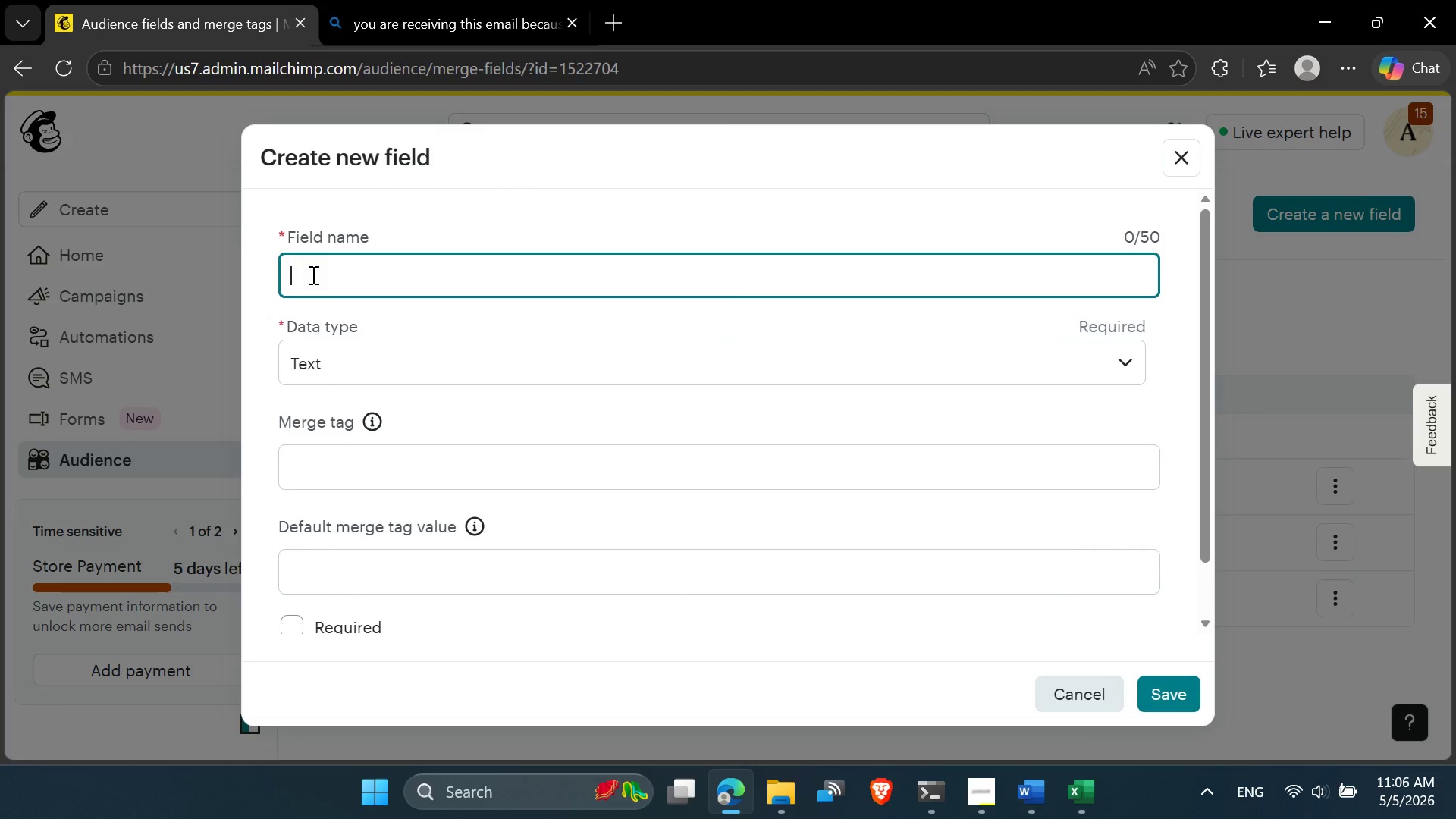 
key(Control+V)
 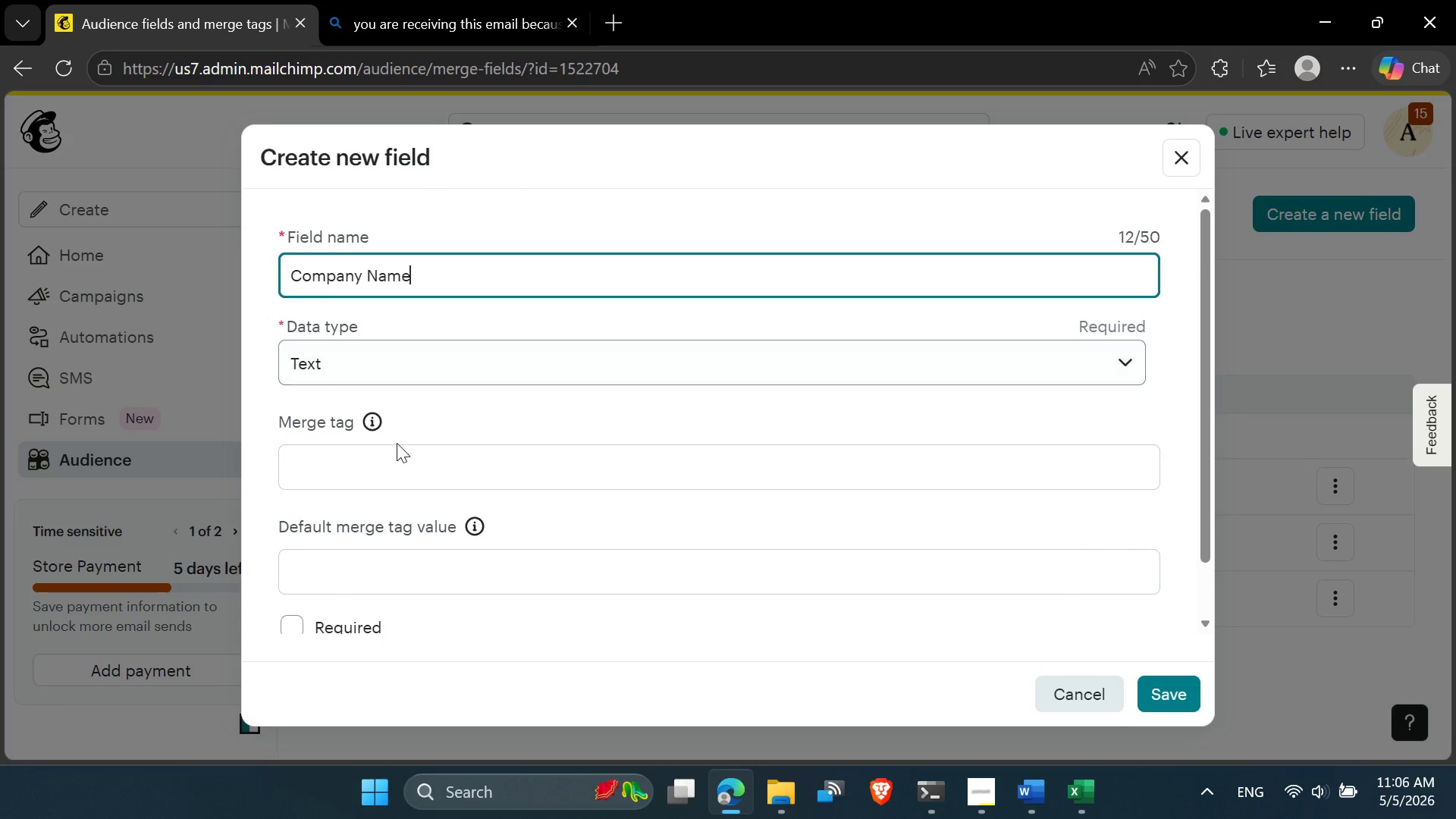 
left_click([390, 452])
 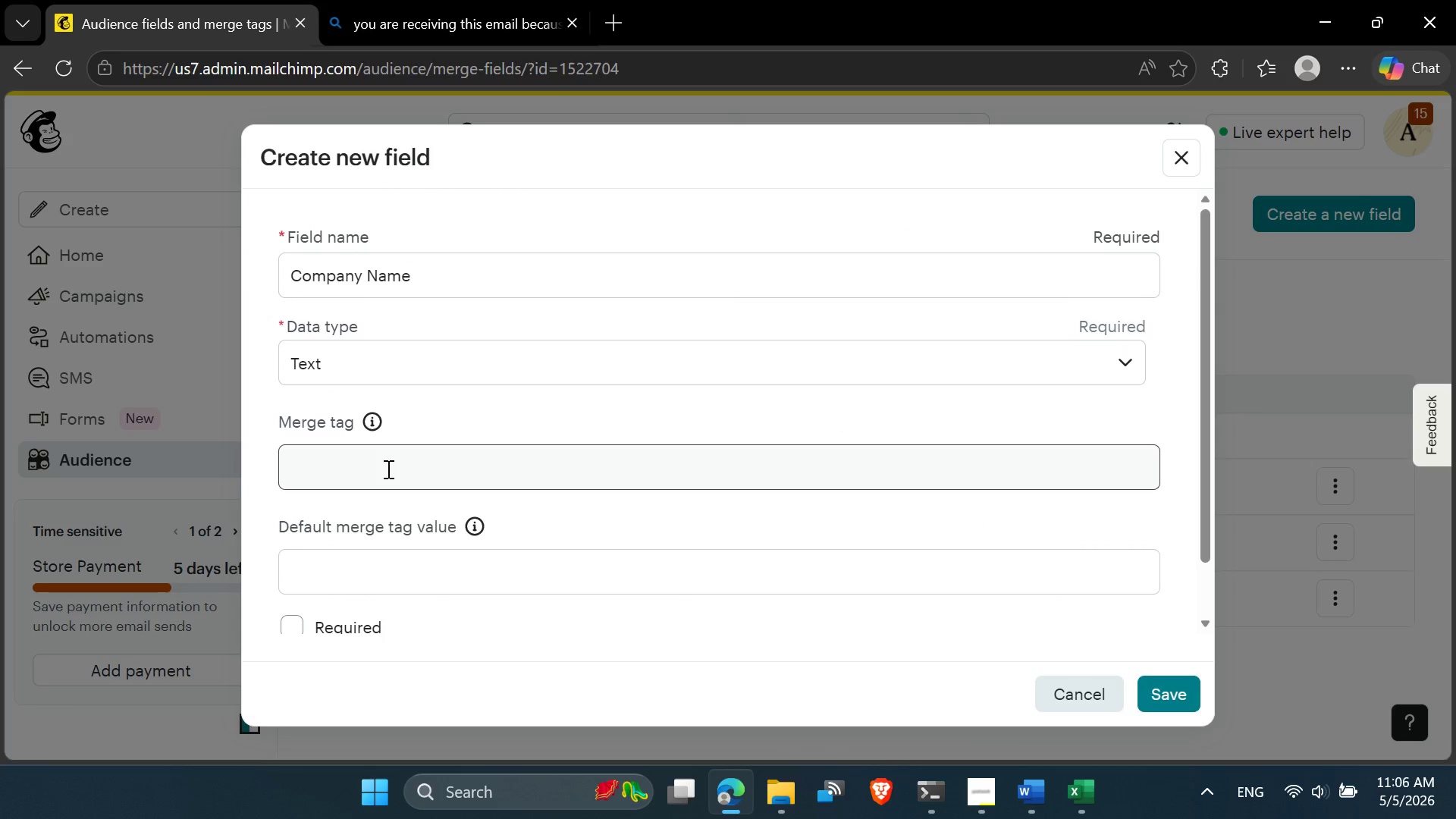 
left_click([386, 469])
 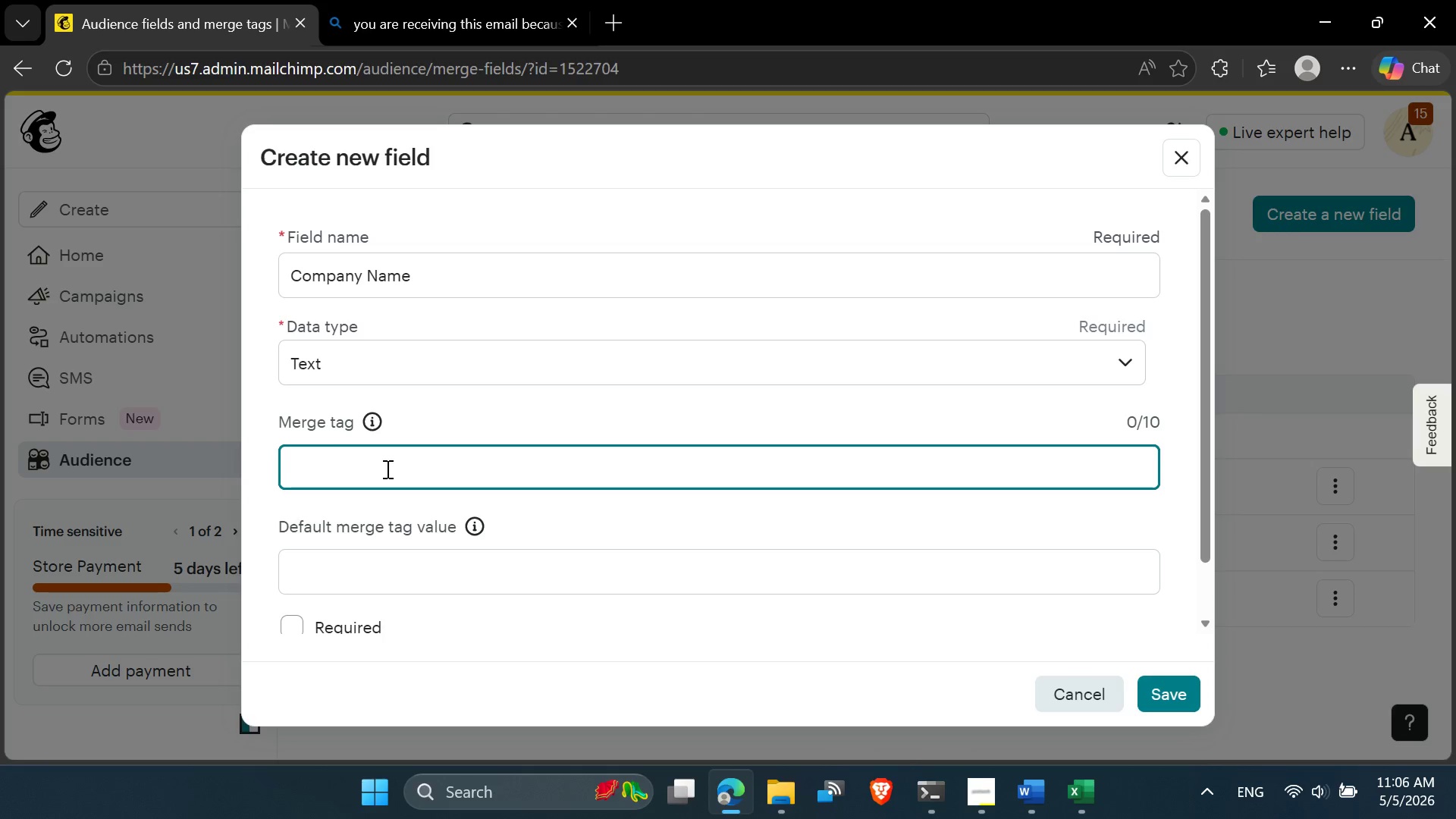 
type(company)
 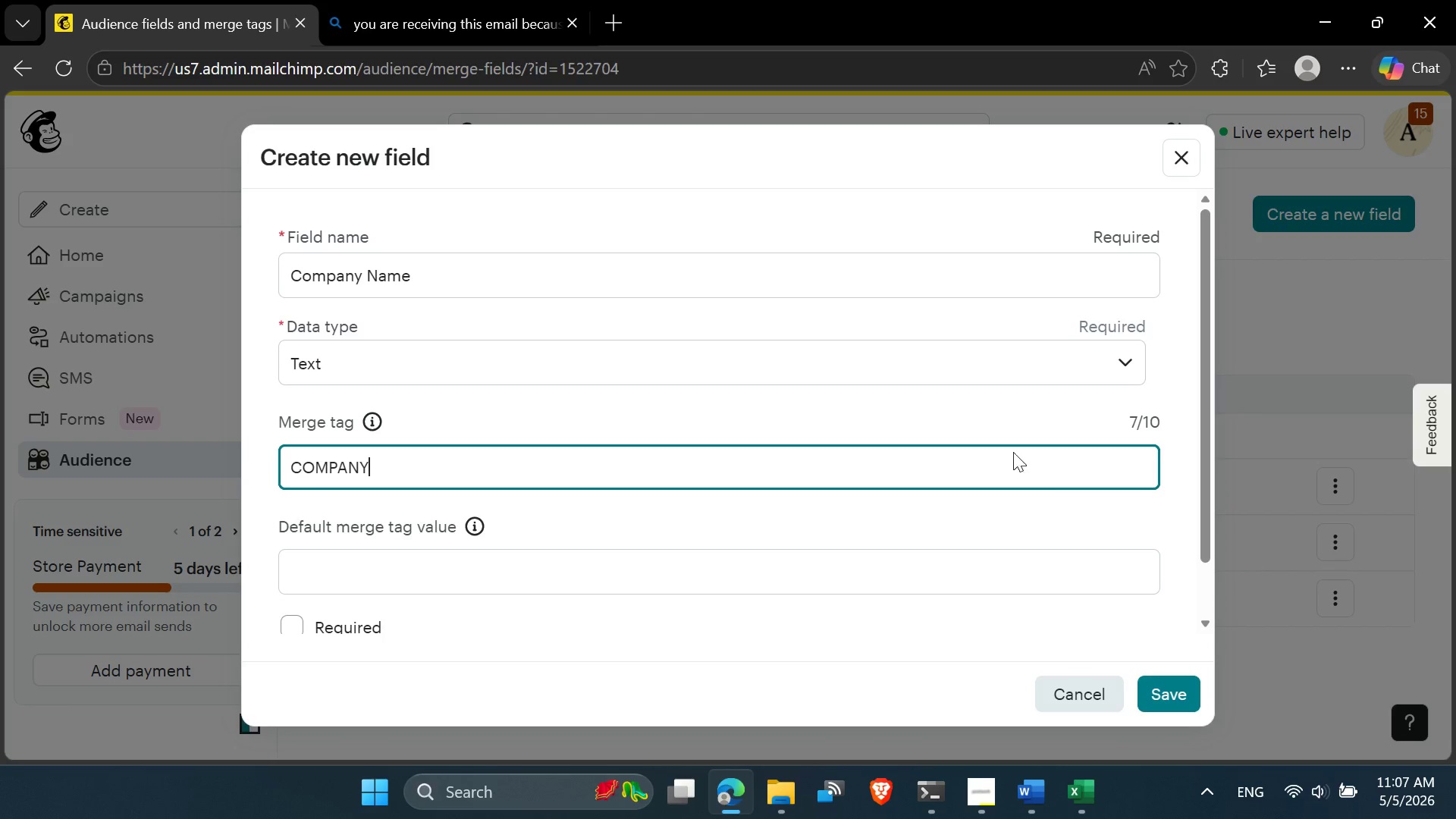 
scroll: coordinate [1052, 531], scroll_direction: down, amount: 1.0
 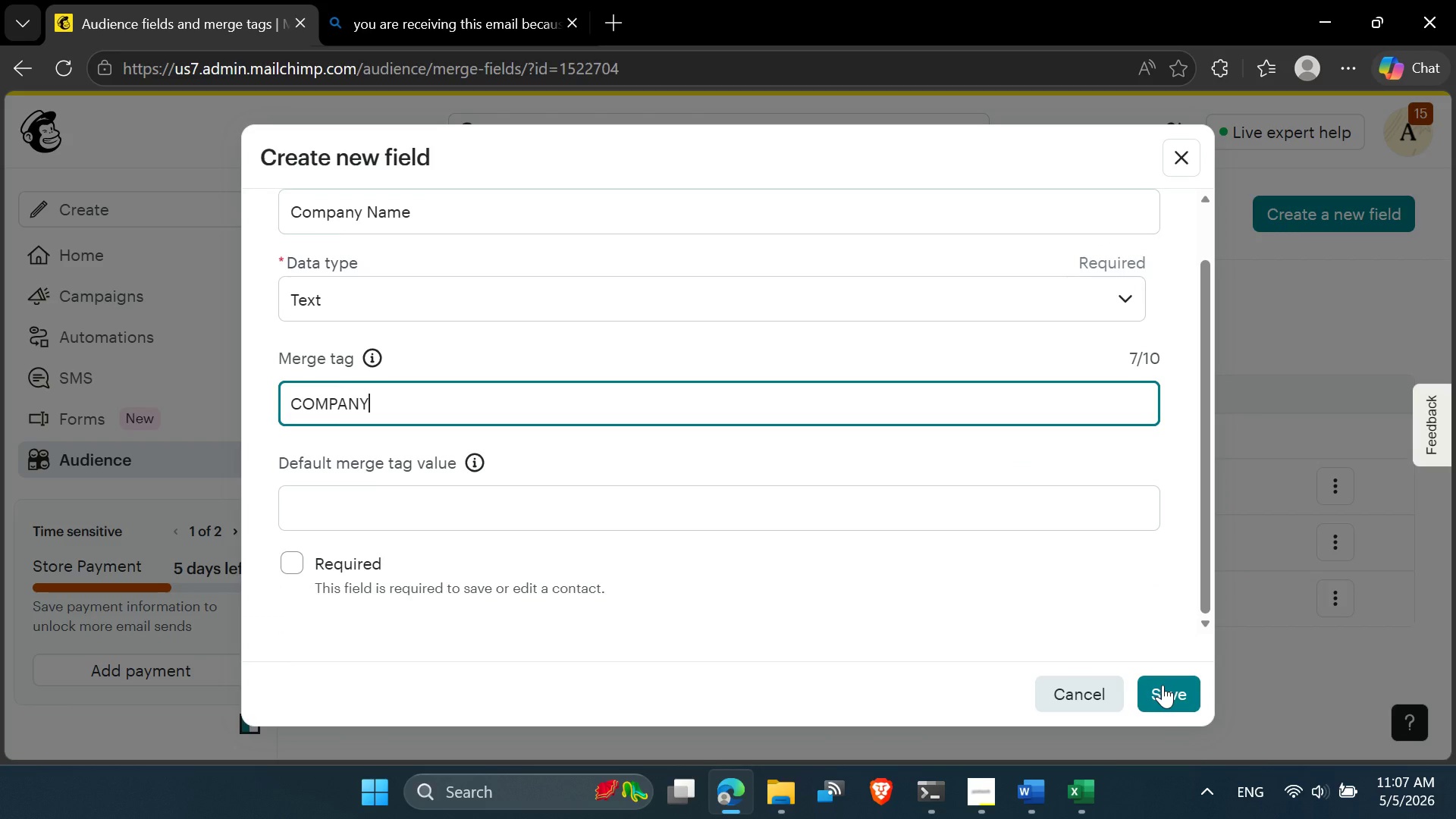 
left_click([1166, 698])
 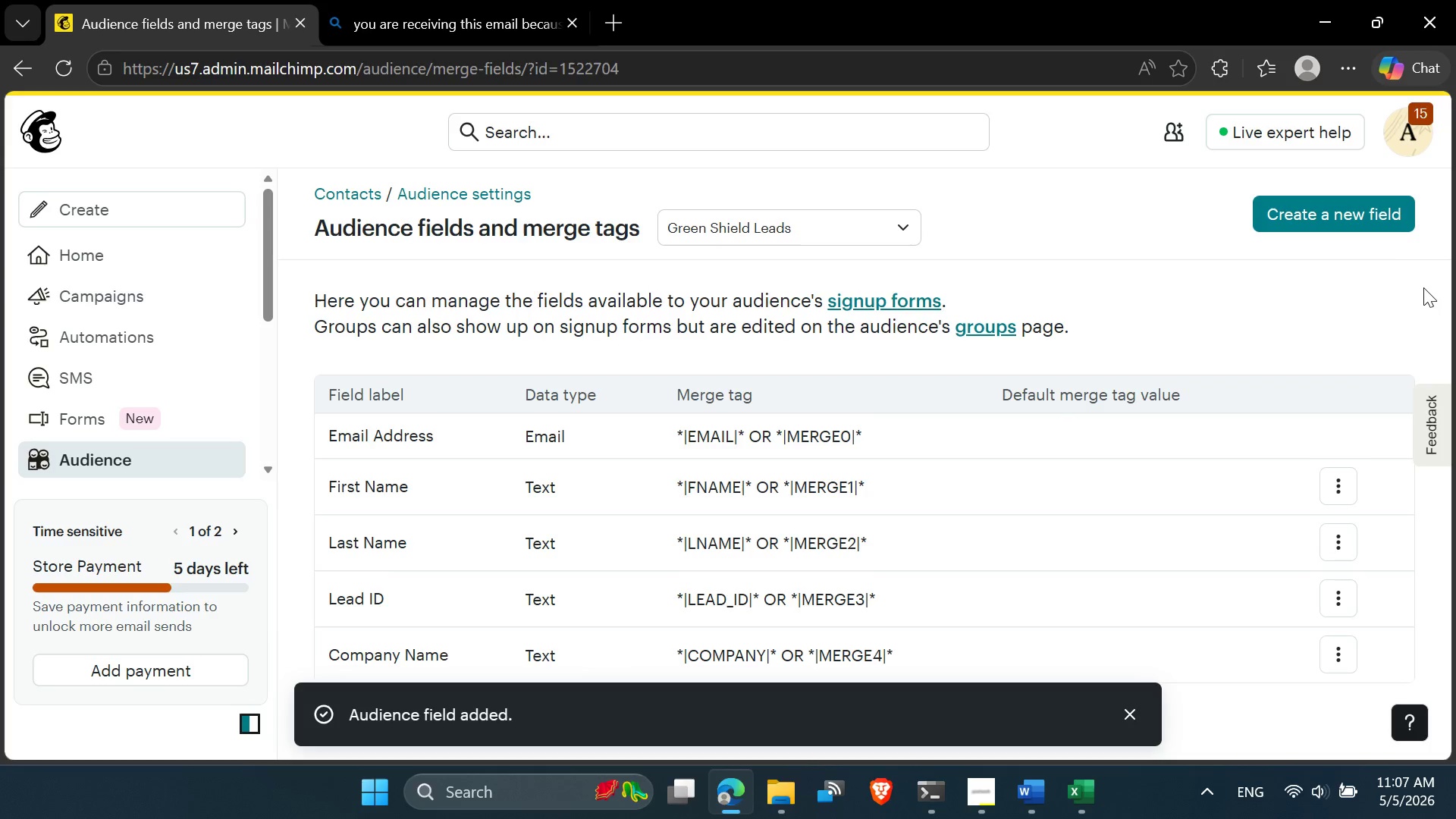 
left_click([1341, 216])
 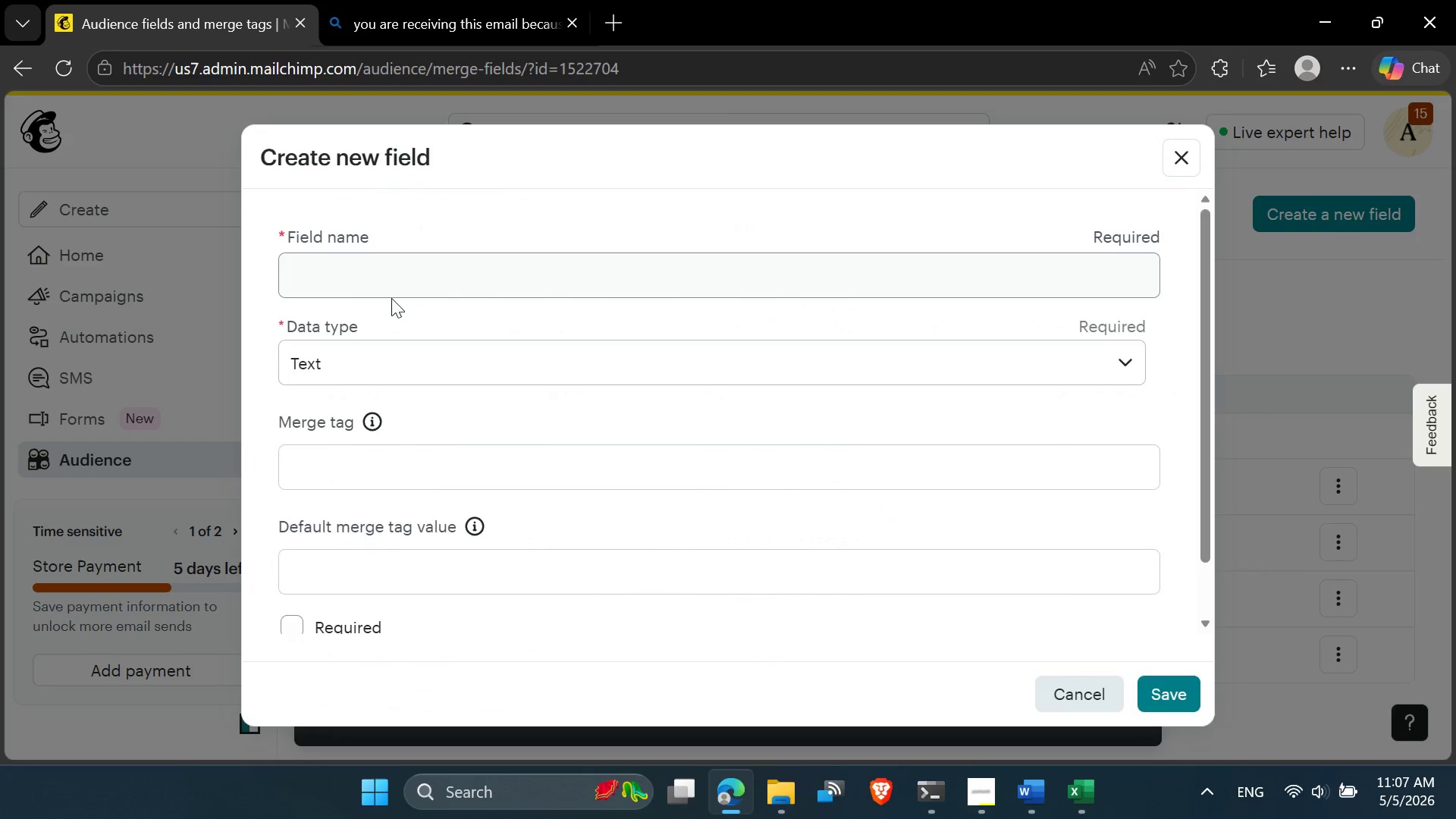 
left_click([377, 265])
 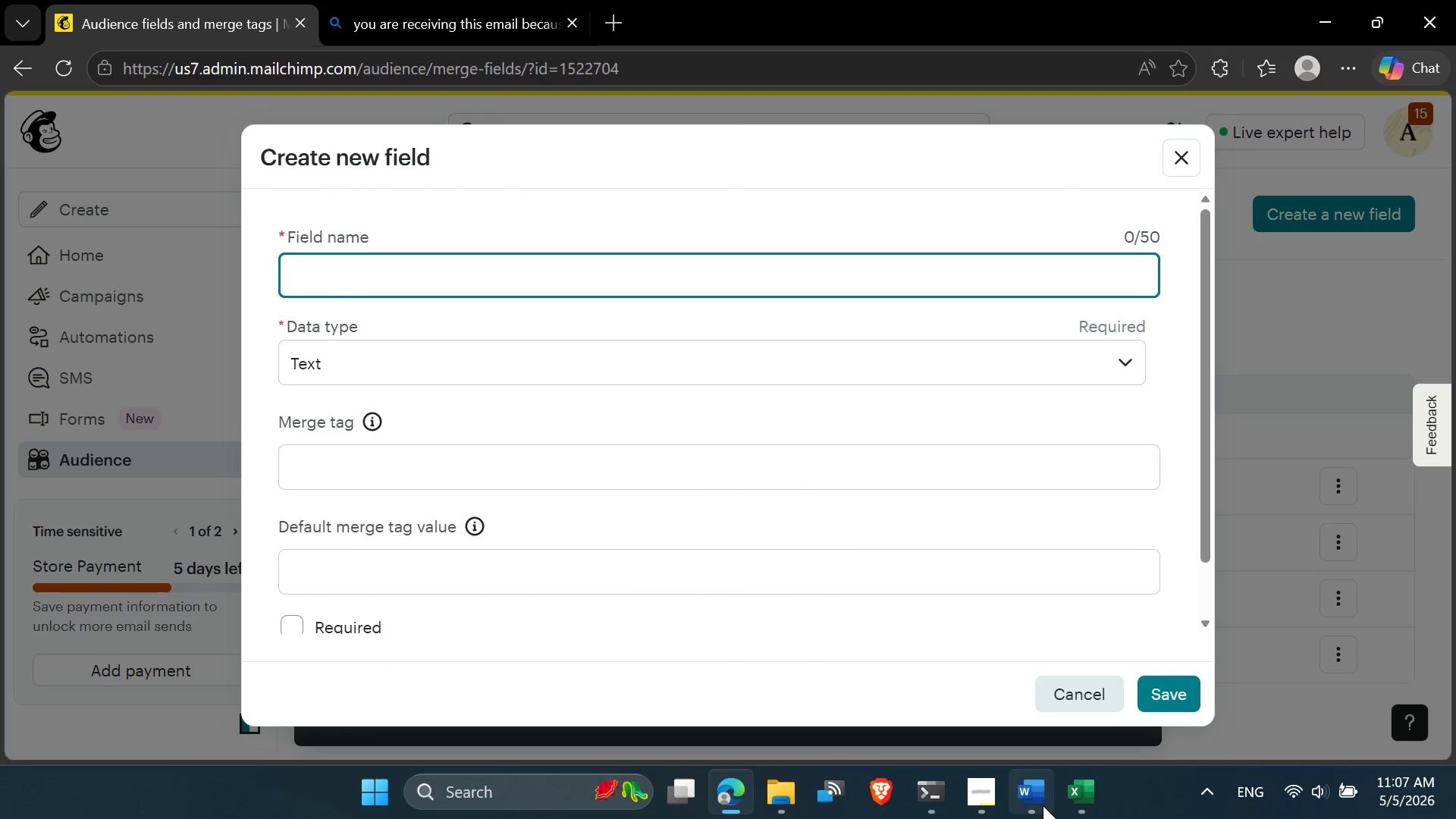 
left_click([1081, 789])
 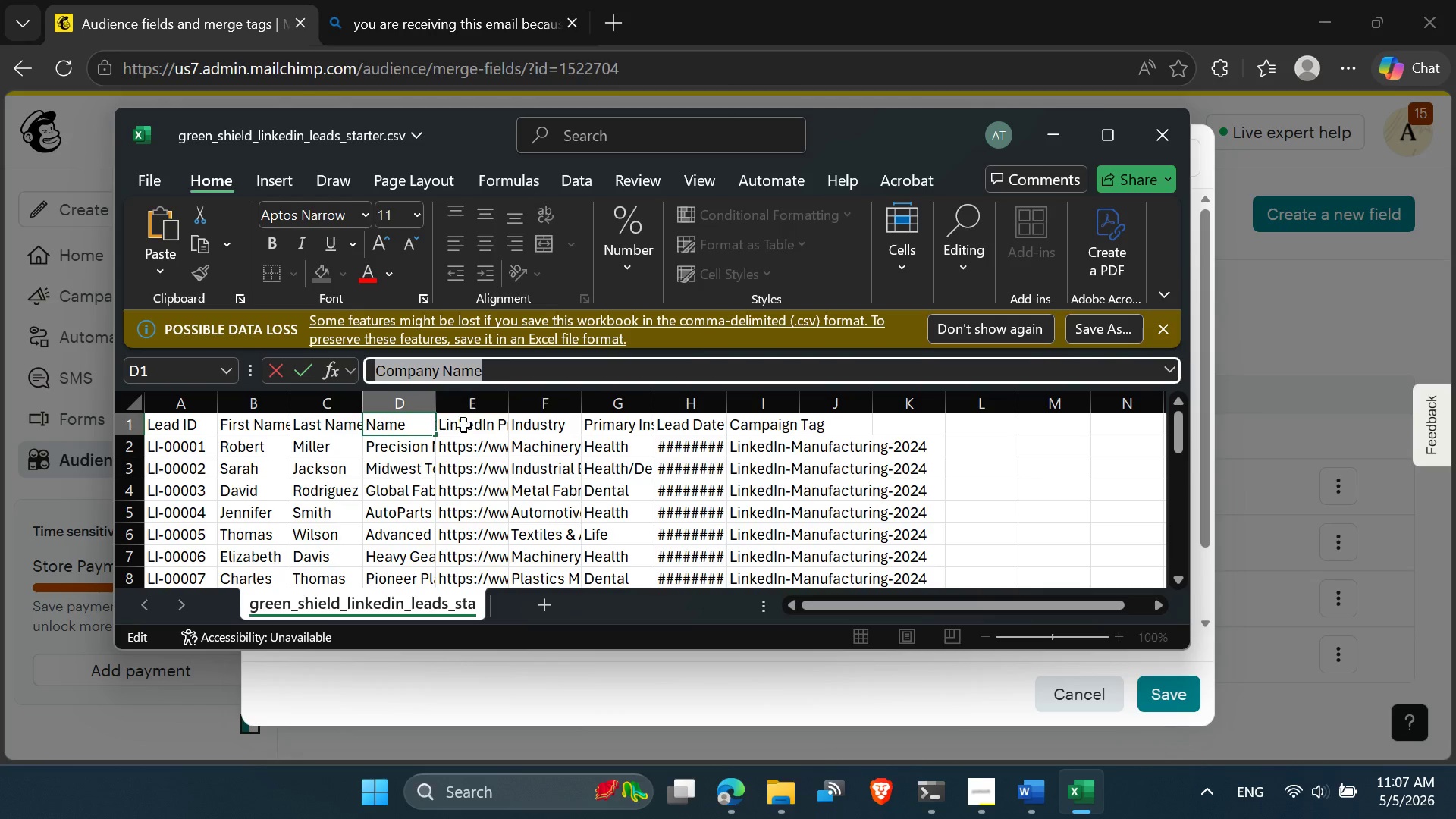 
left_click([469, 428])
 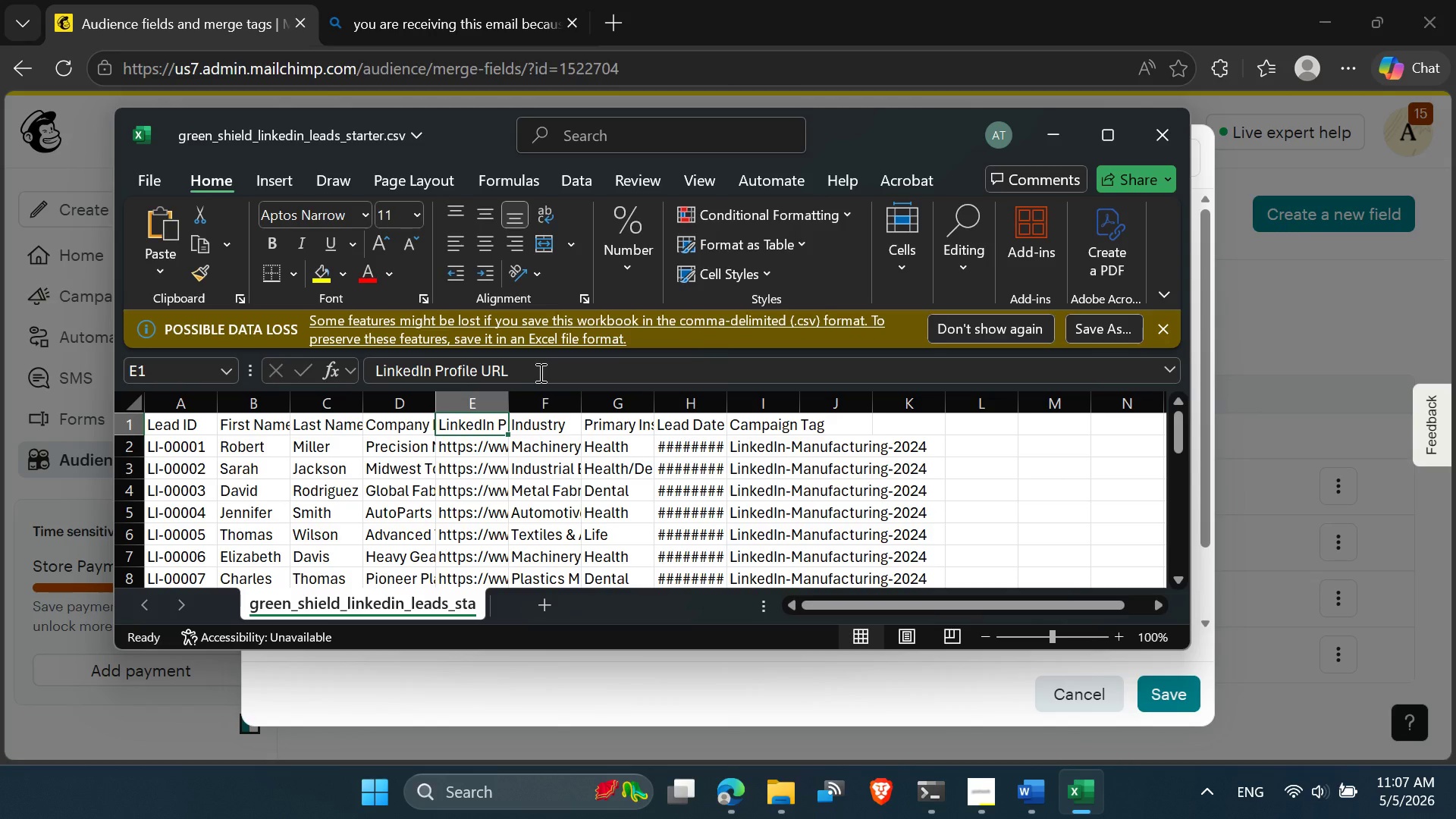 
left_click_drag(start_coordinate=[539, 372], to_coordinate=[366, 379])
 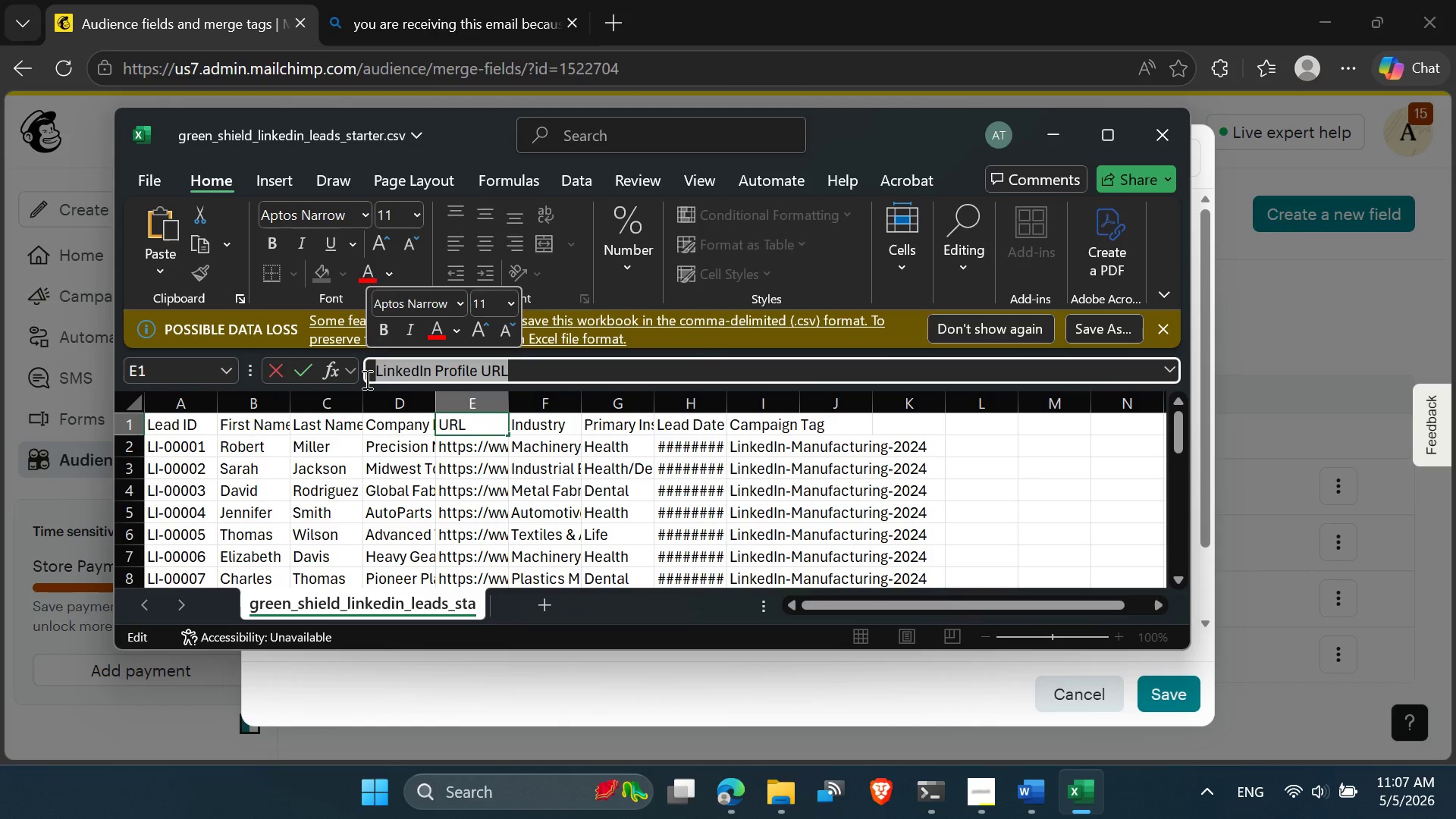 
key(Control+C)
 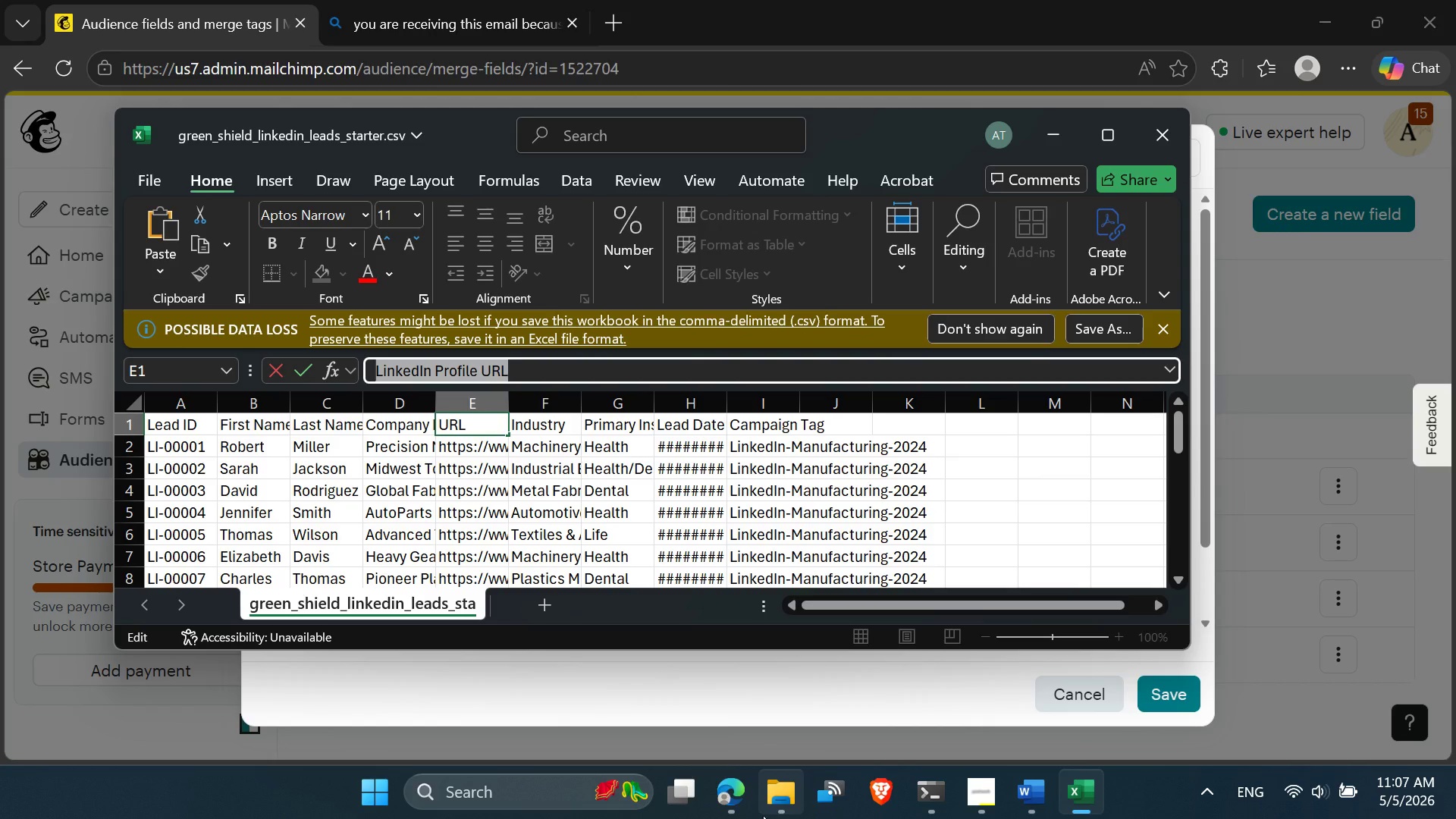 
left_click([742, 795])
 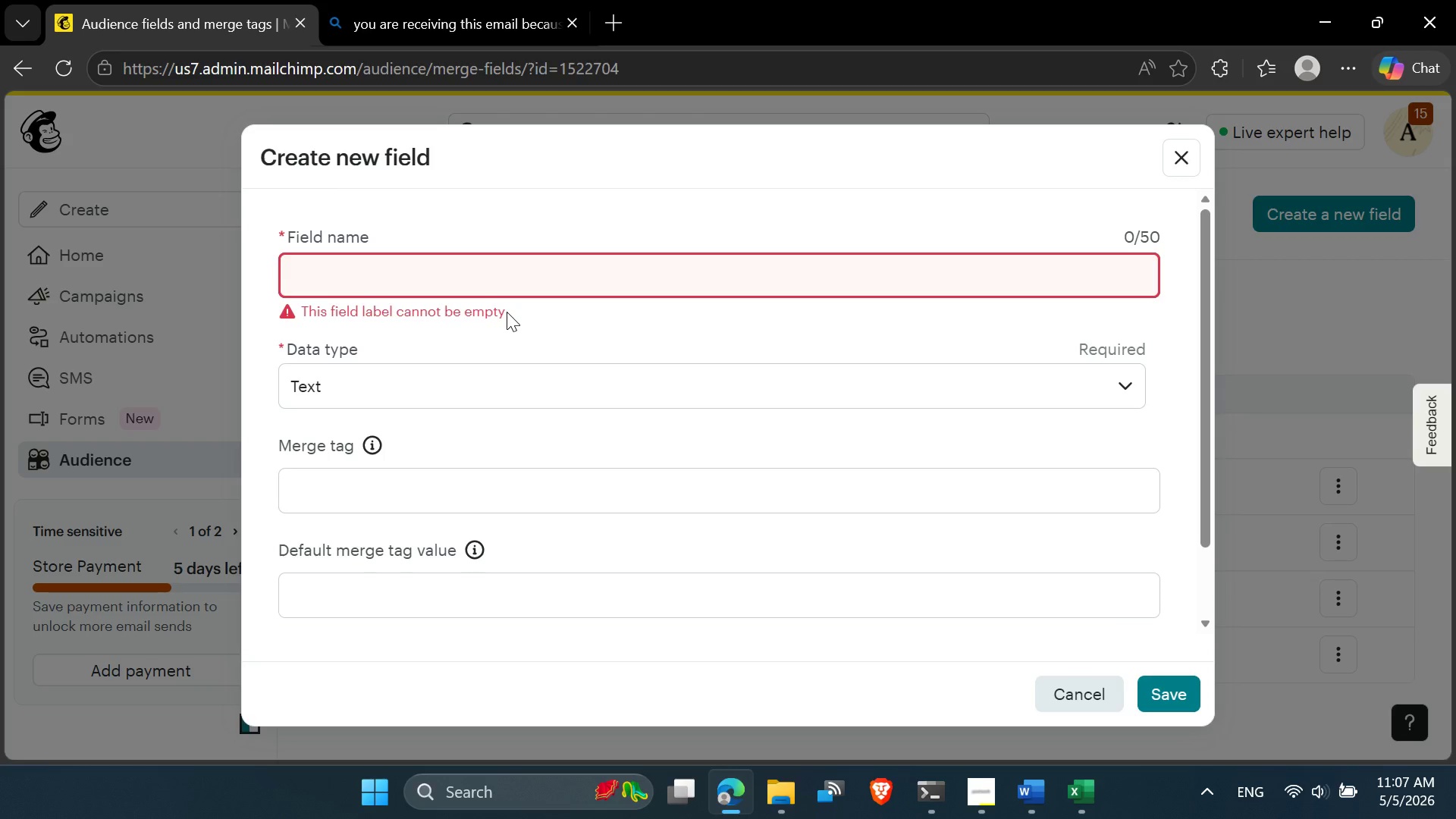 
key(Control+V)
 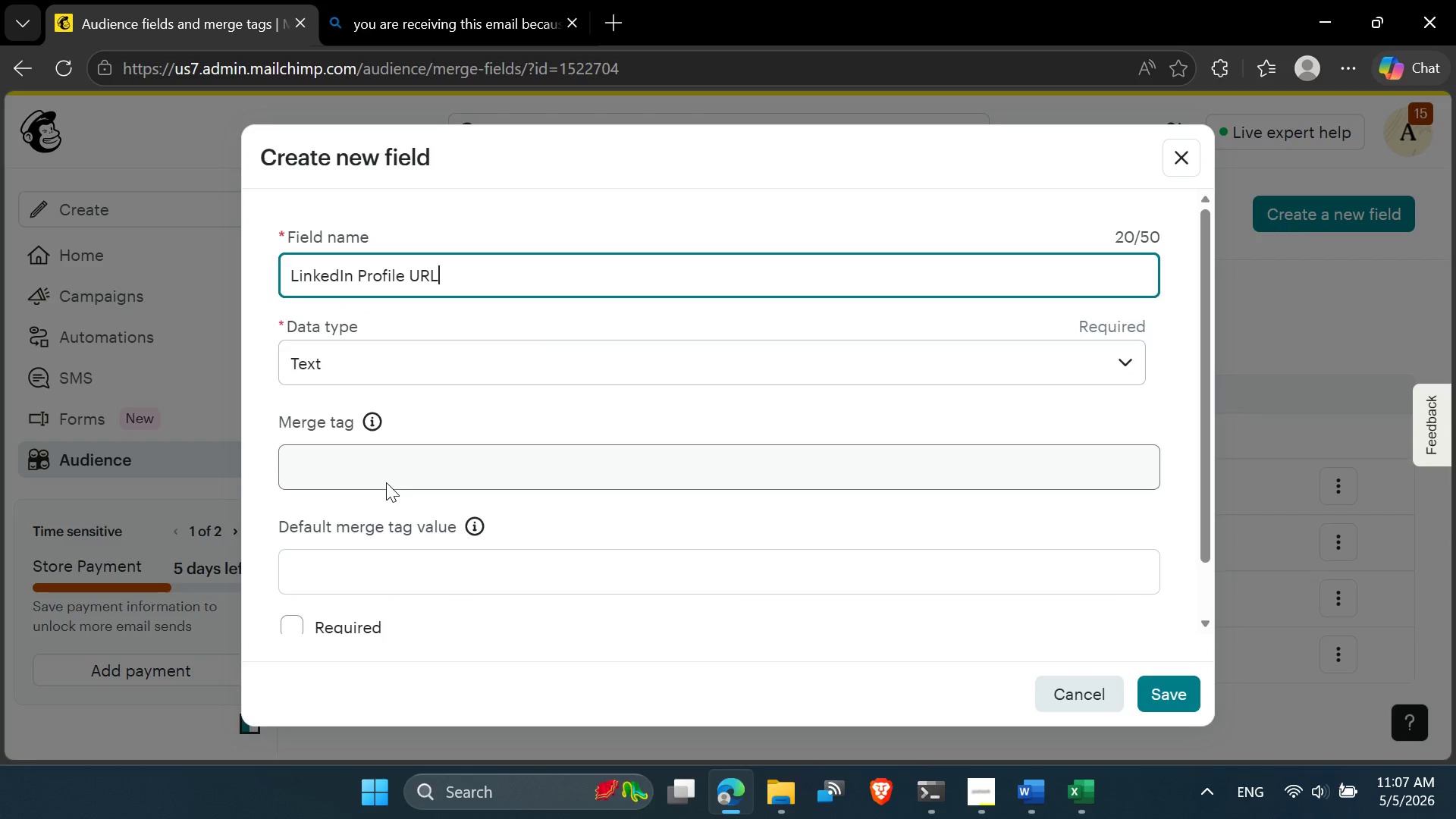 
left_click([386, 469])
 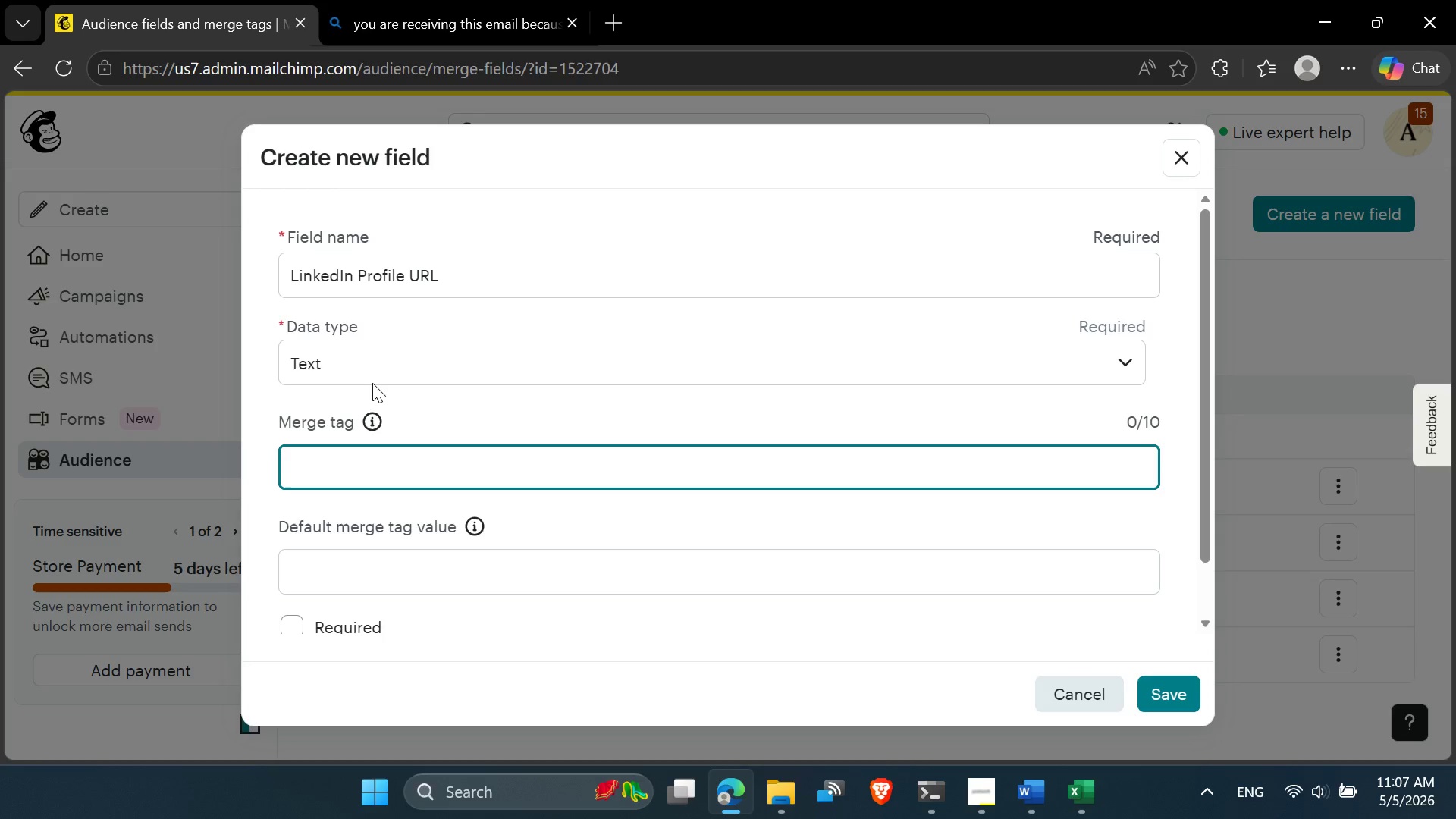 
left_click([372, 346])
 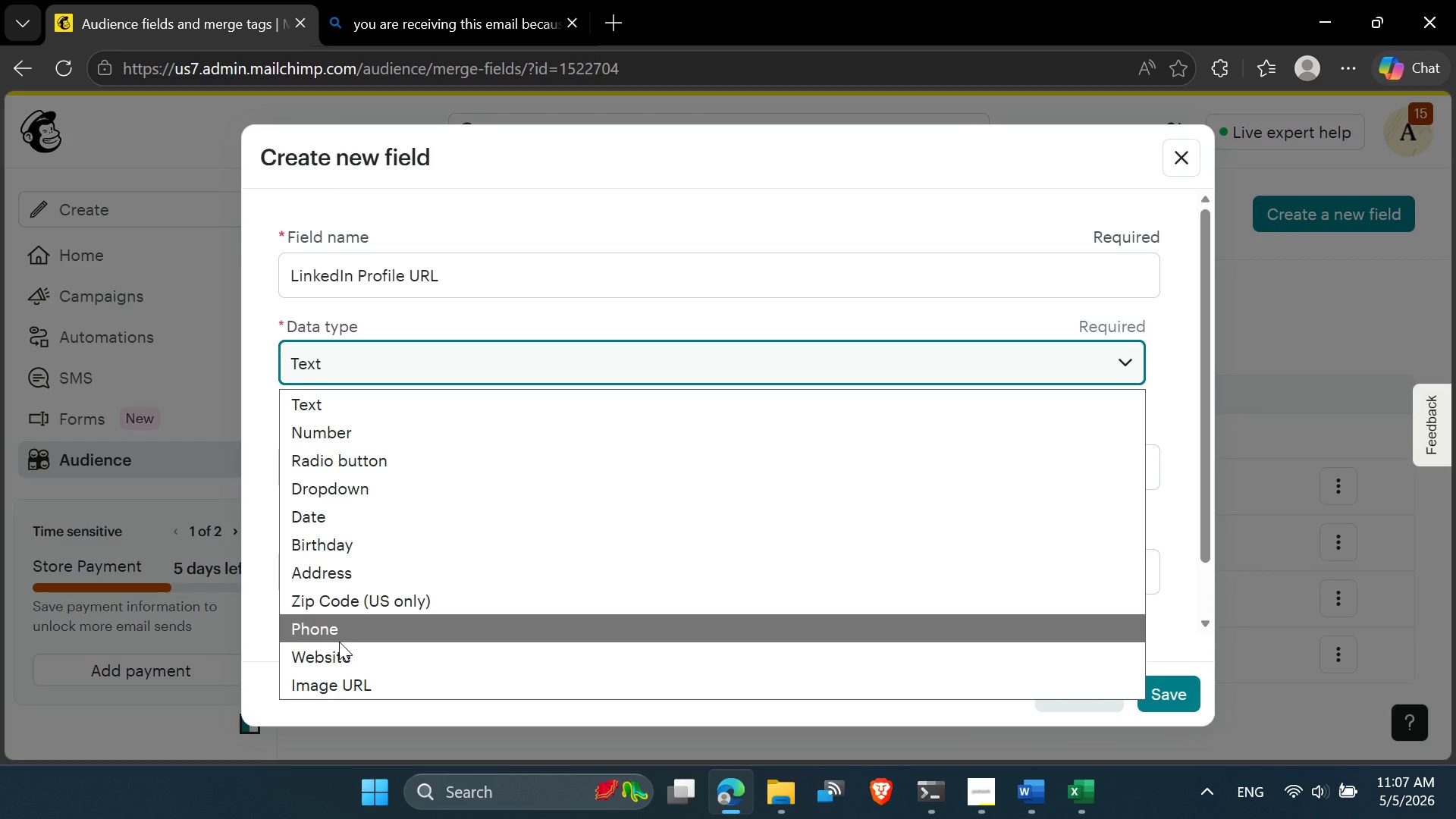 
left_click([339, 644])
 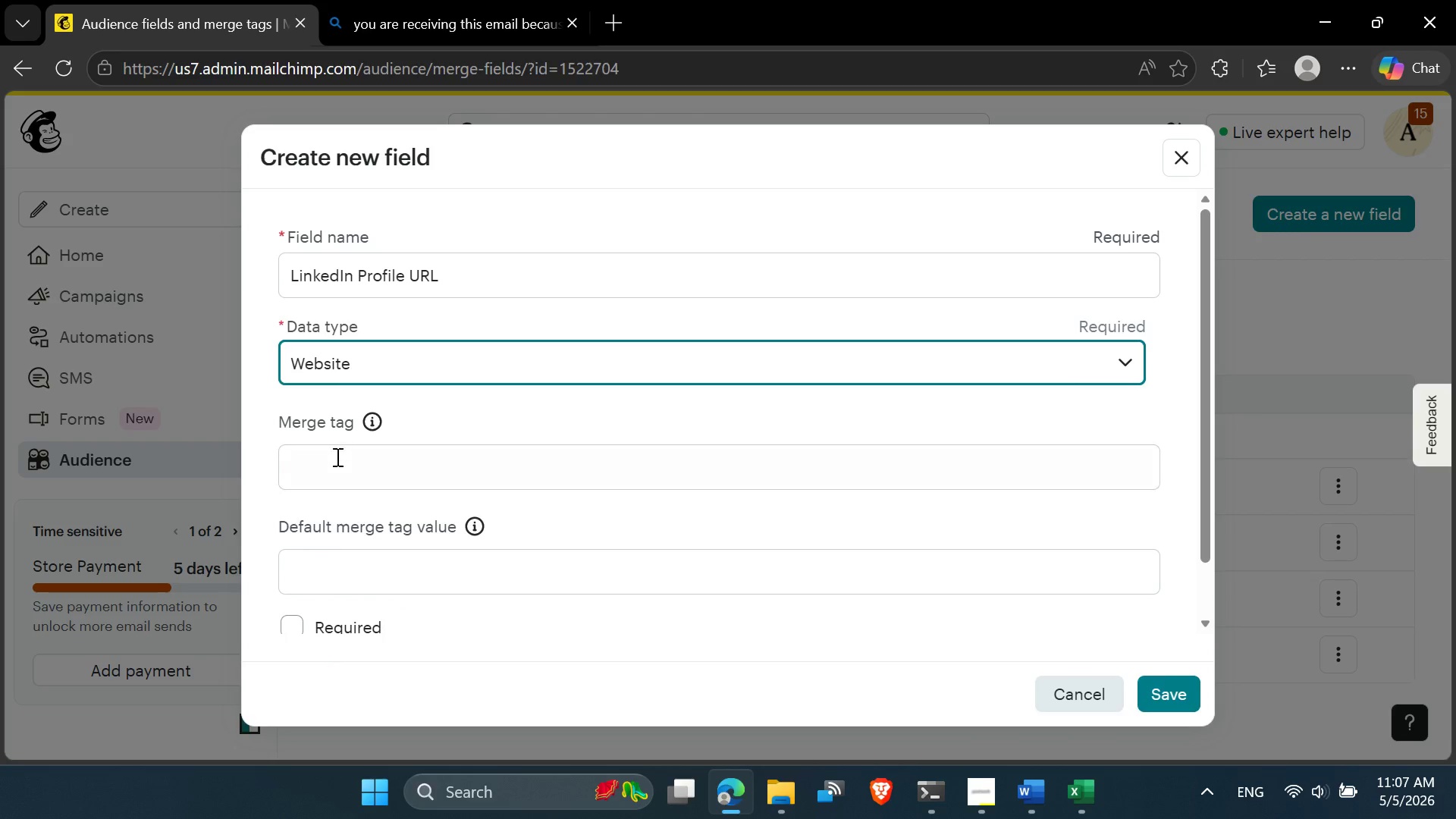 
left_click([336, 476])
 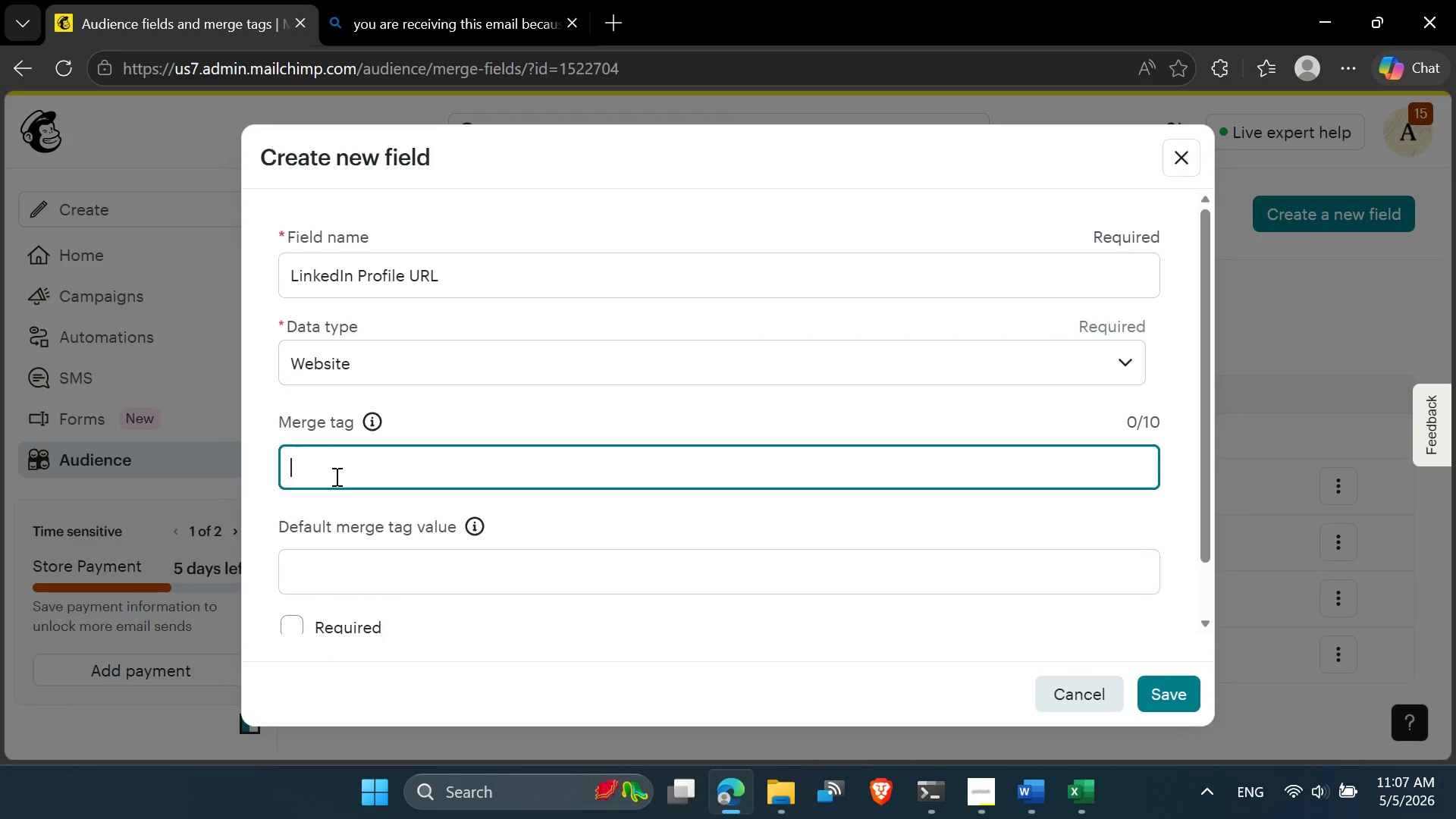 
wait(5.86)
 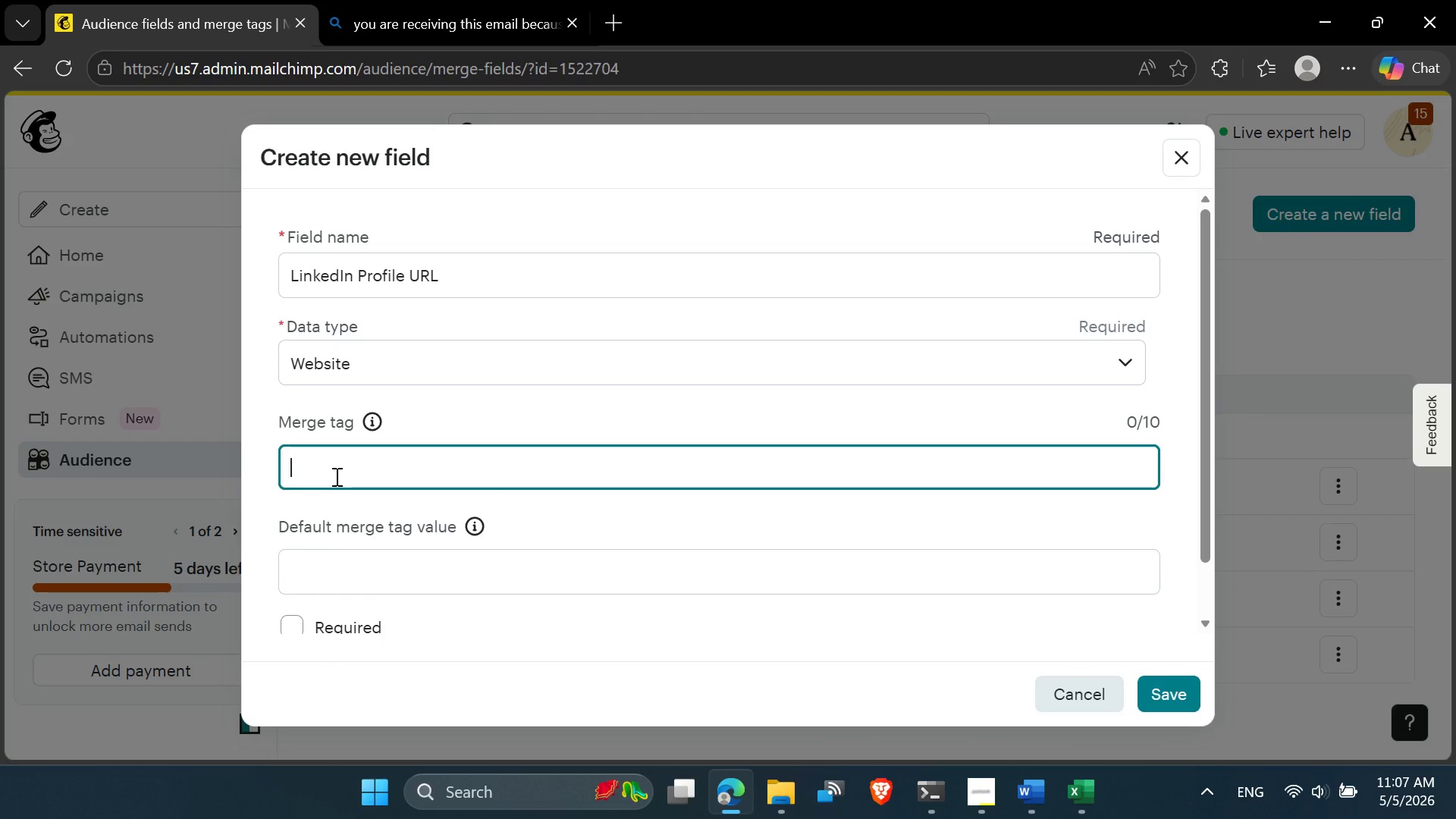 
type(url)
 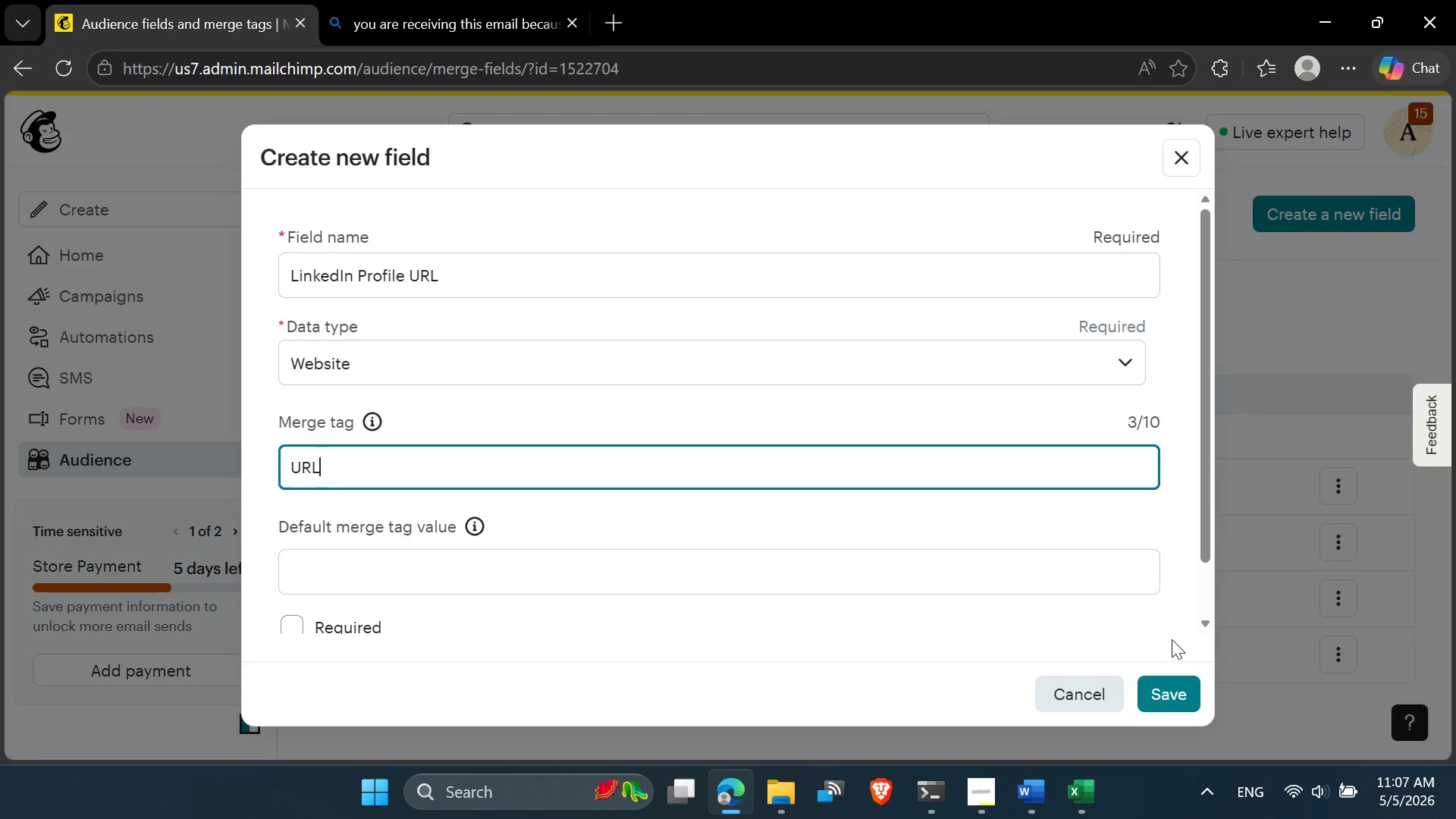 
left_click([1163, 695])
 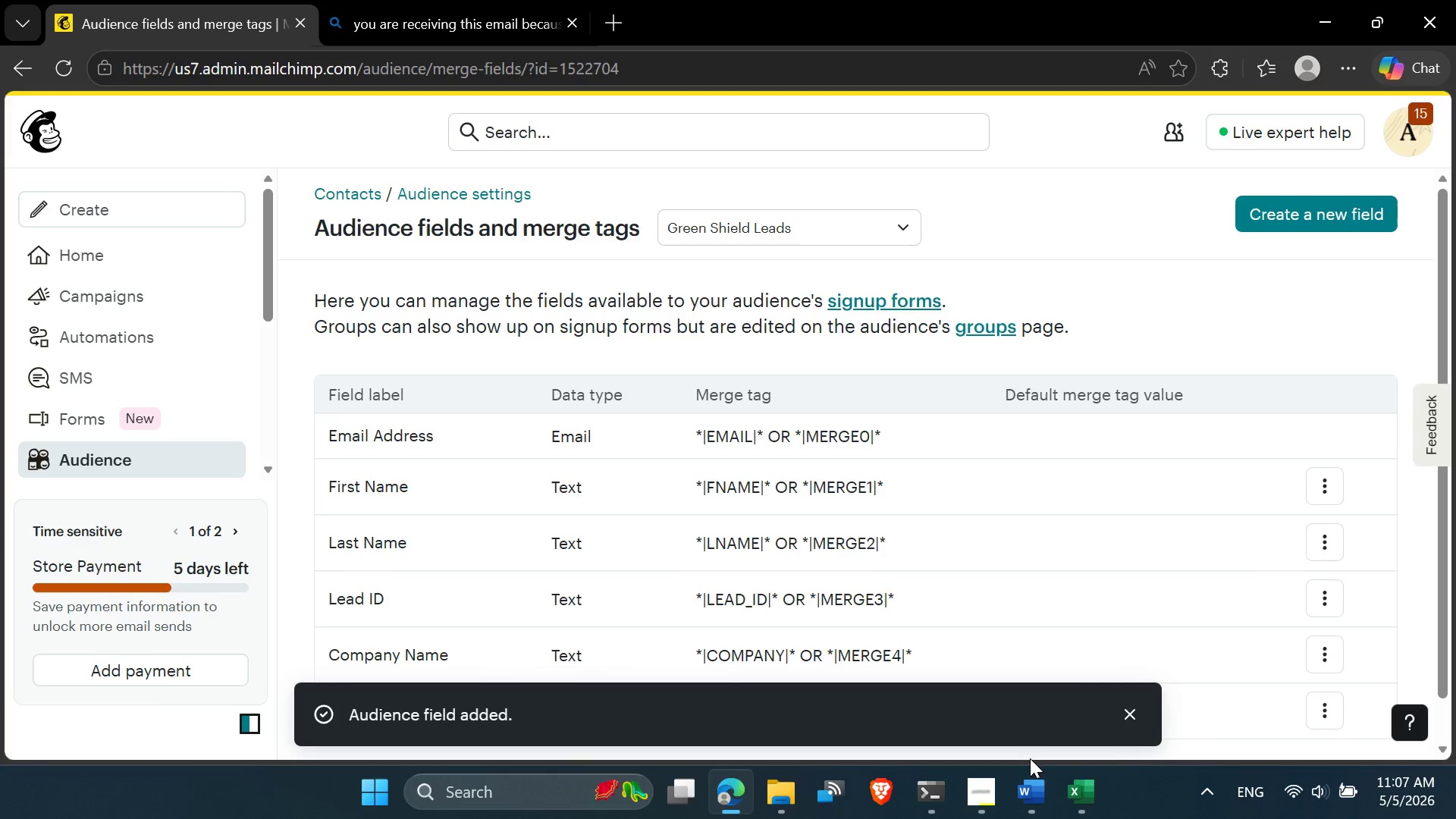 
left_click([1072, 806])
 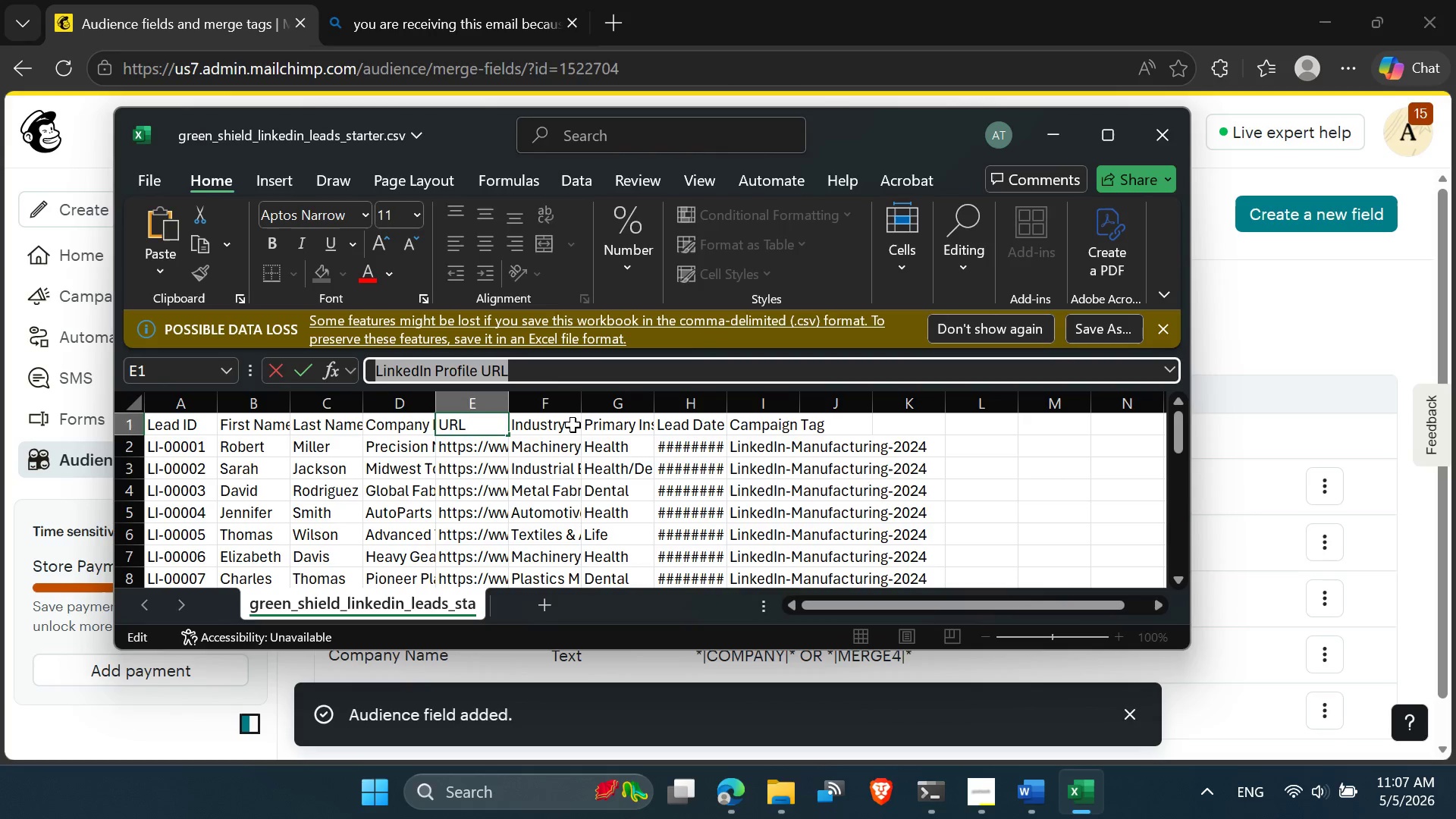 
left_click([558, 425])
 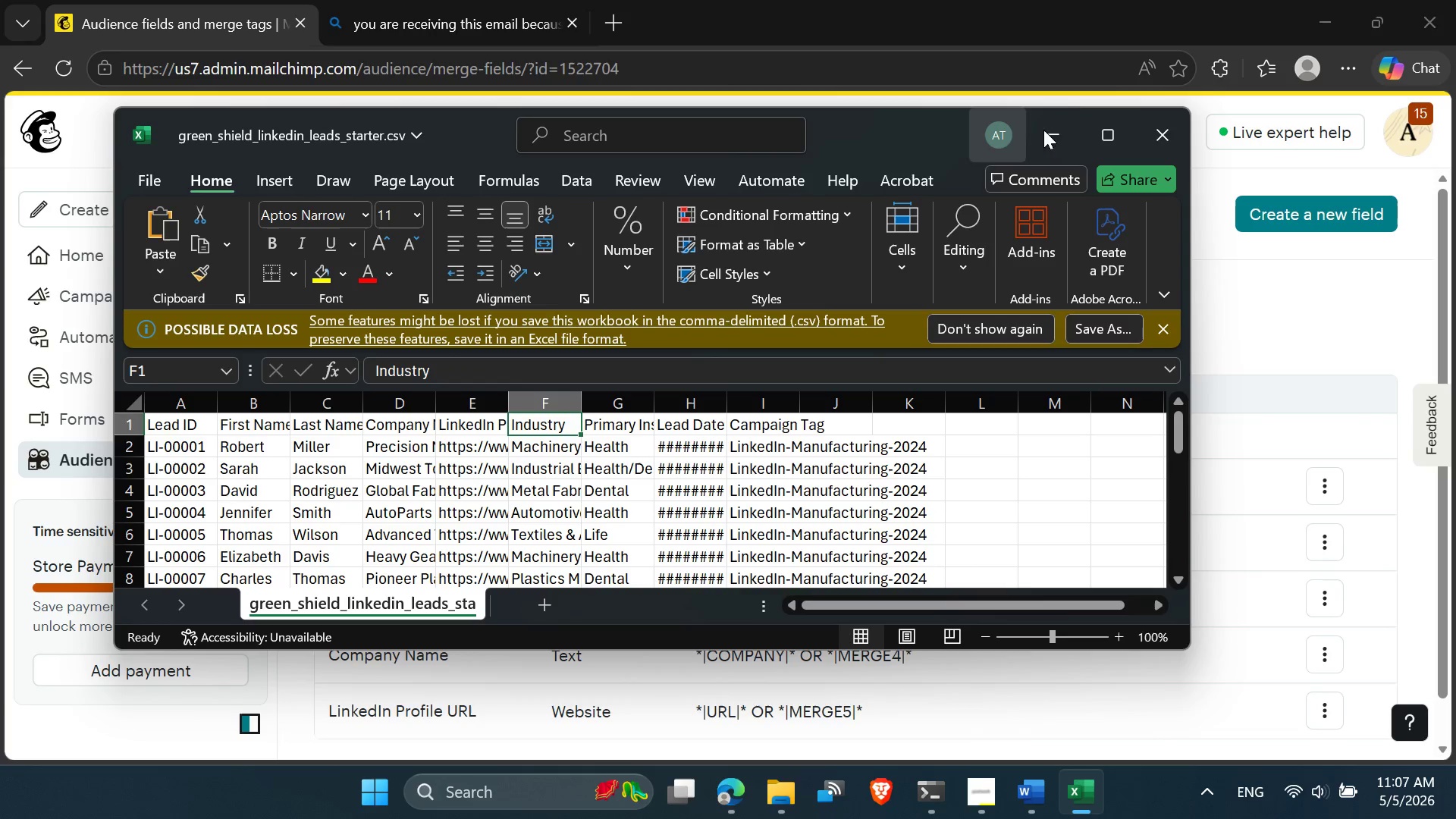 
left_click([1100, 122])
 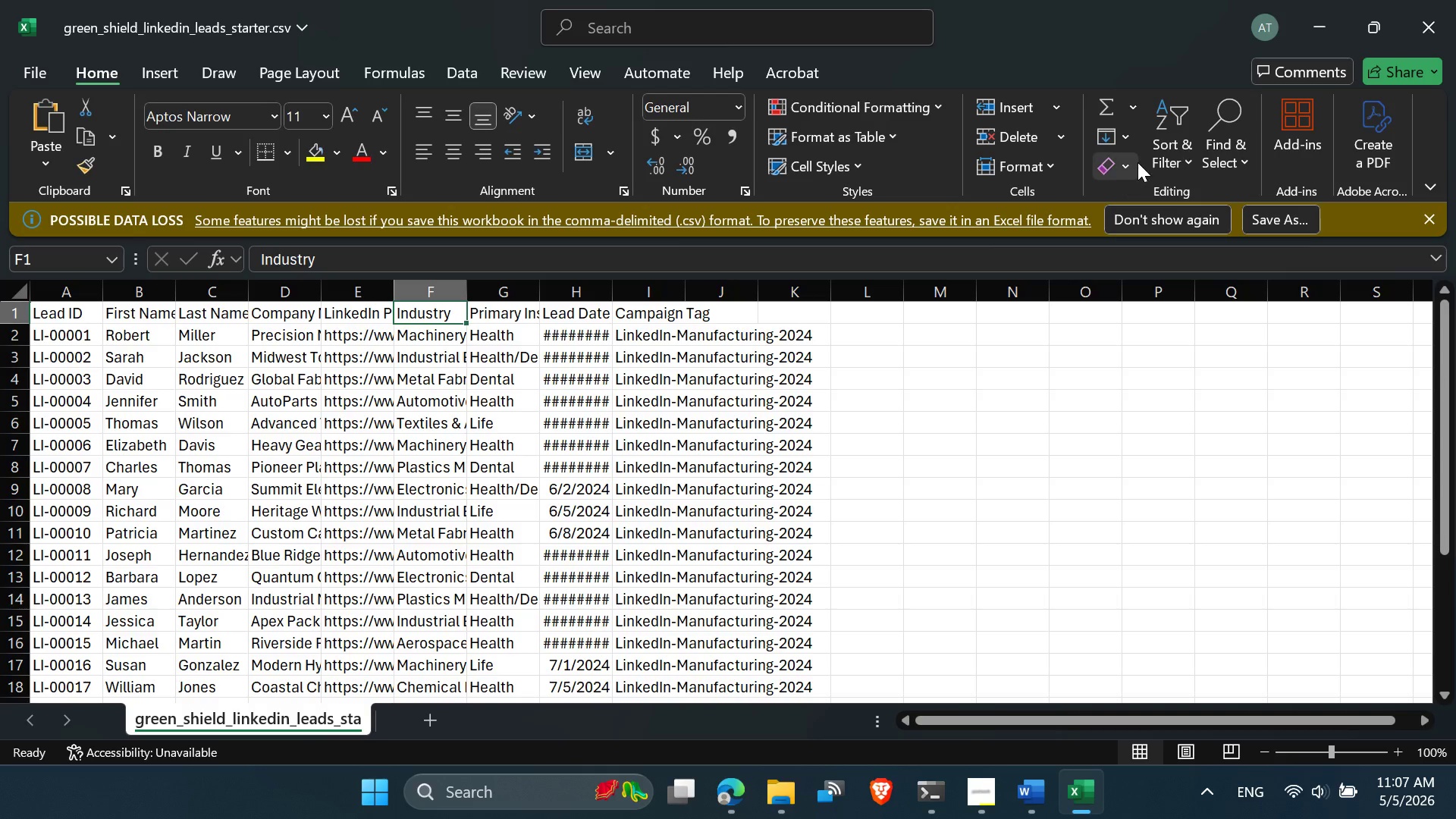 
left_click([1160, 158])
 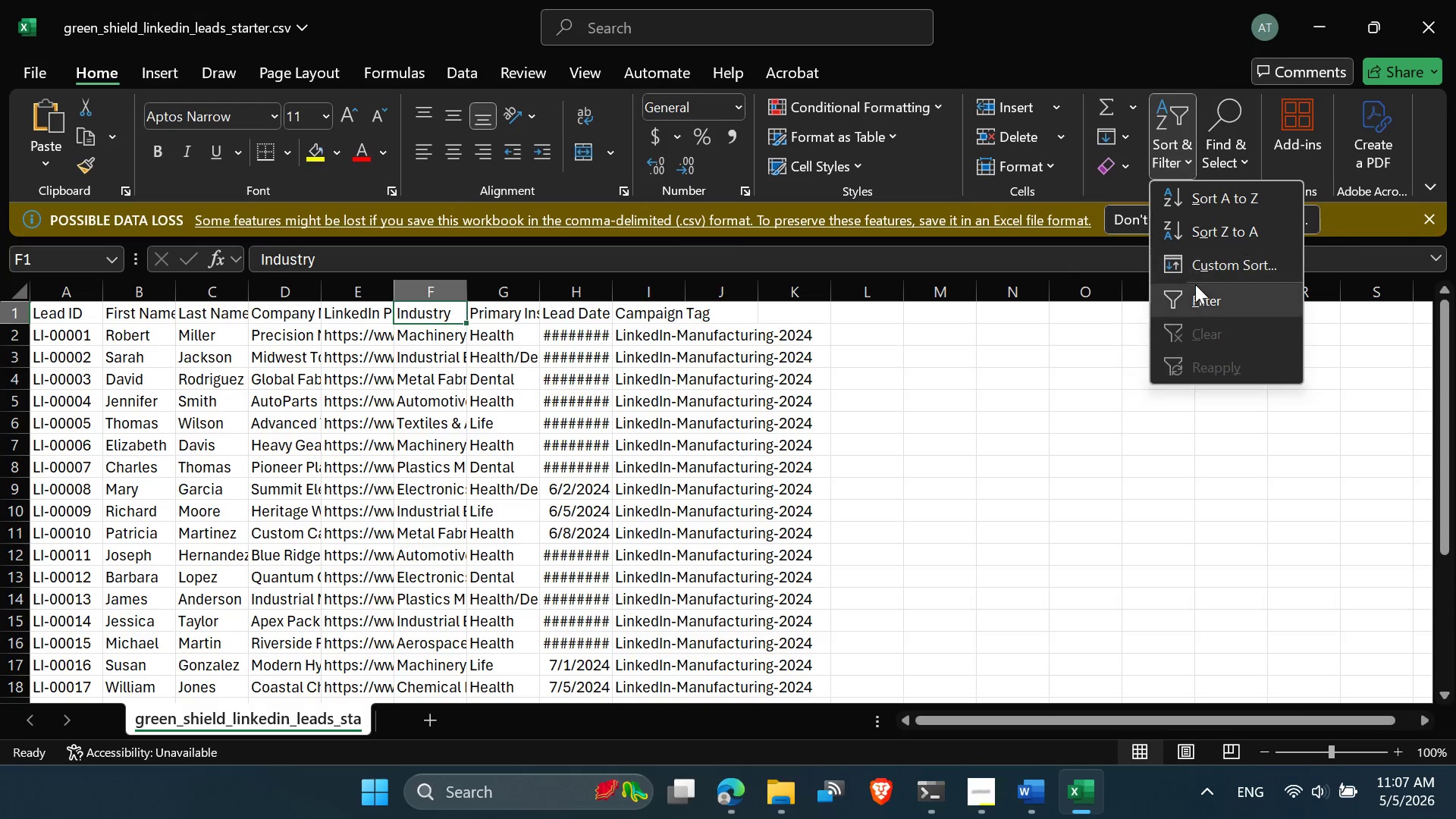 
left_click([1194, 298])
 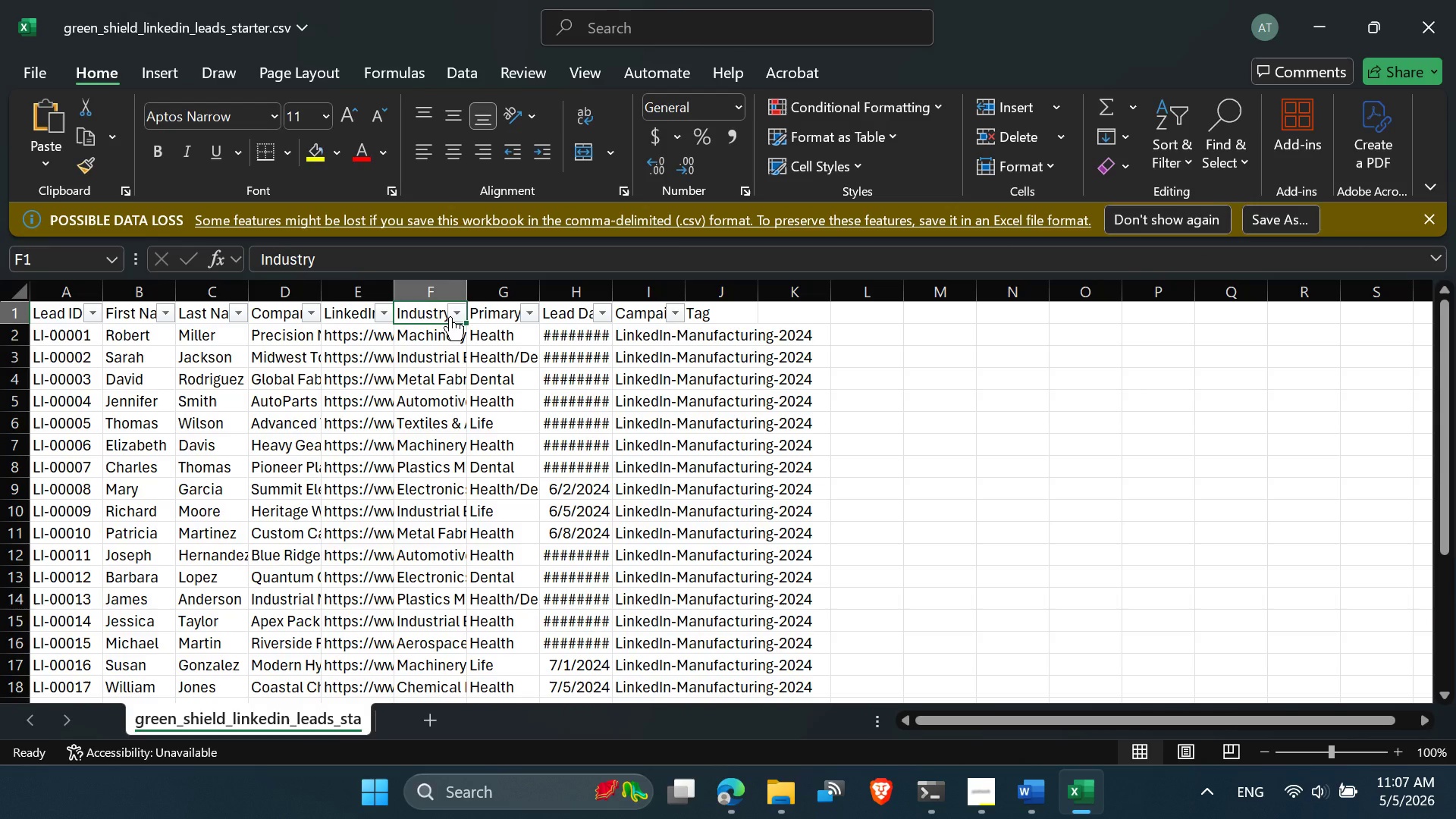 
left_click([451, 316])
 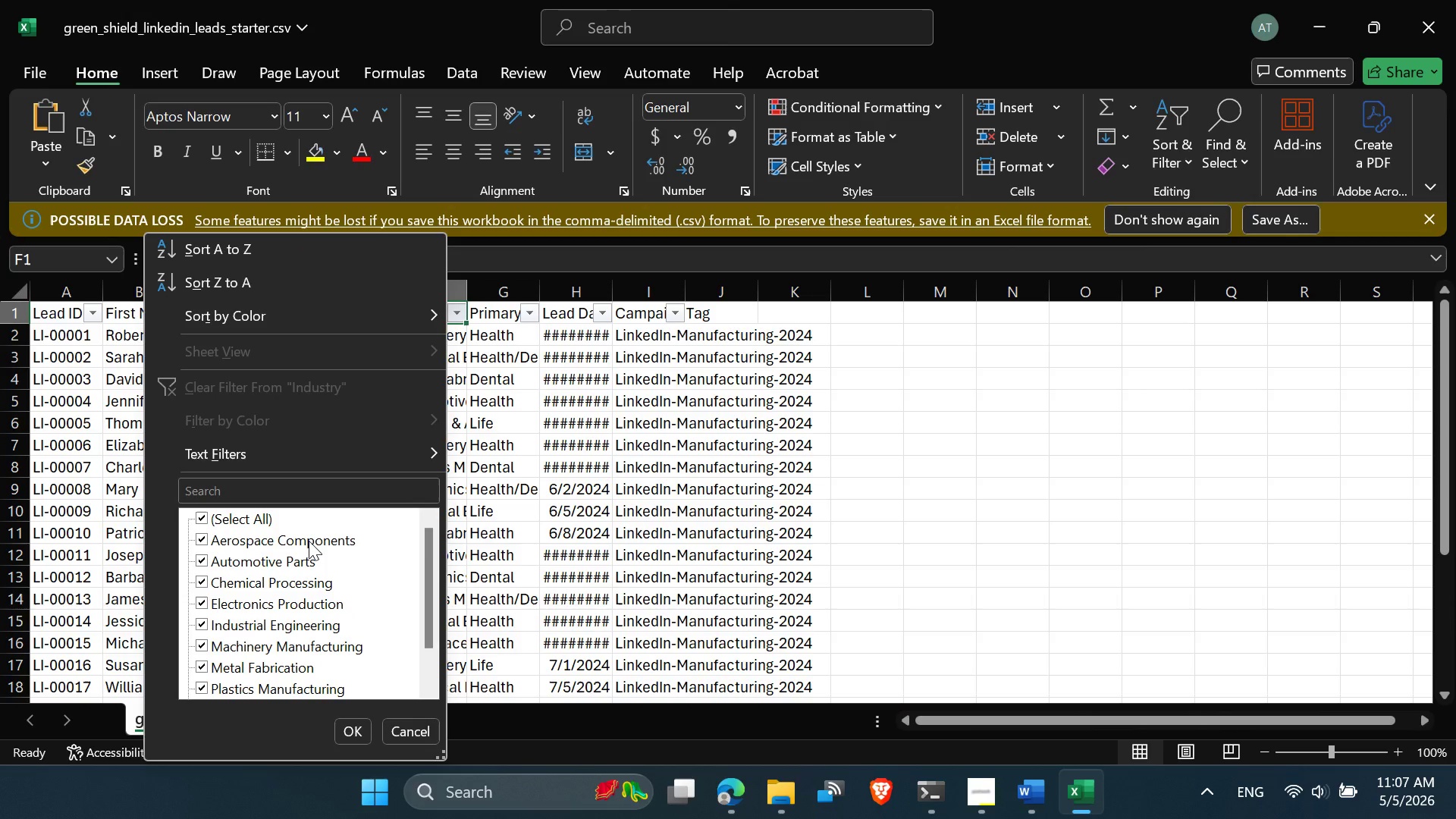 
scroll: coordinate [309, 541], scroll_direction: down, amount: 4.0
 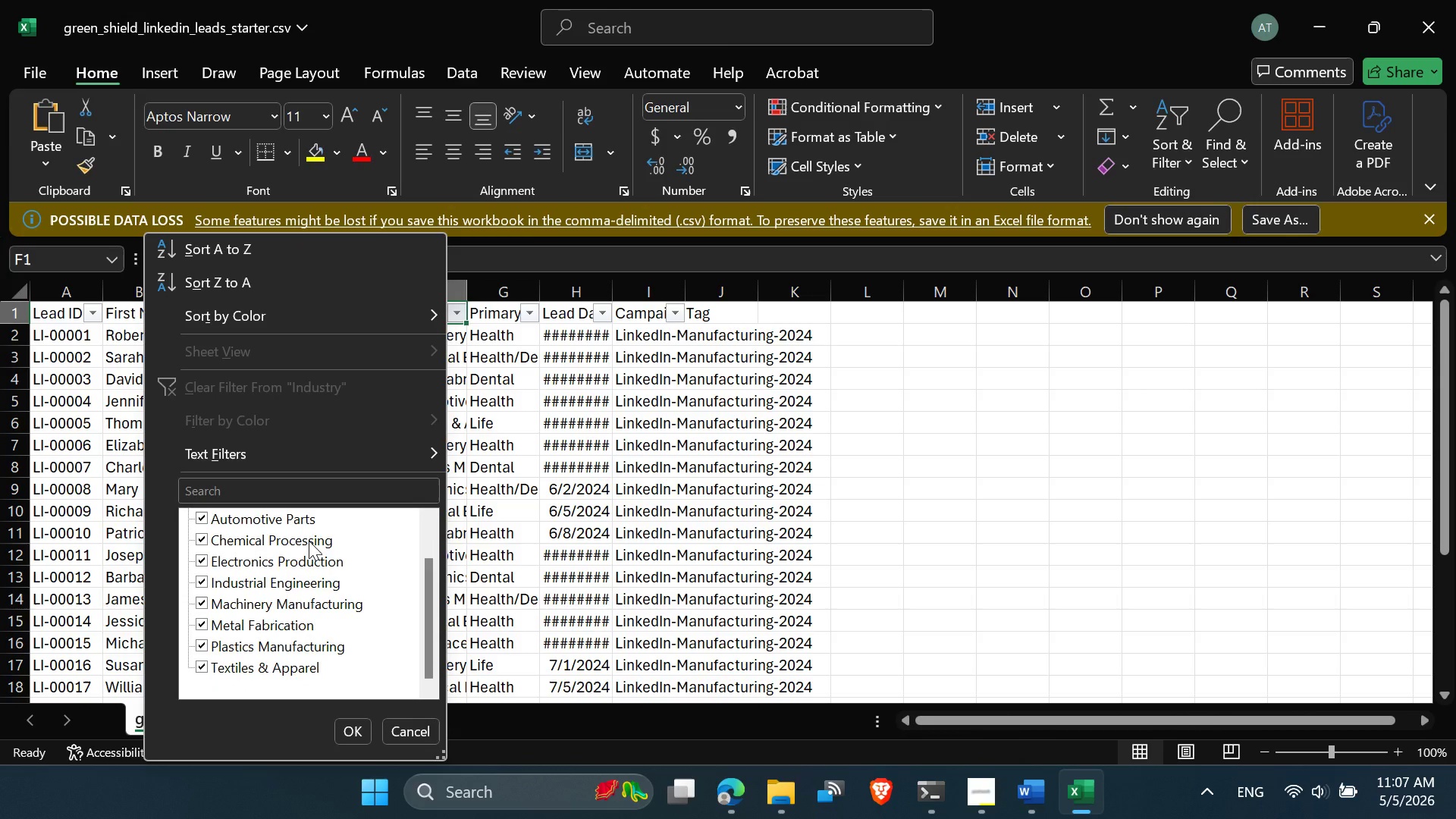 
scroll: coordinate [309, 541], scroll_direction: up, amount: 1.0
 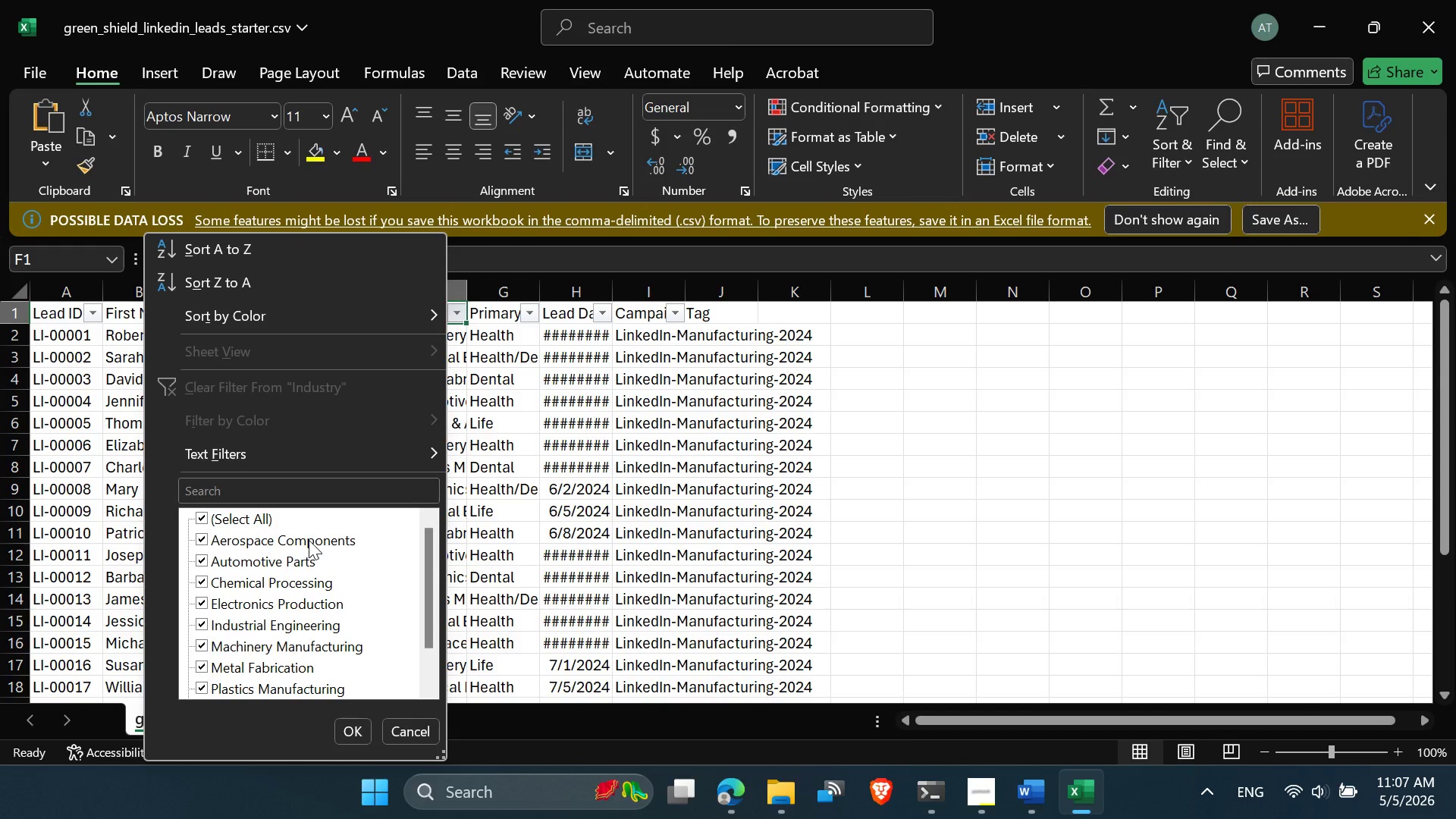 
wait(14.4)
 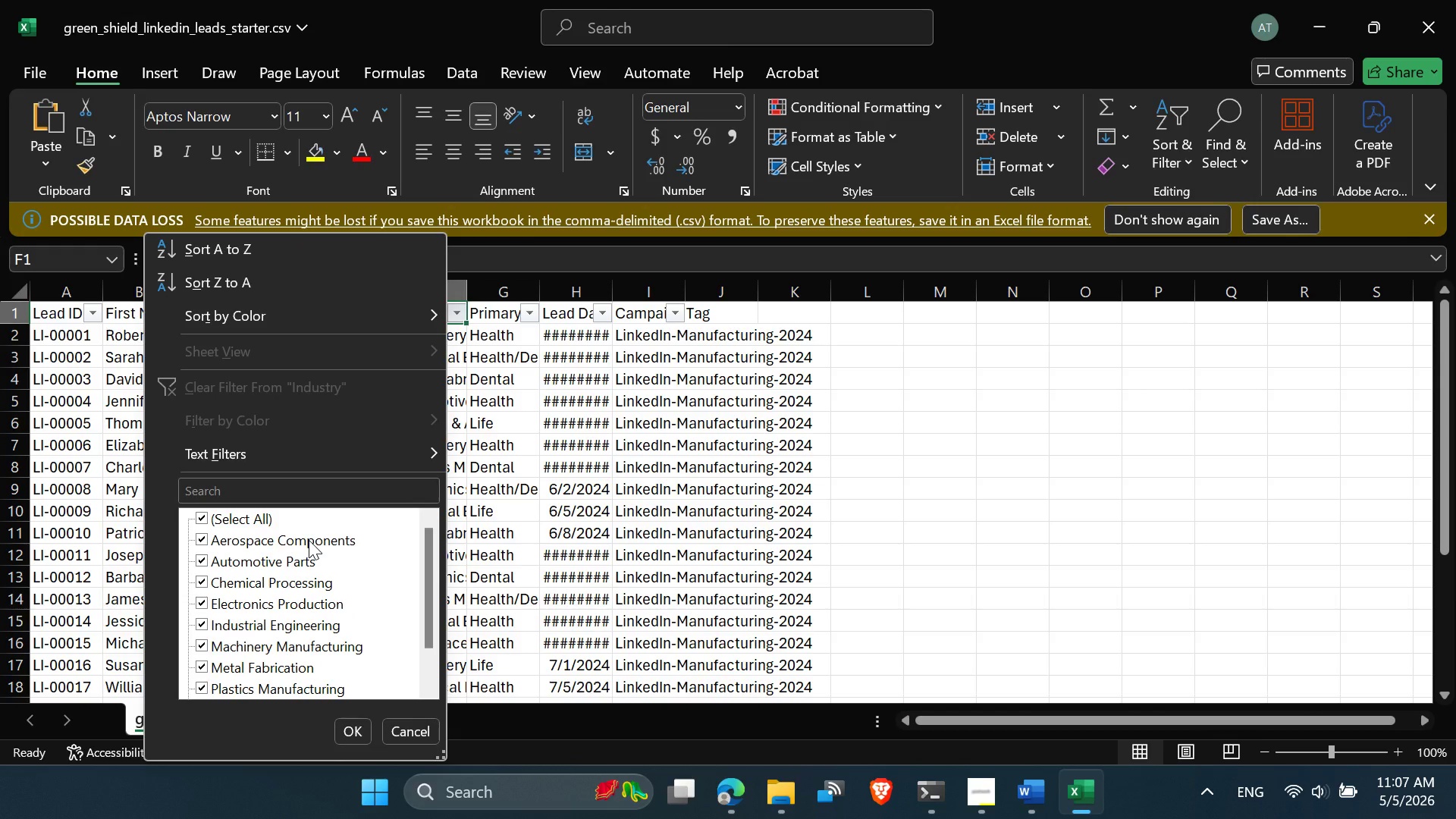 
left_click([898, 403])
 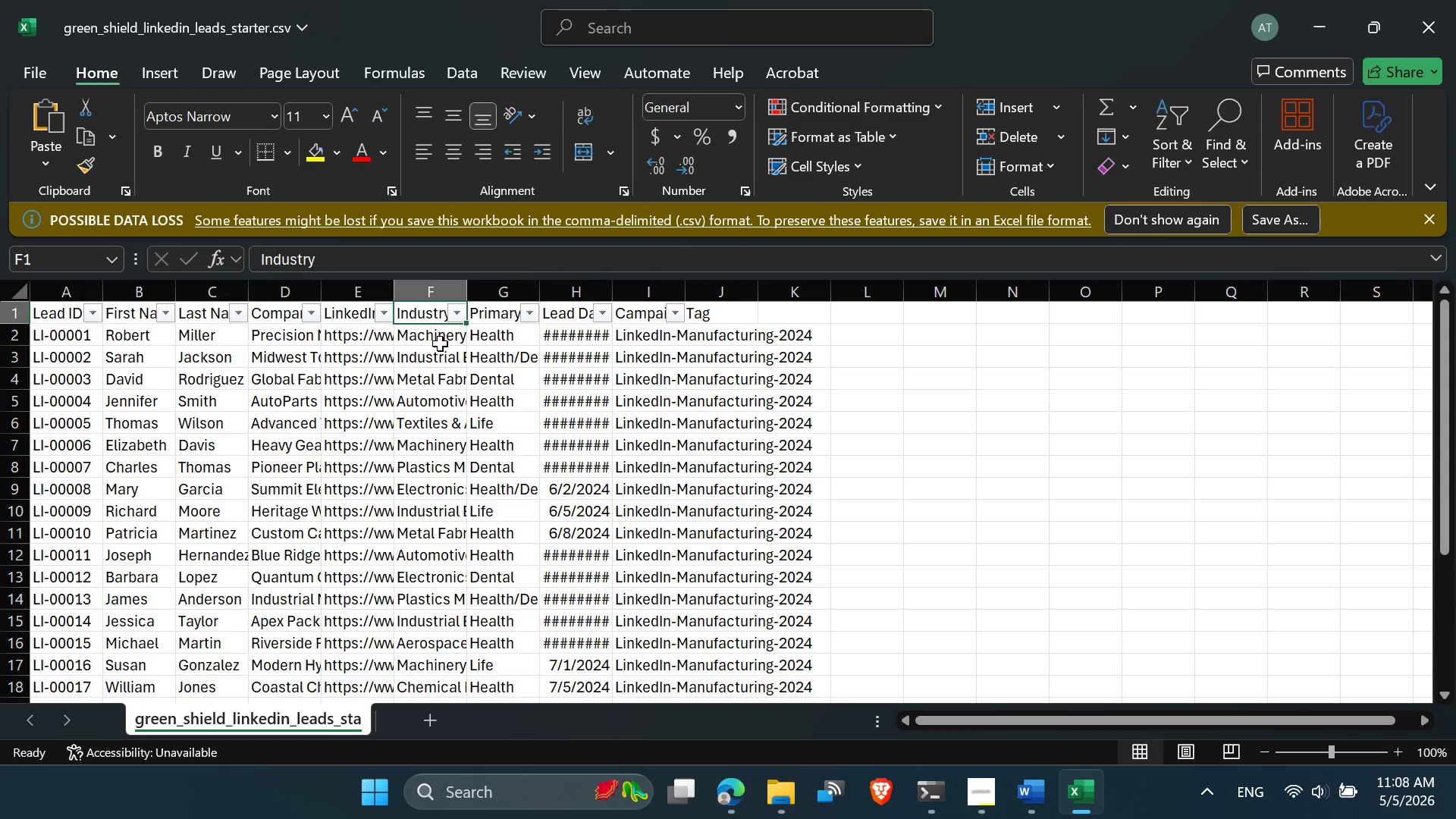 
left_click([433, 337])
 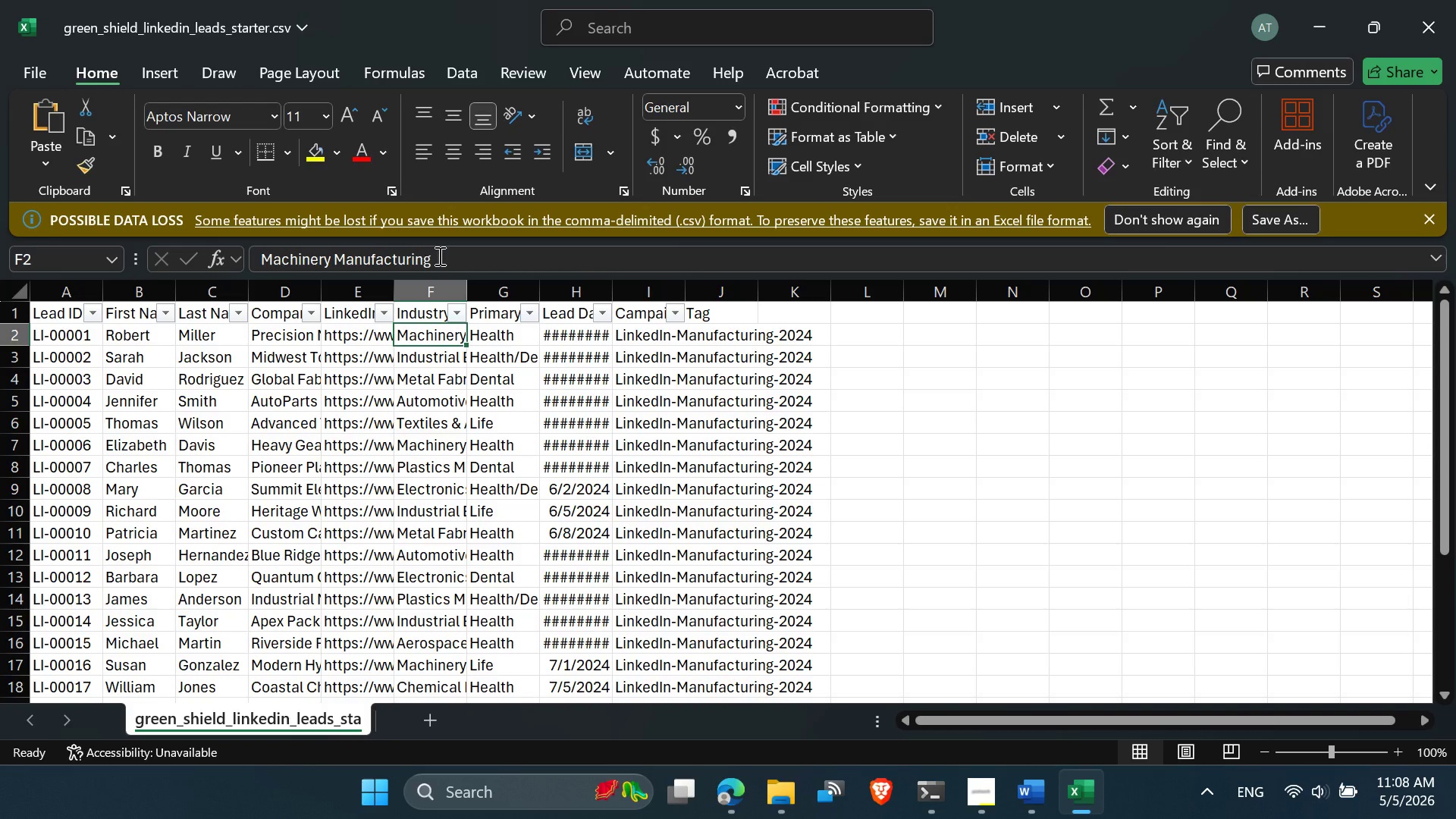 
left_click_drag(start_coordinate=[441, 253], to_coordinate=[199, 268])
 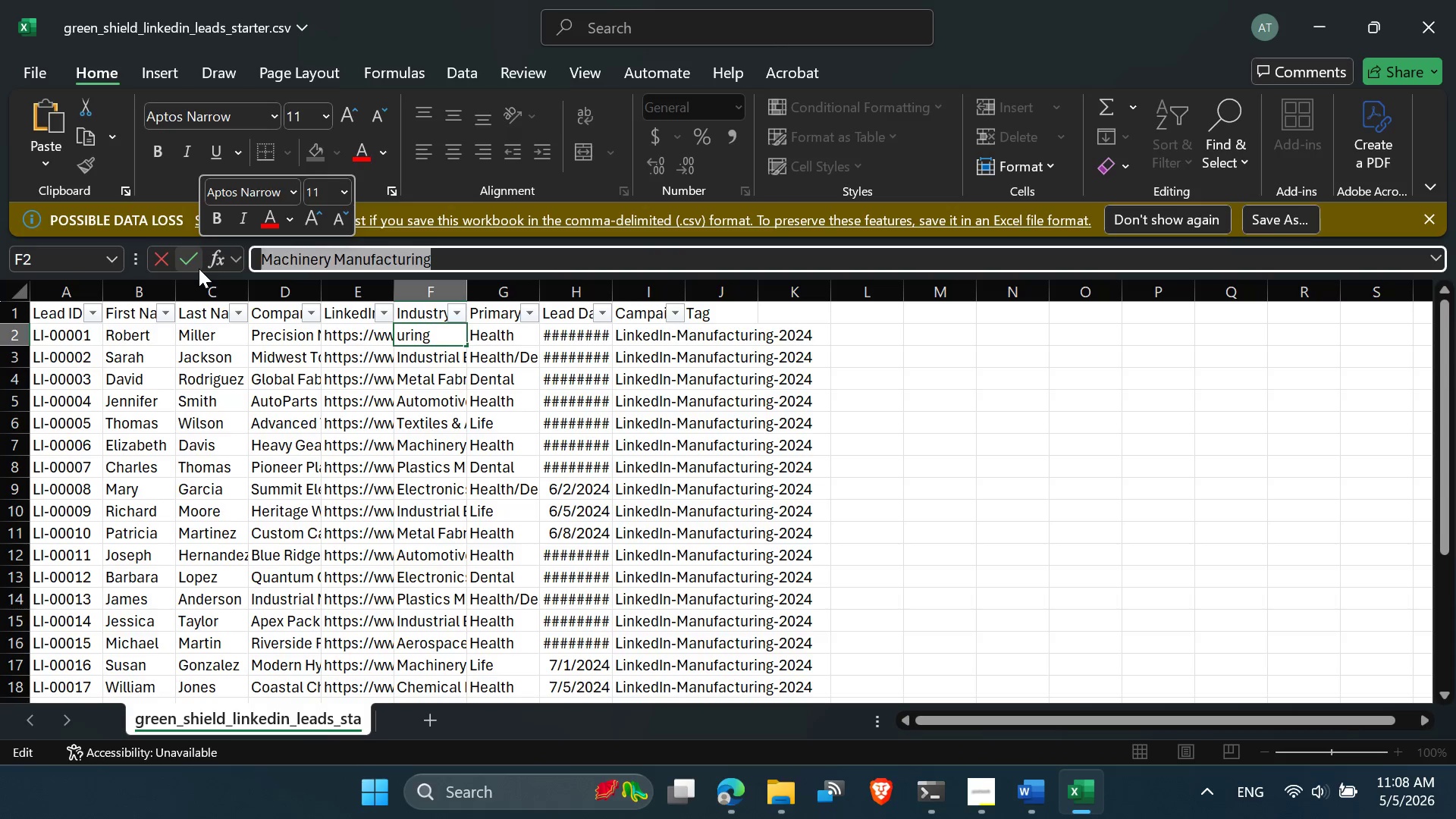 
key(Control+C)
 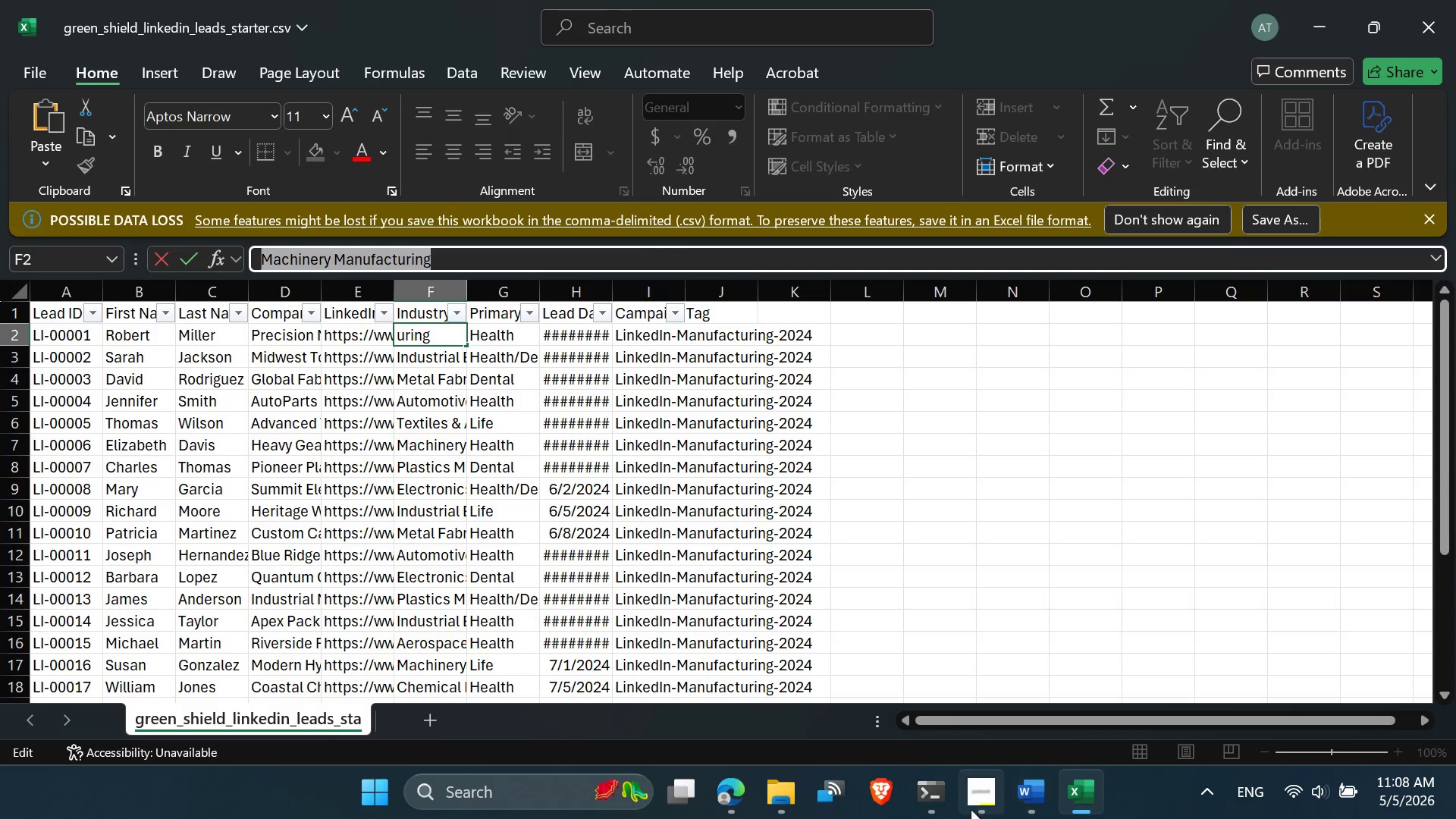 
left_click([726, 796])
 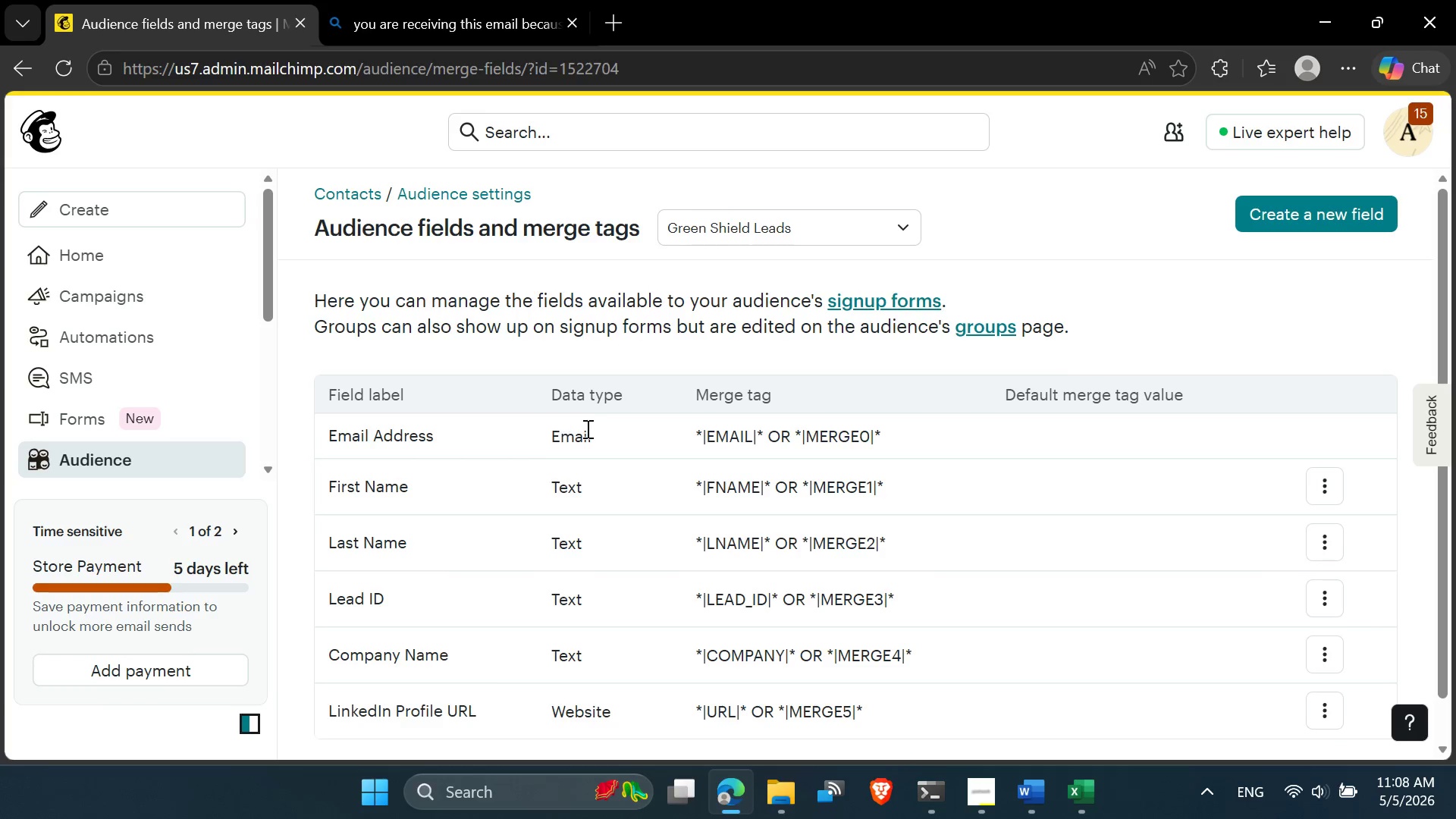 
scroll: coordinate [587, 453], scroll_direction: down, amount: 3.0
 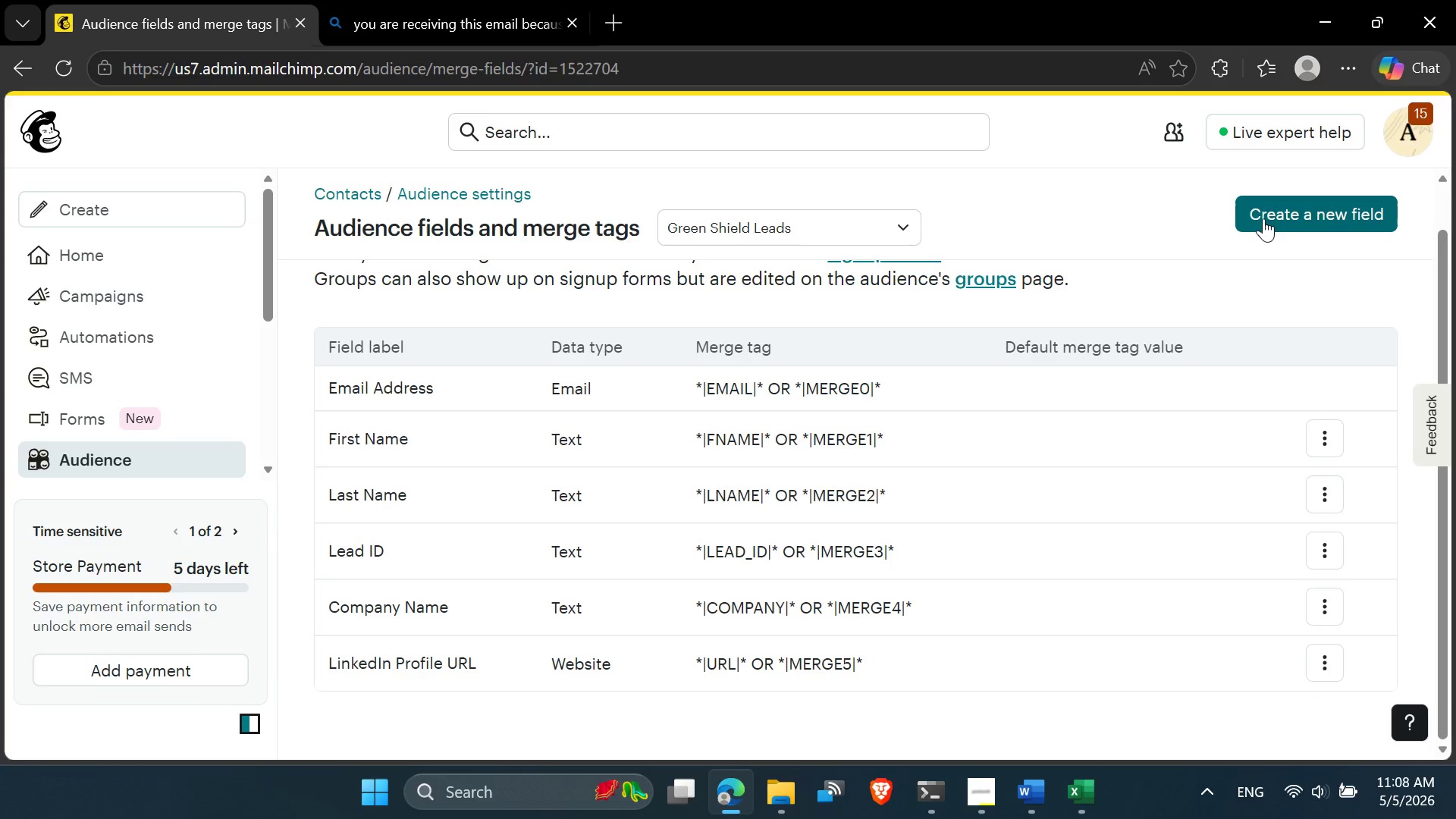 
left_click([1269, 207])
 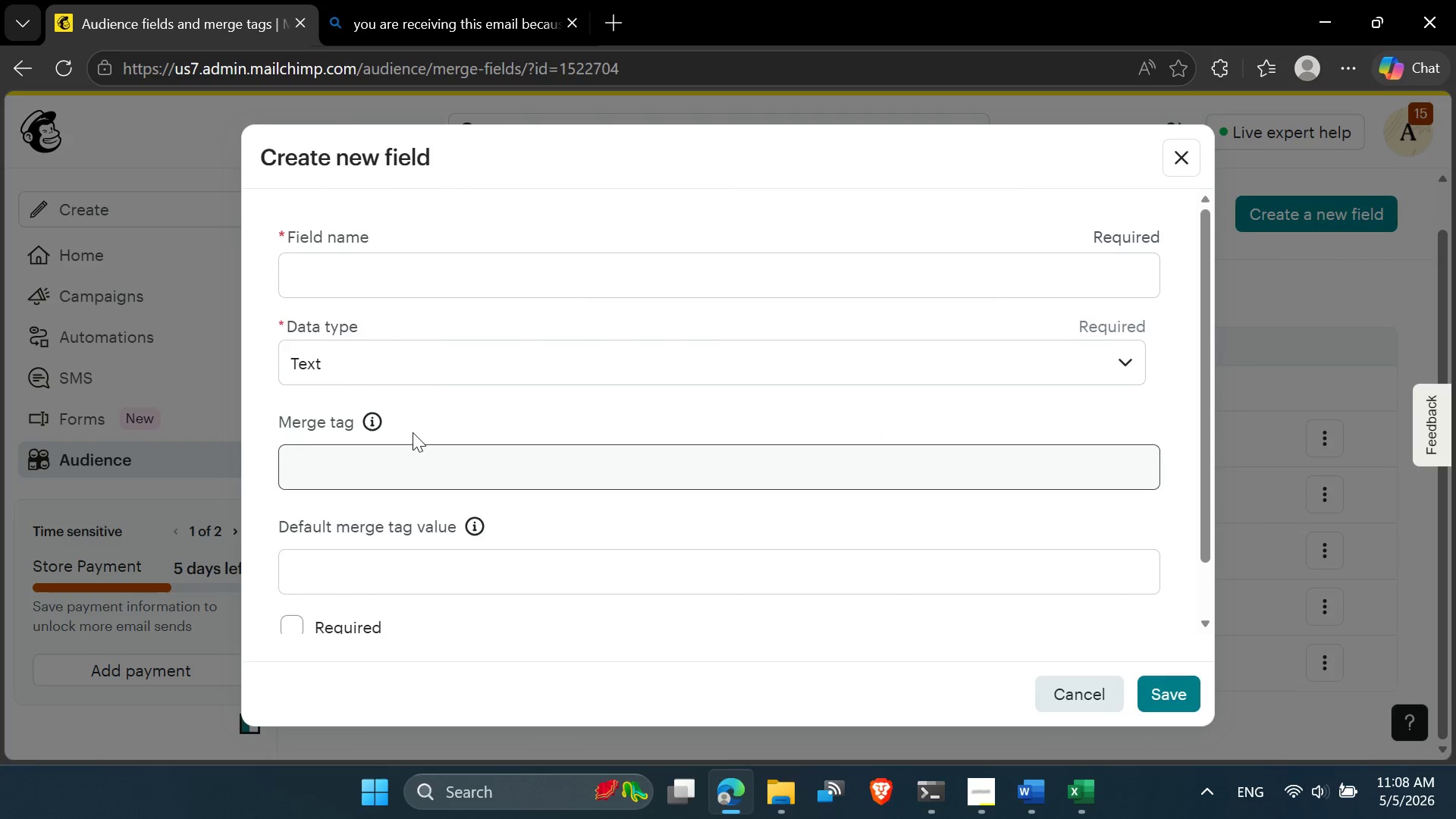 
left_click([353, 359])
 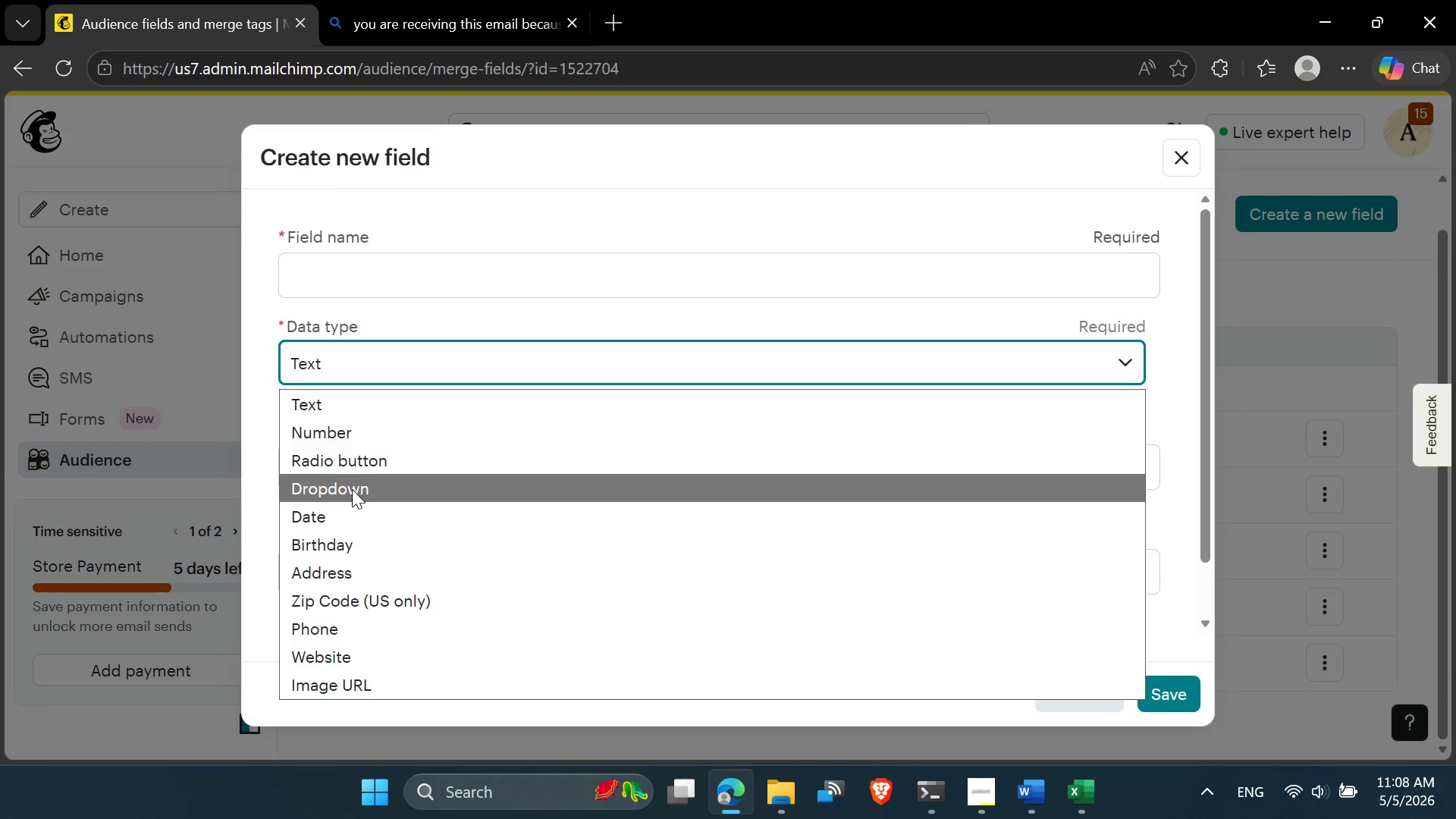 
left_click([352, 489])
 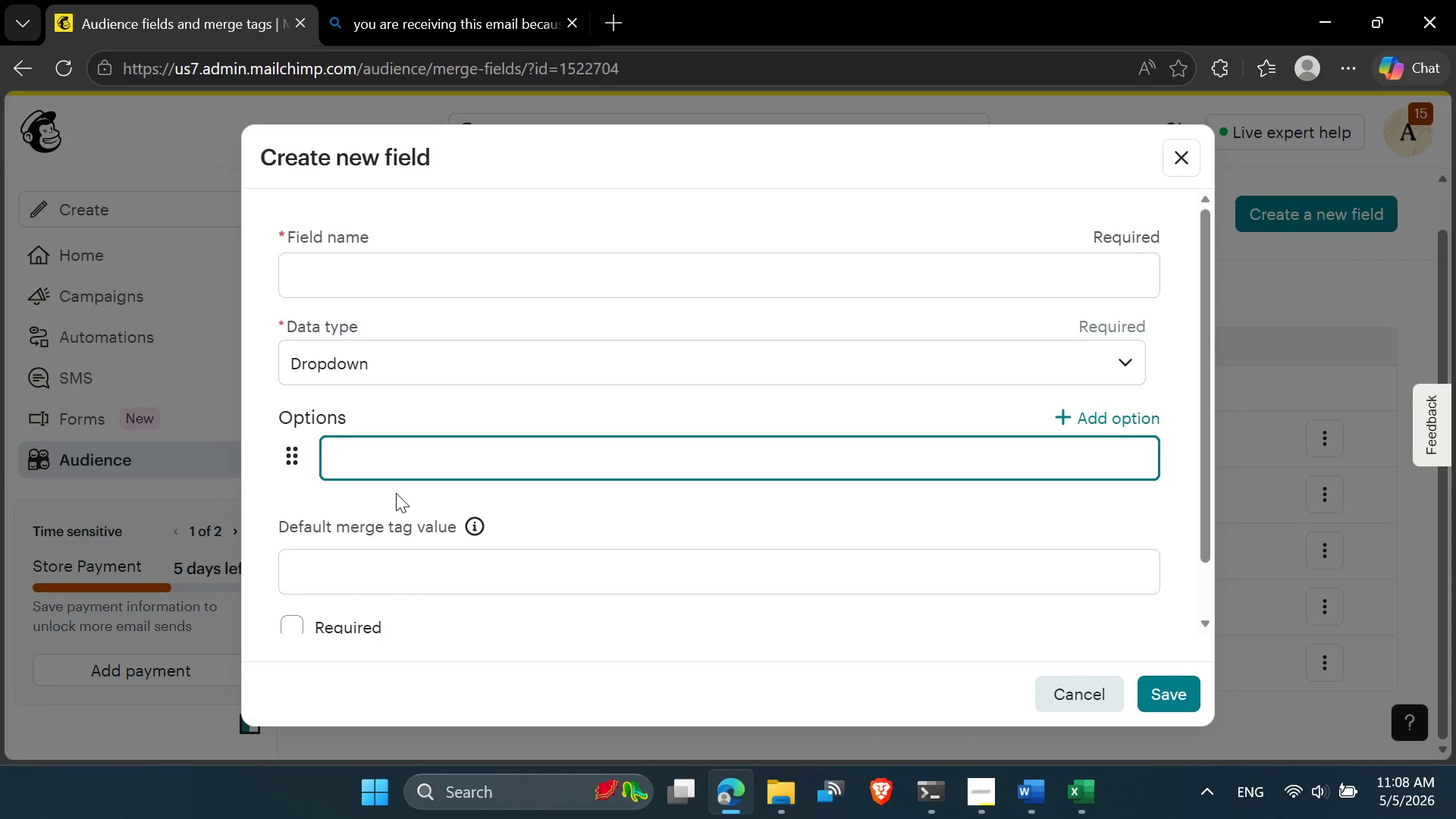 
key(Control+V)
 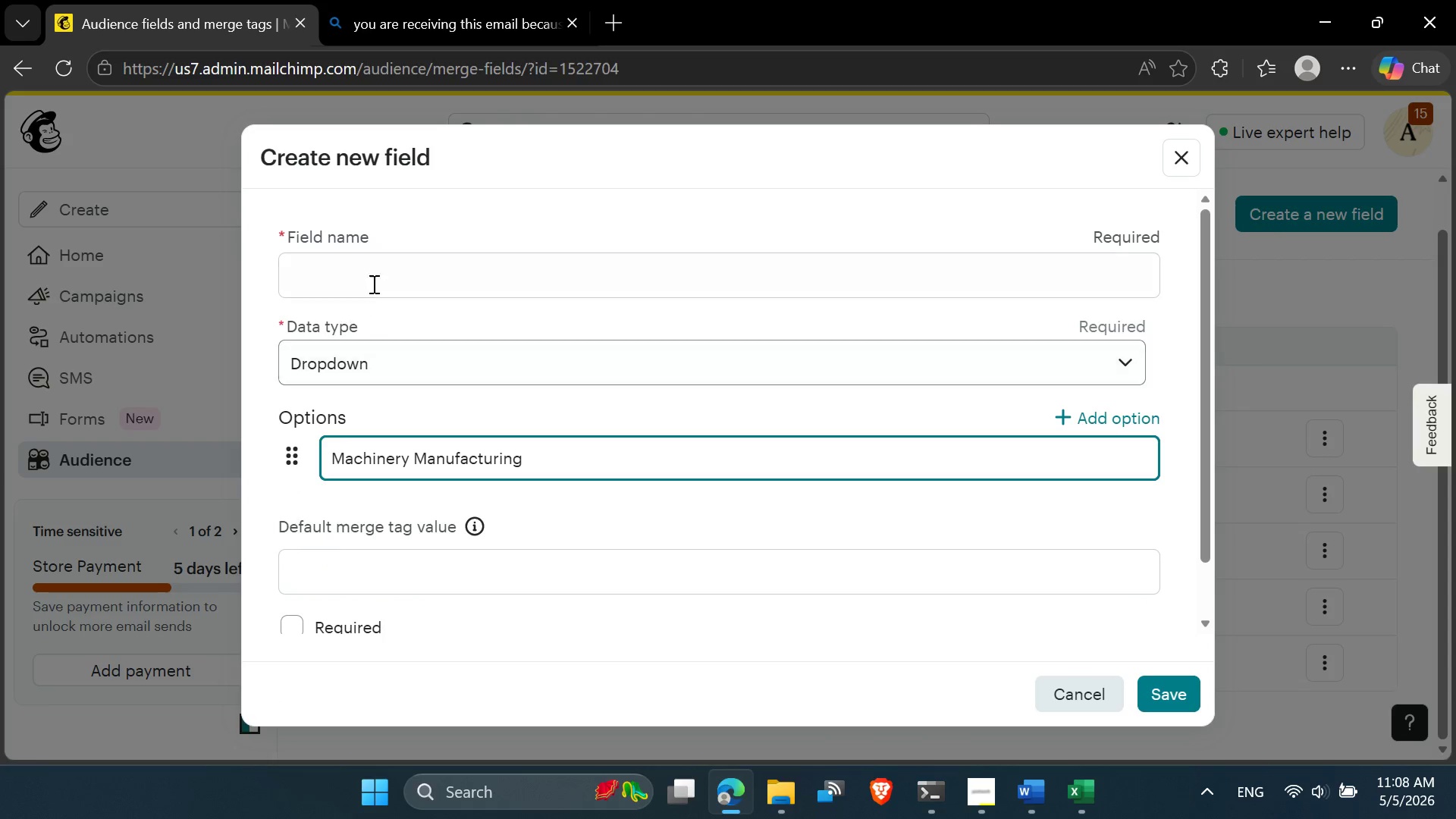 
left_click([379, 274])
 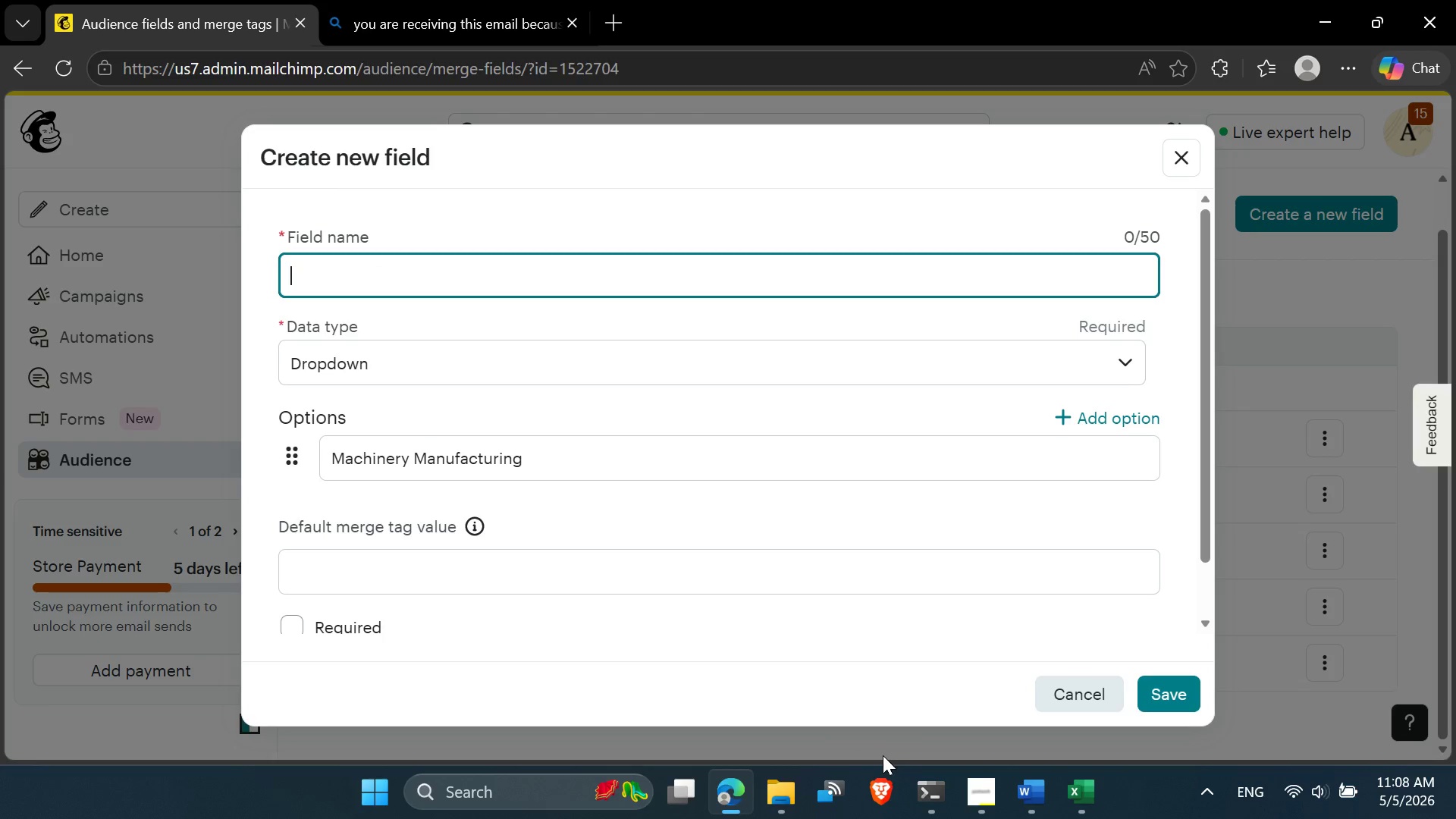 
wait(7.19)
 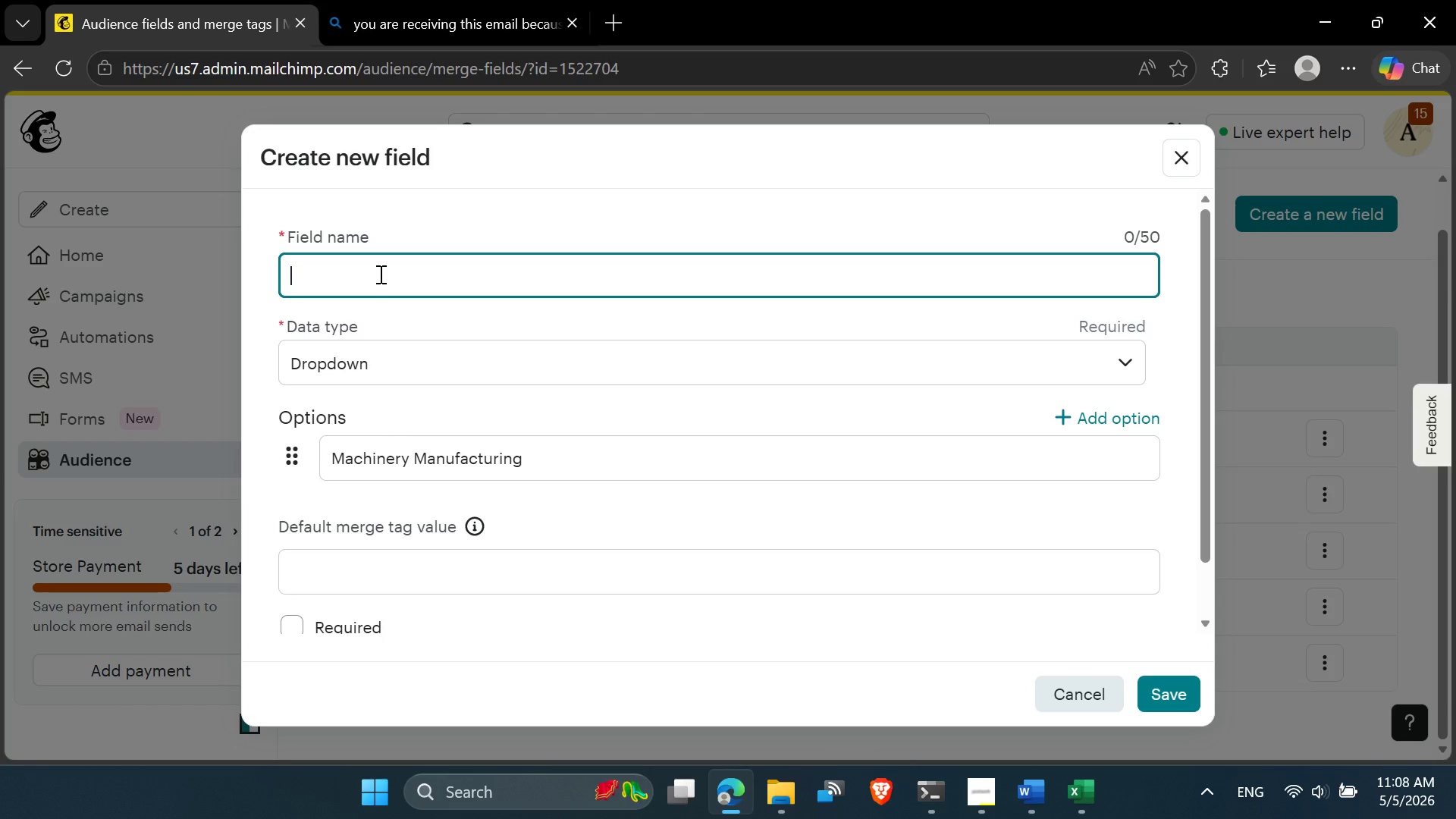 
left_click([1085, 786])
 